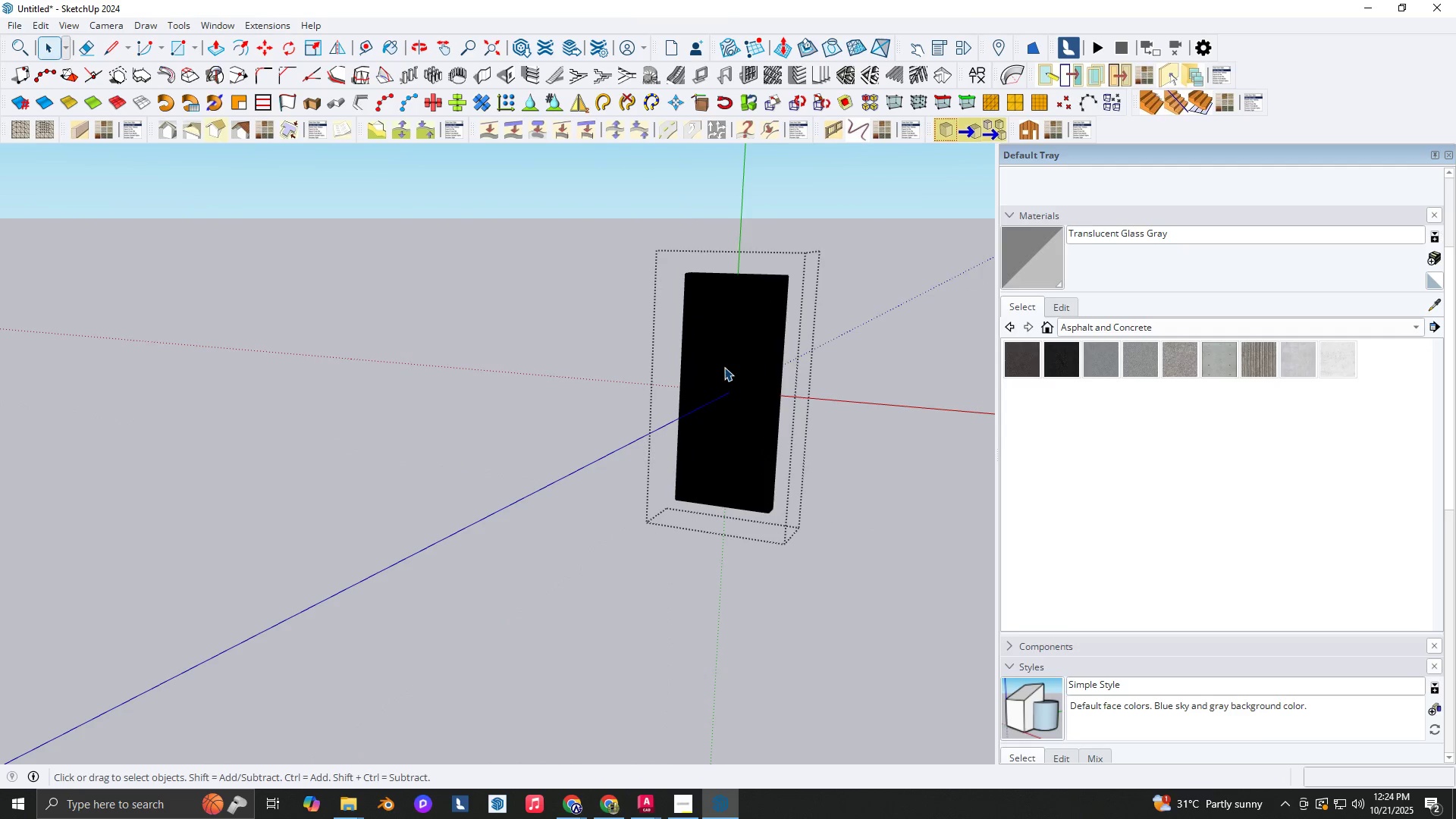 
triple_click([724, 367])
 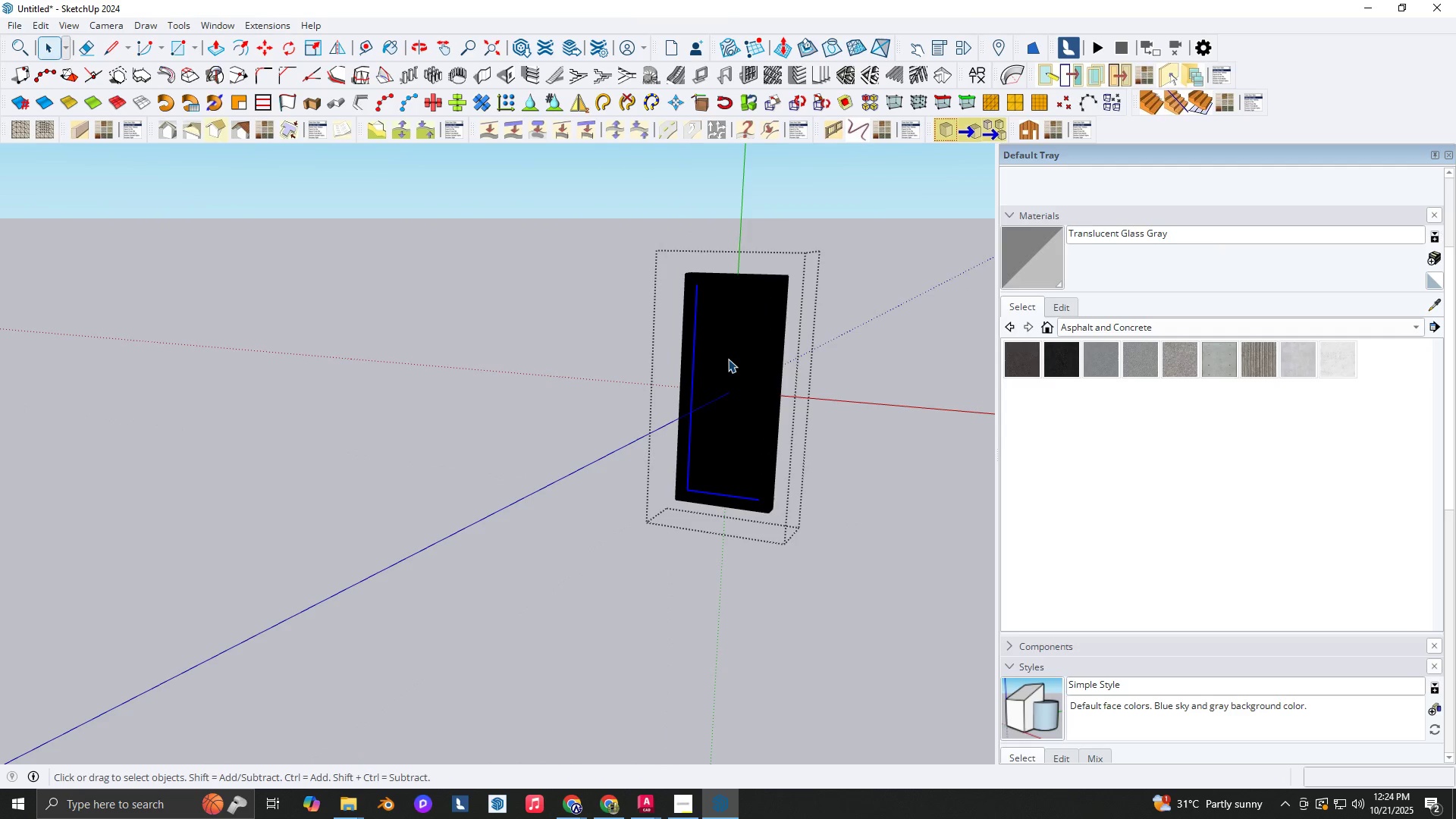 
key(B)
 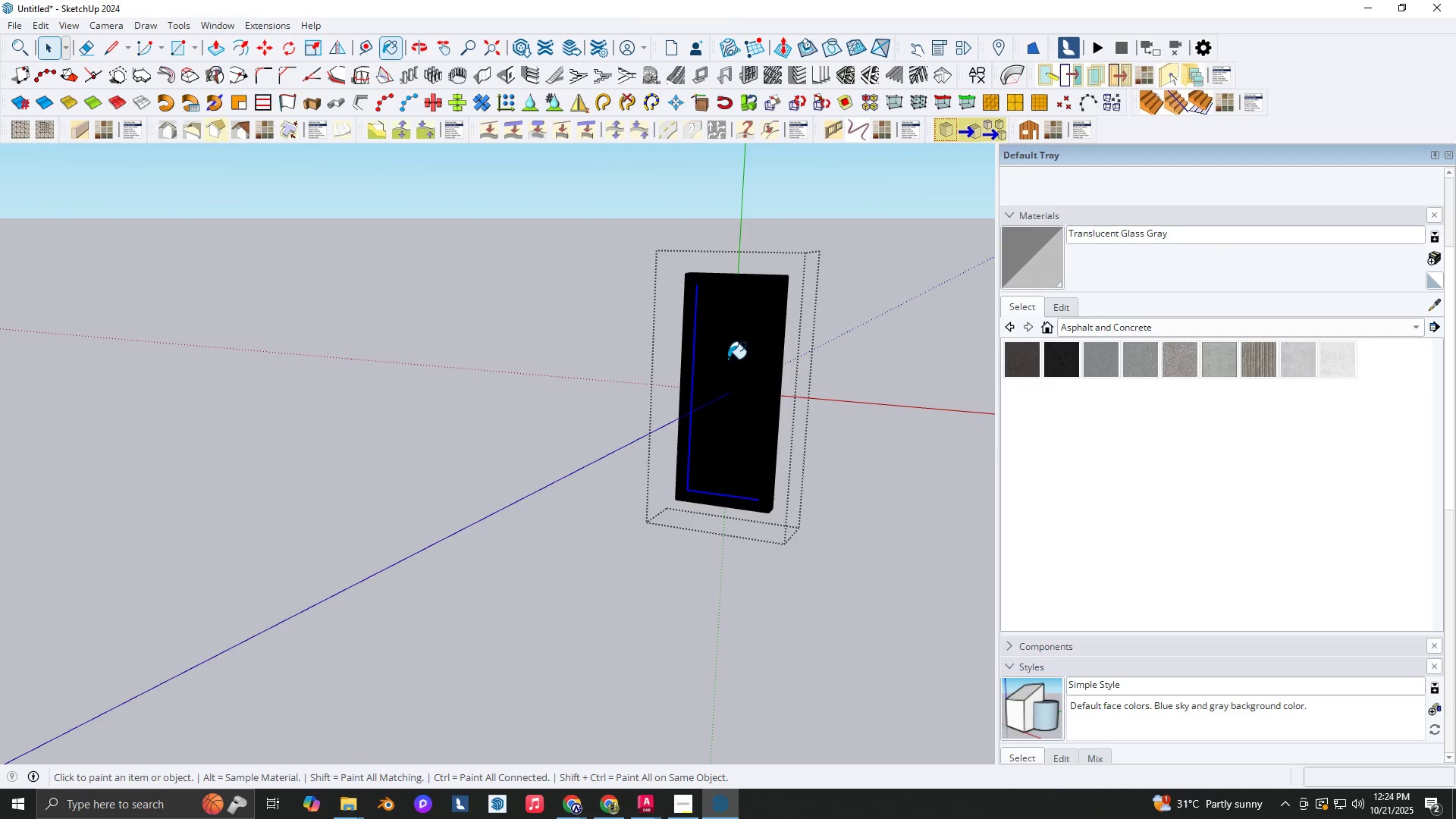 
left_click([728, 359])
 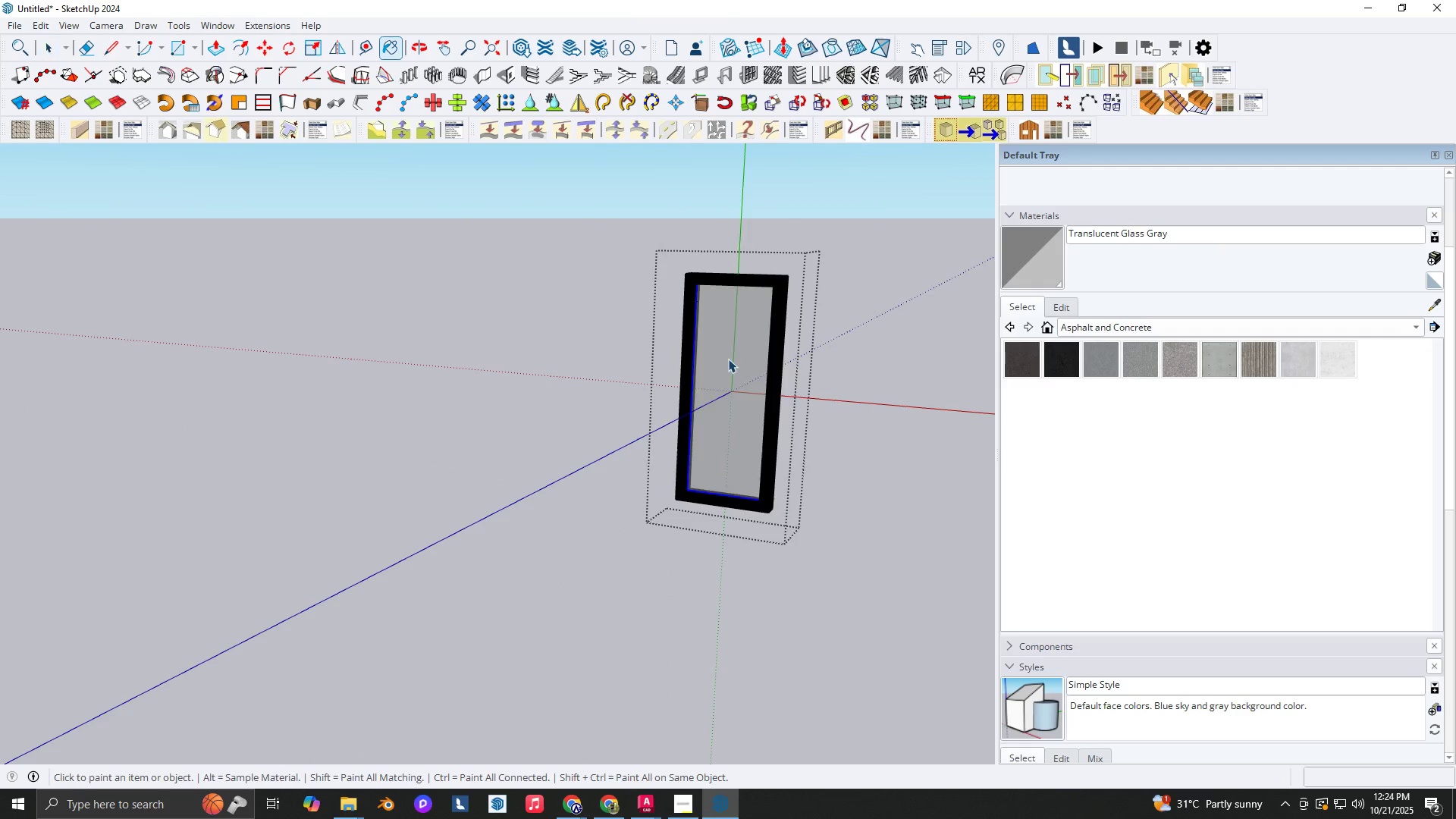 
key(Space)
 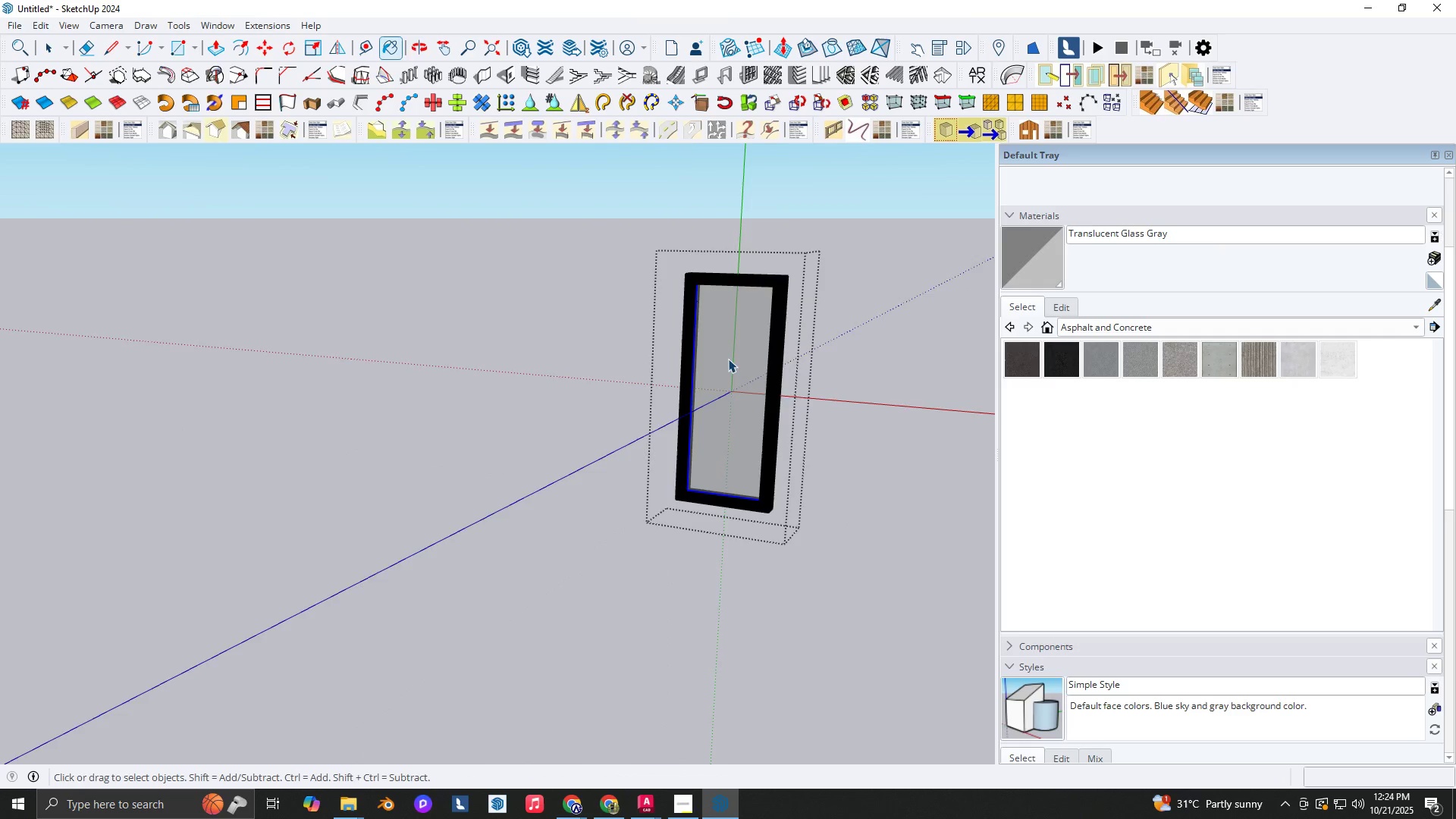 
key(Escape)
 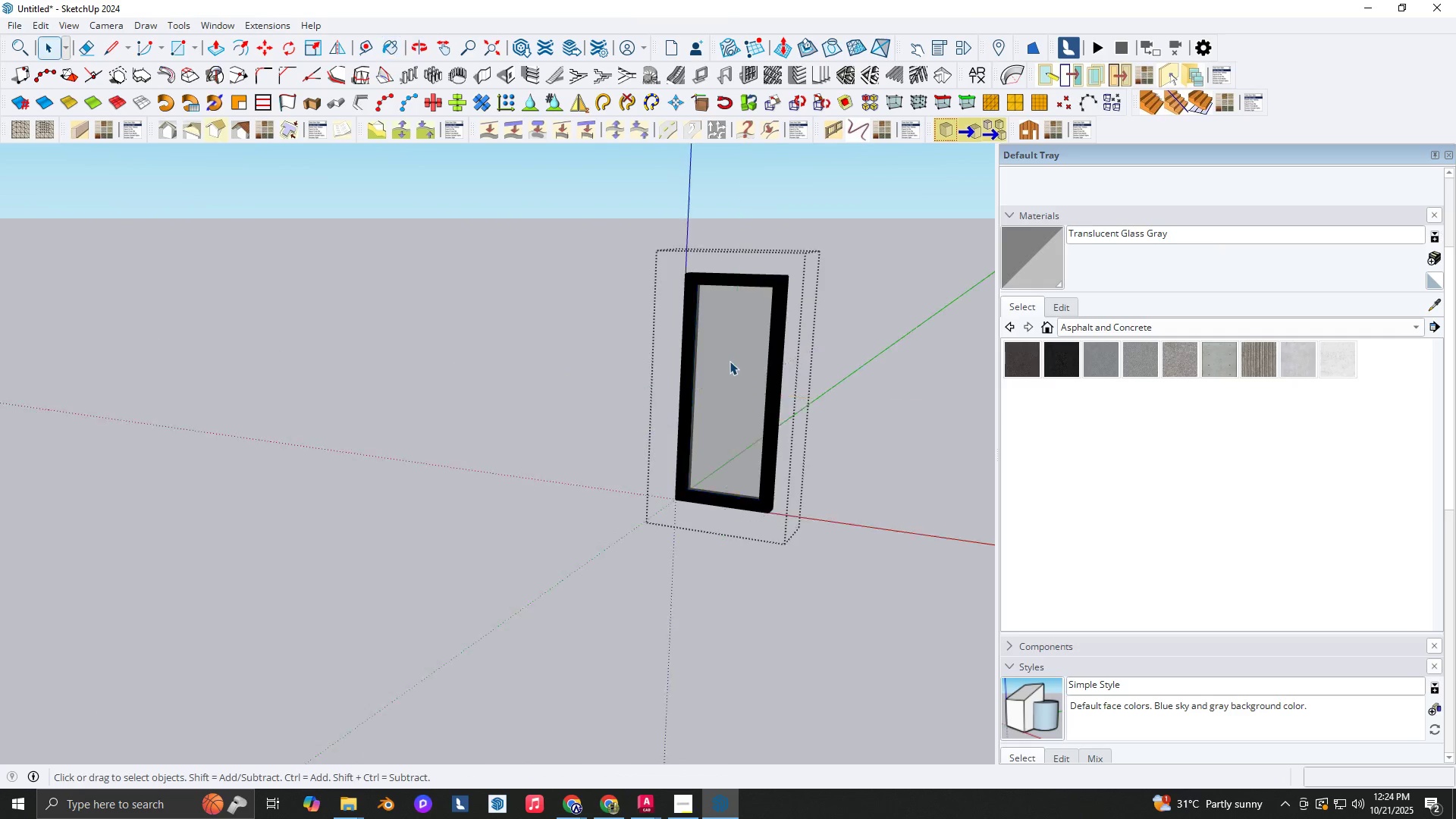 
scroll: coordinate [730, 369], scroll_direction: down, amount: 3.0
 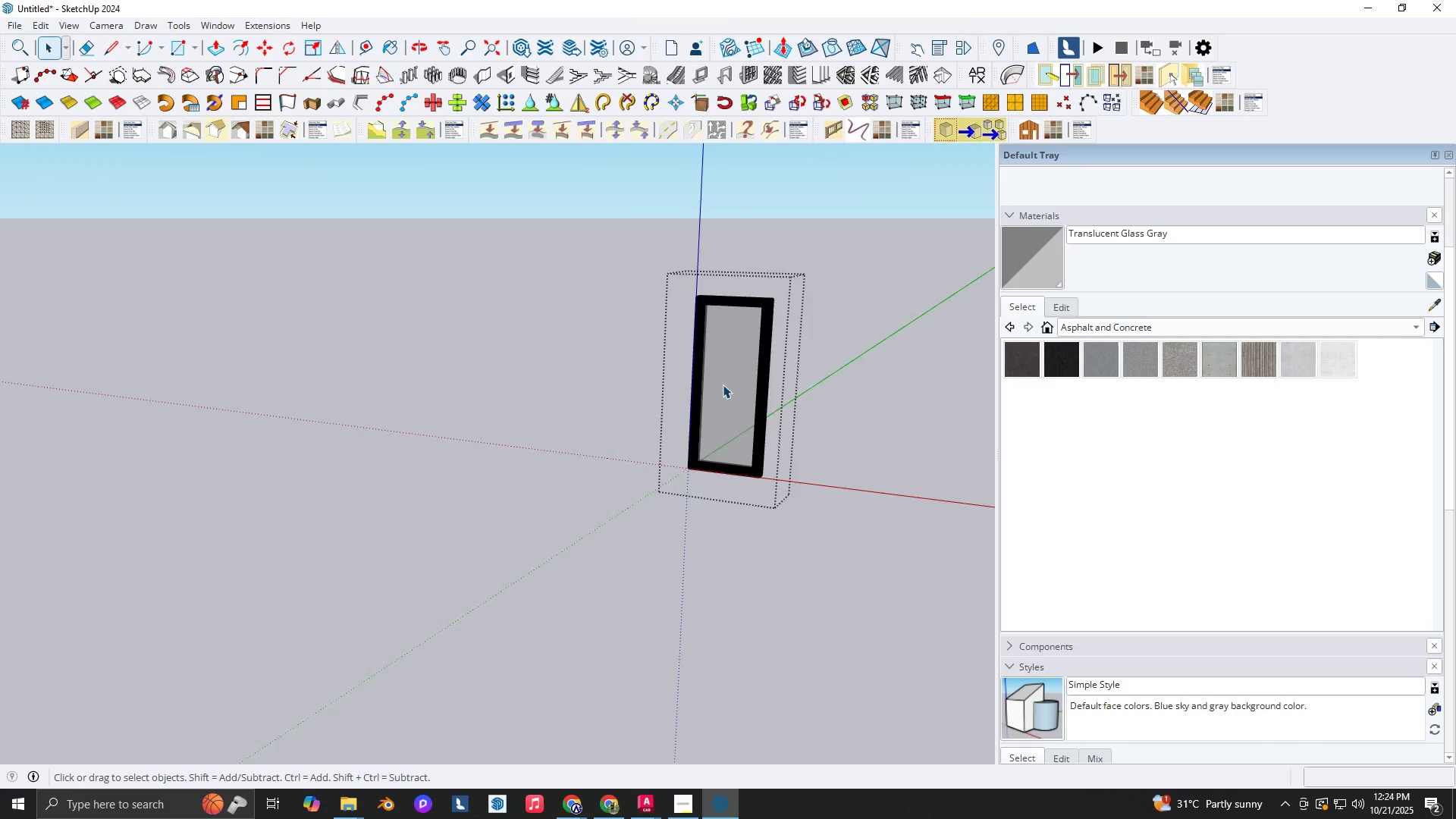 
key(Escape)
 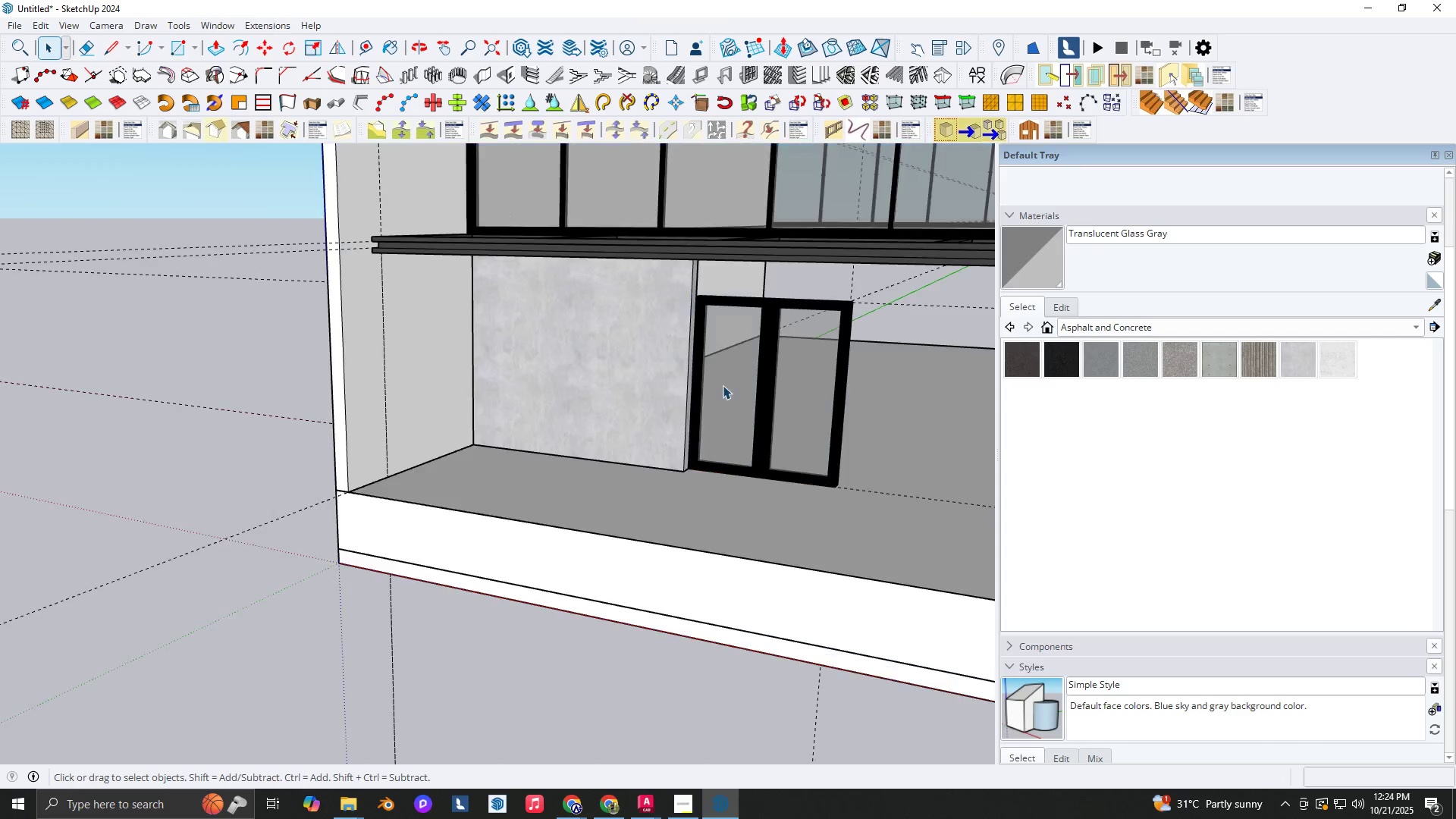 
key(Escape)
 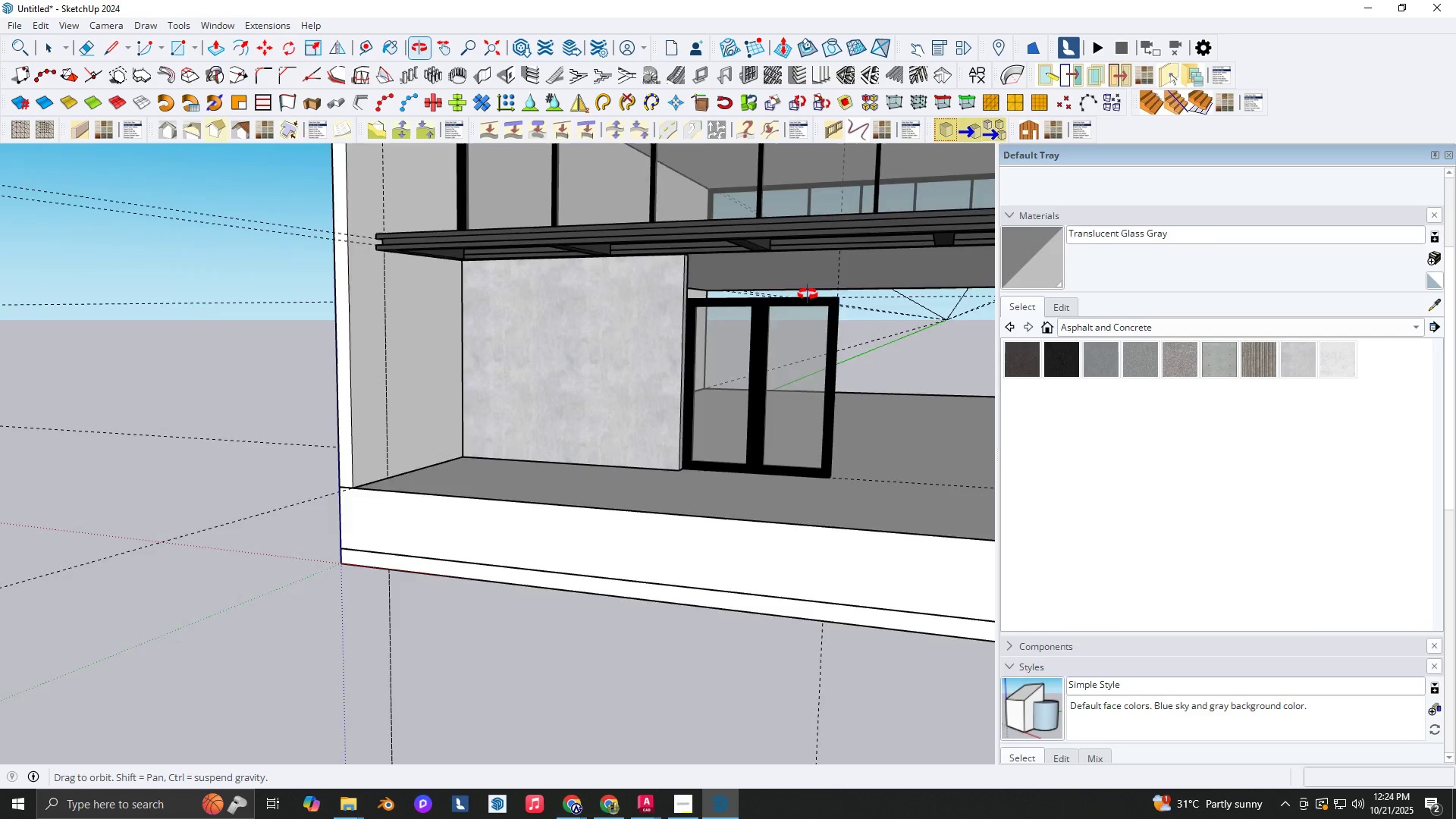 
key(Shift+ShiftLeft)
 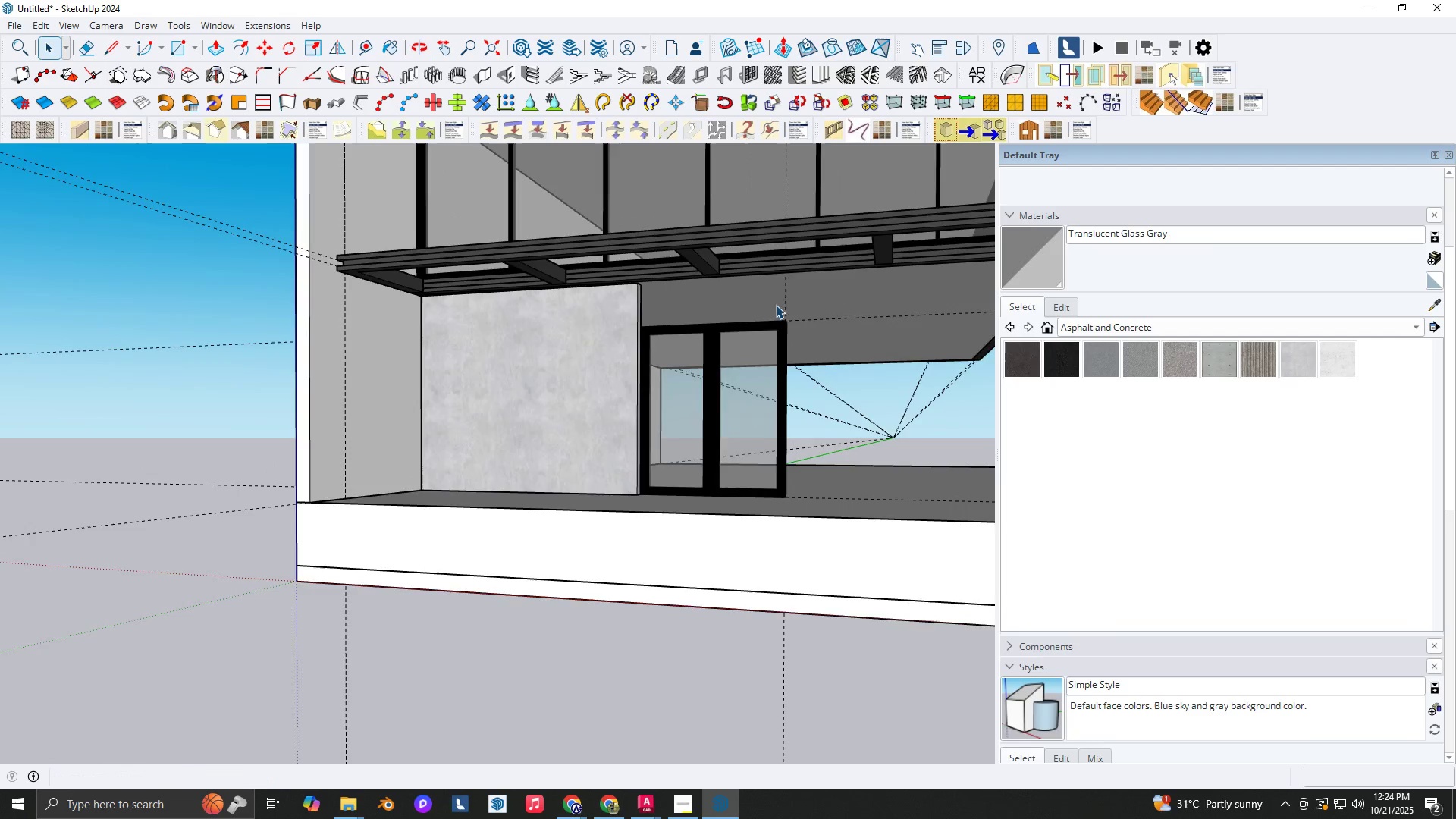 
scroll: coordinate [789, 320], scroll_direction: up, amount: 7.0
 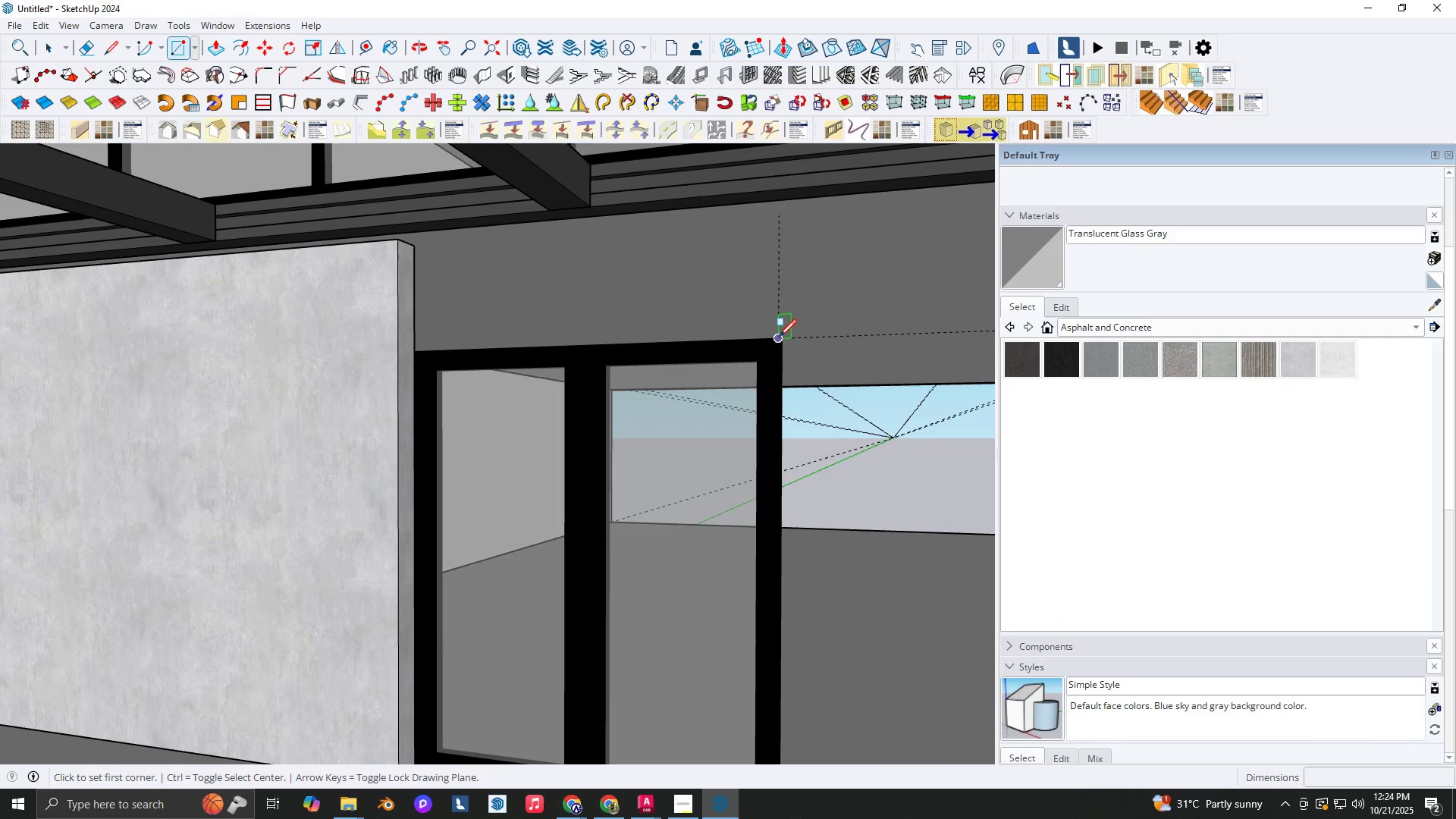 
key(R)
 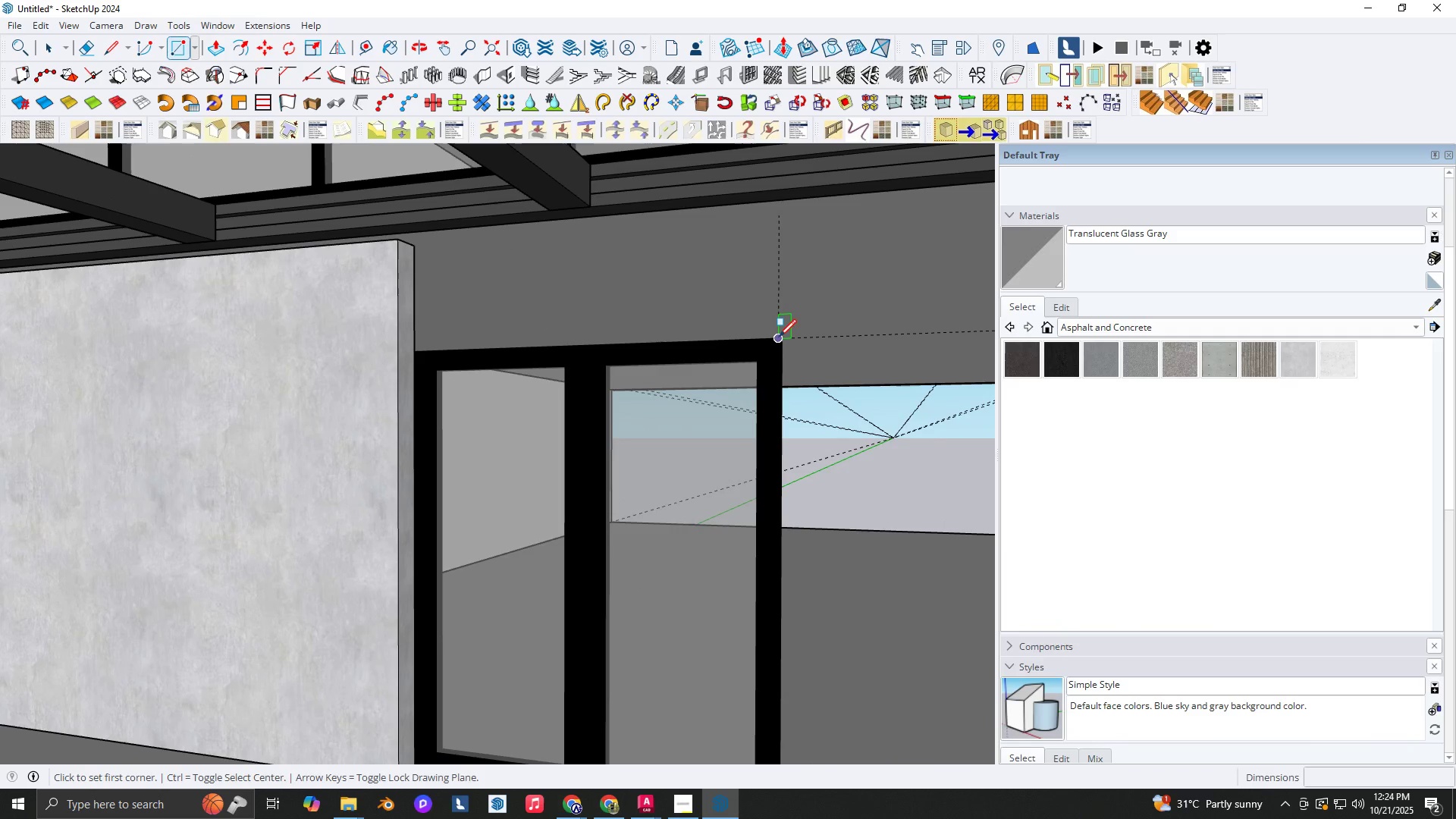 
left_click([779, 337])
 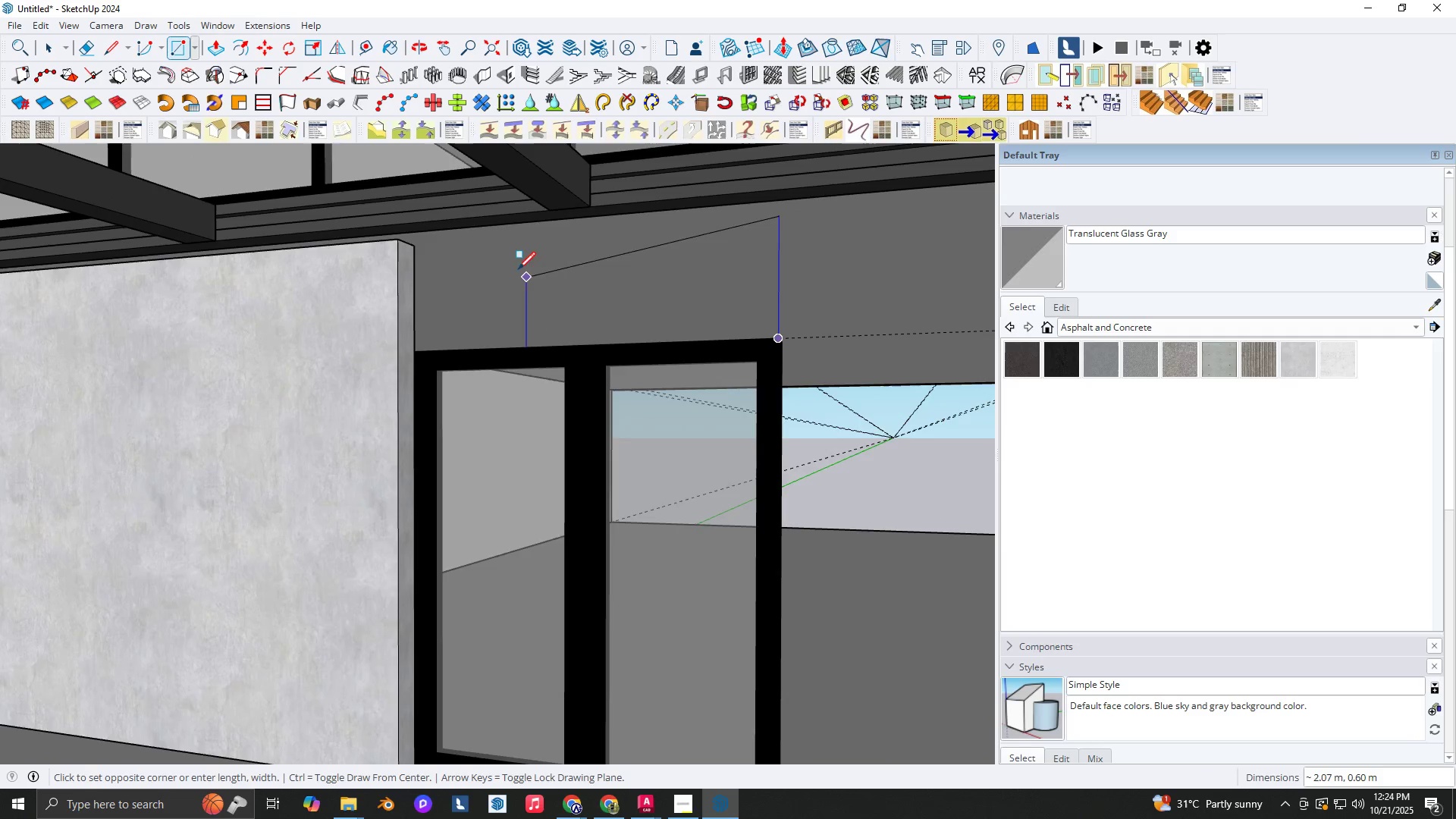 
scroll: coordinate [452, 267], scroll_direction: up, amount: 1.0
 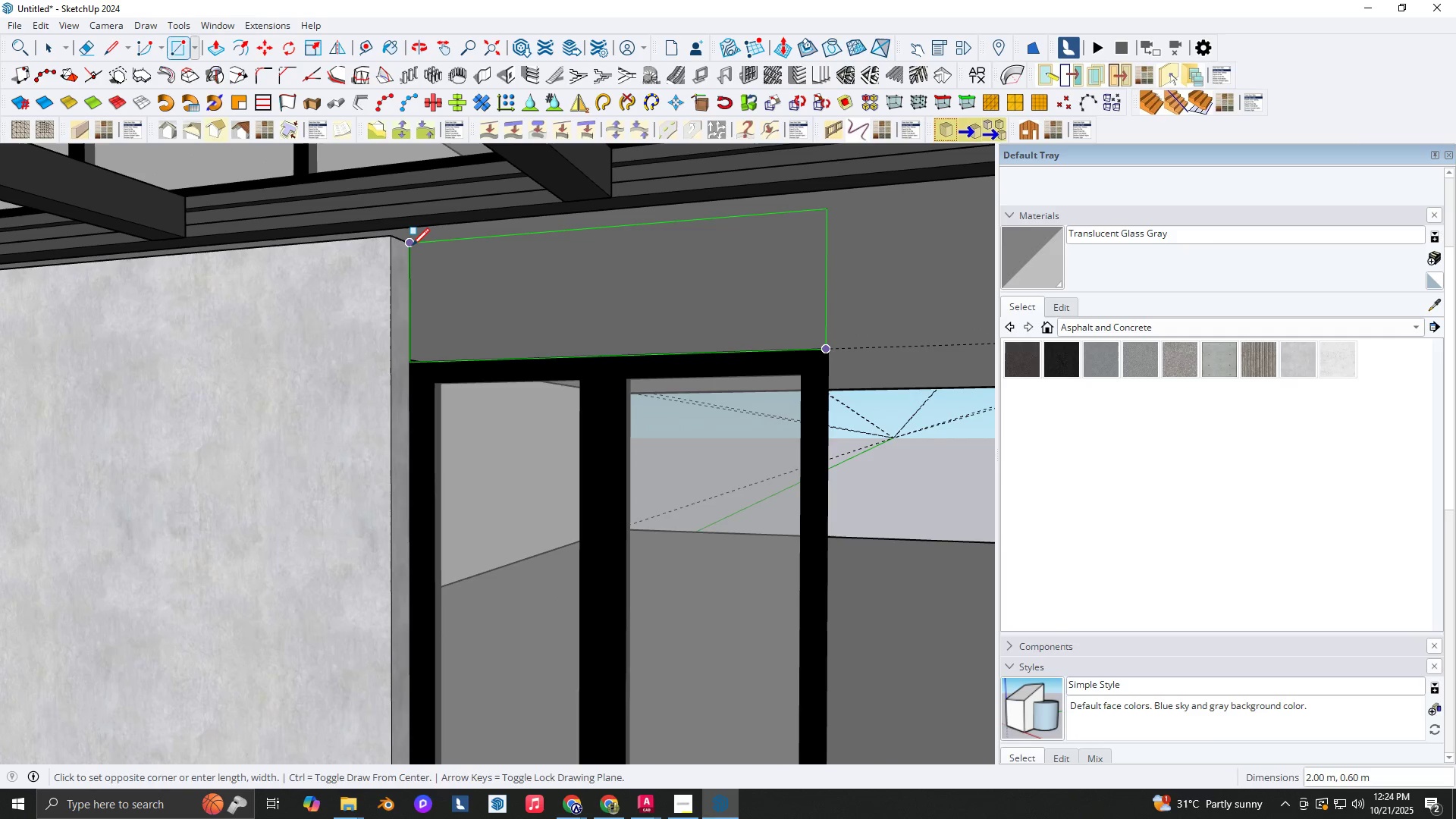 
left_click([412, 246])
 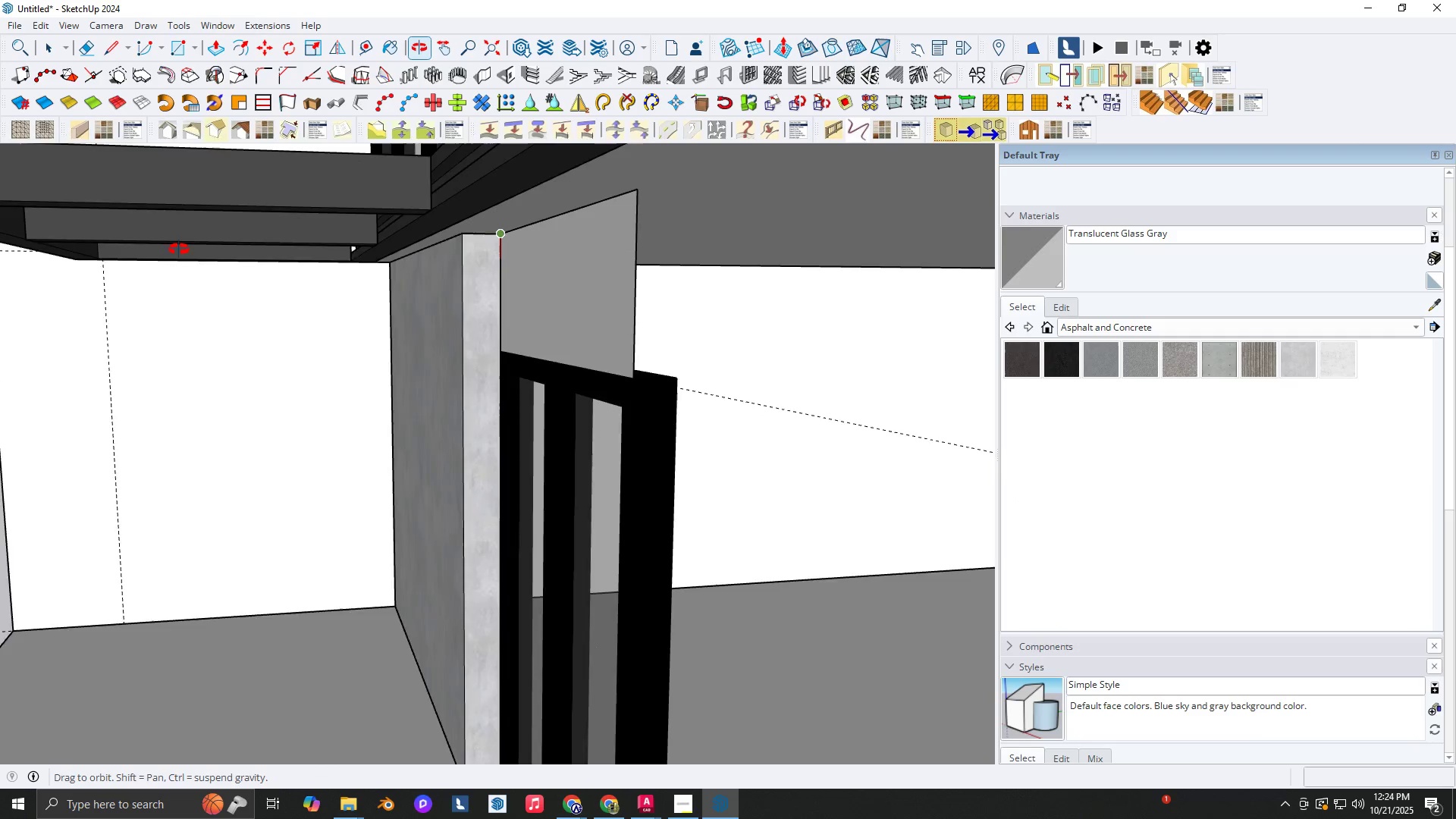 
key(Space)
 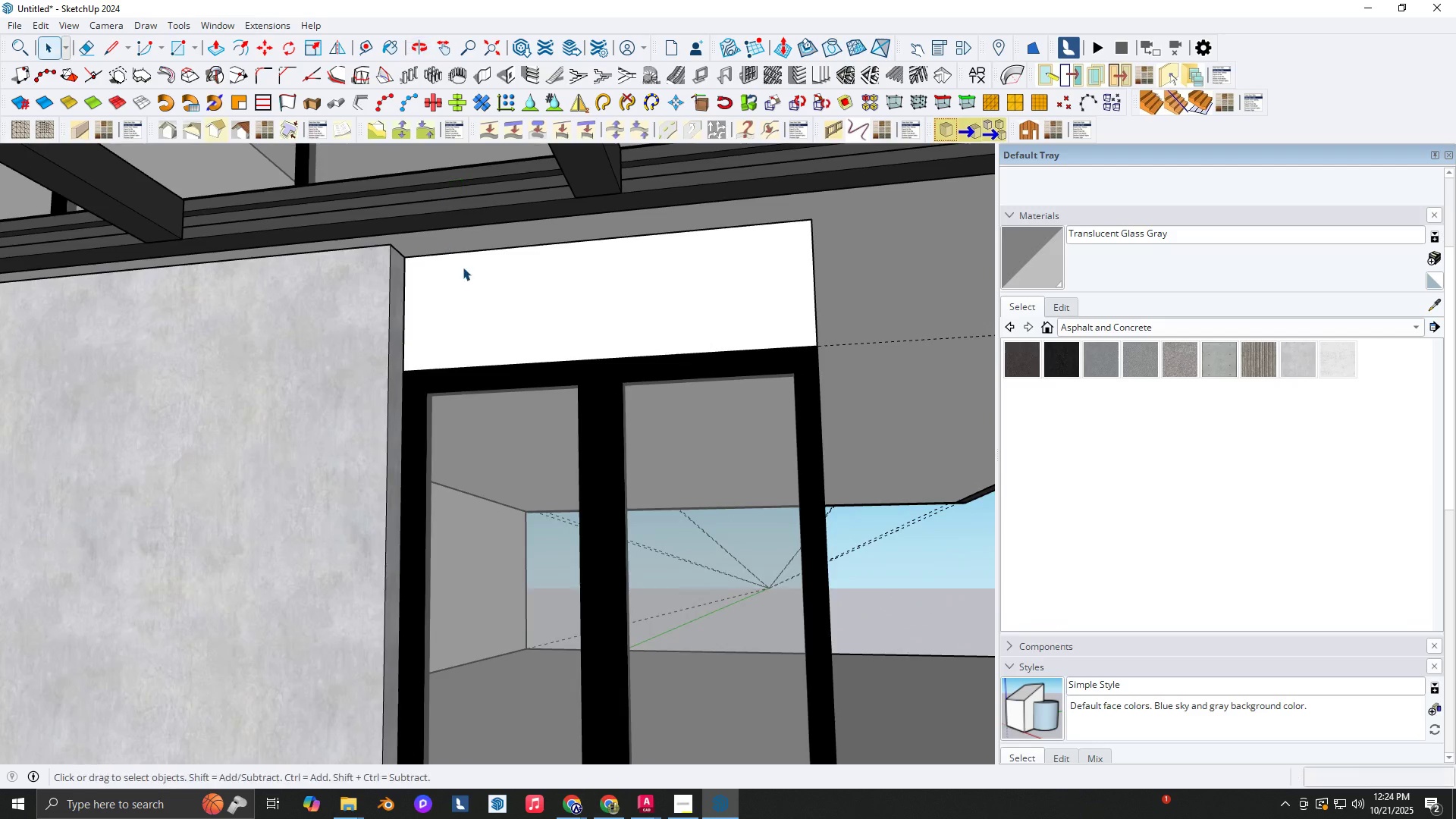 
scroll: coordinate [468, 282], scroll_direction: down, amount: 3.0
 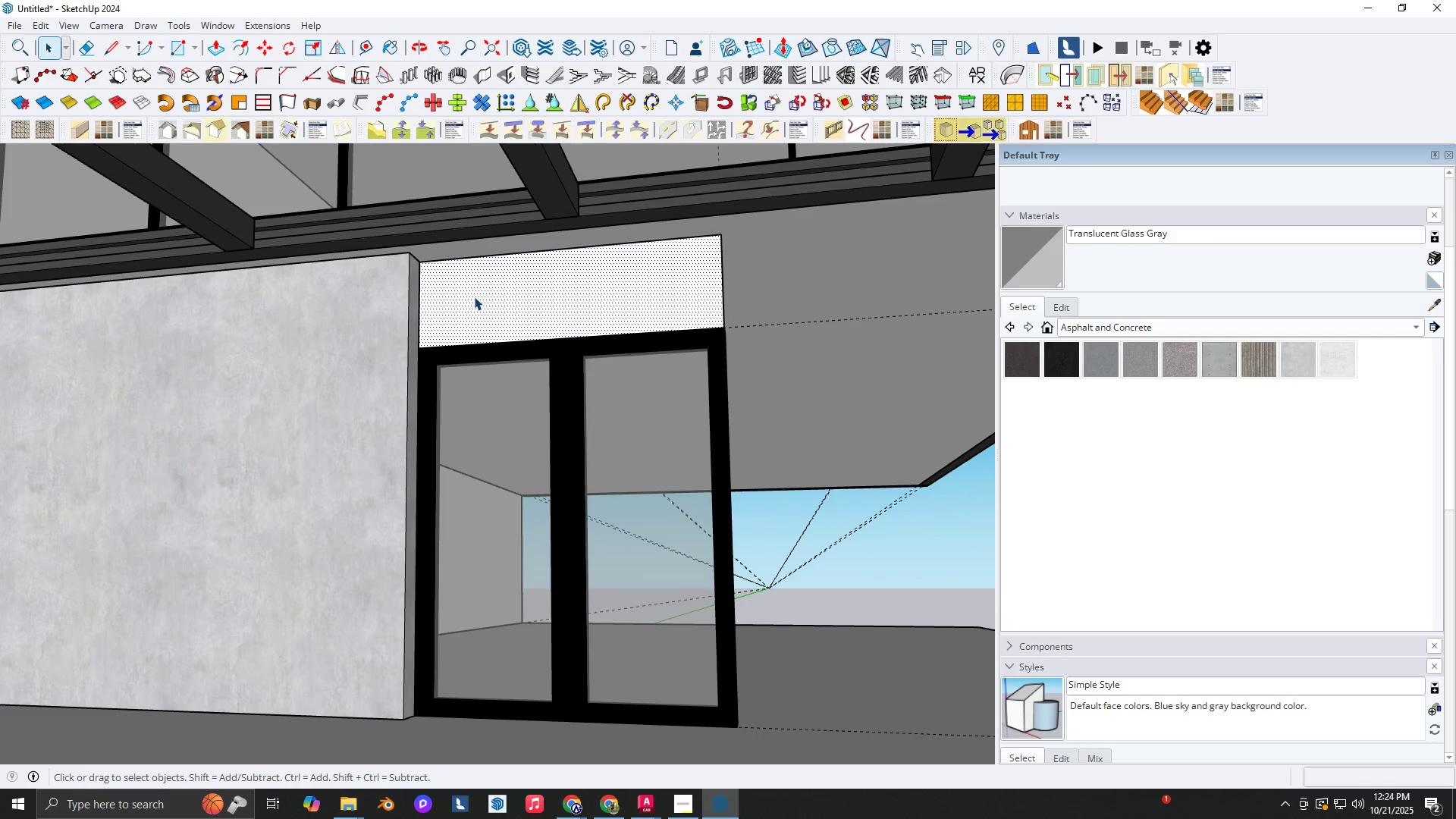 
double_click([474, 297])
 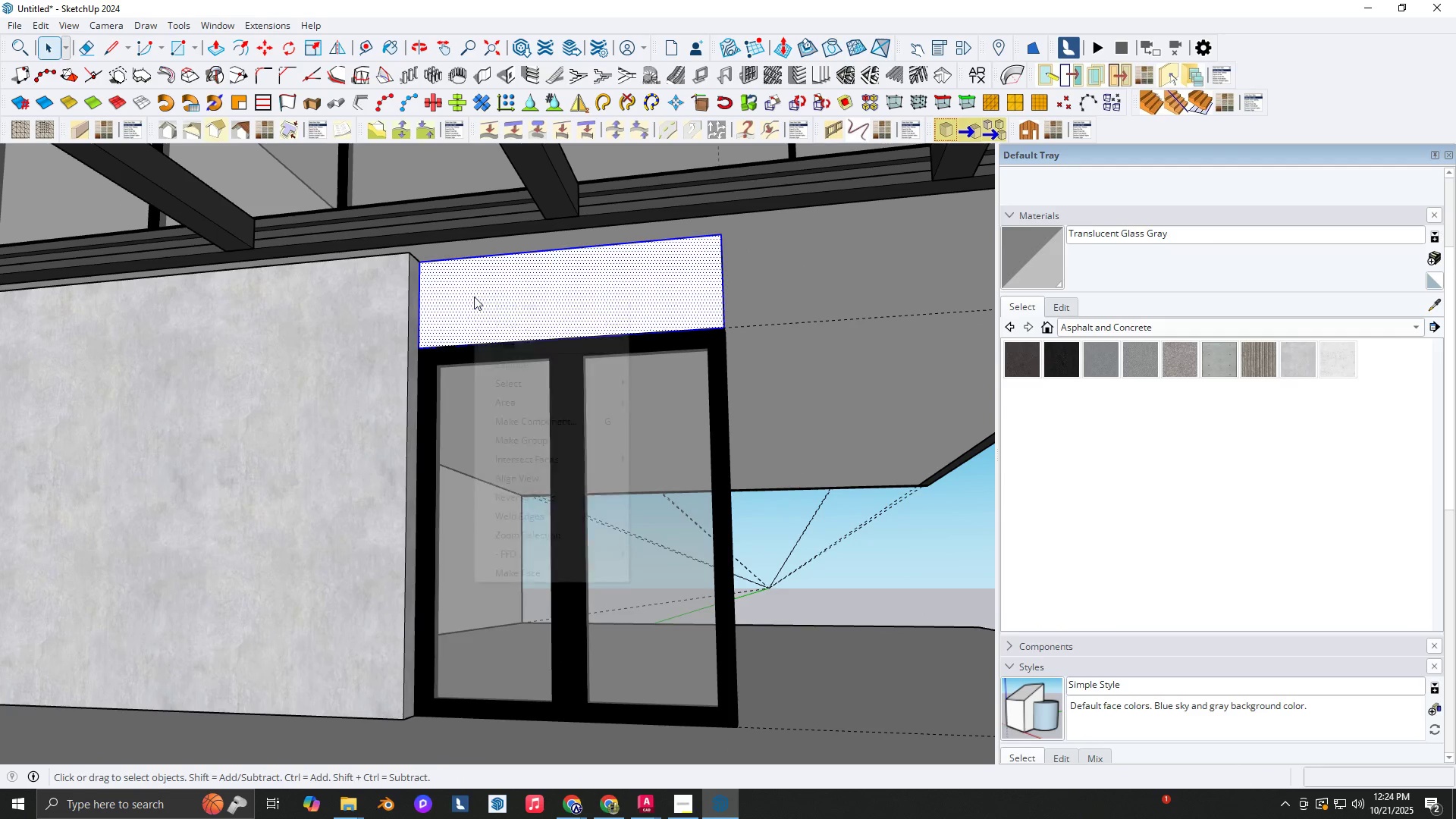 
right_click([474, 297])
 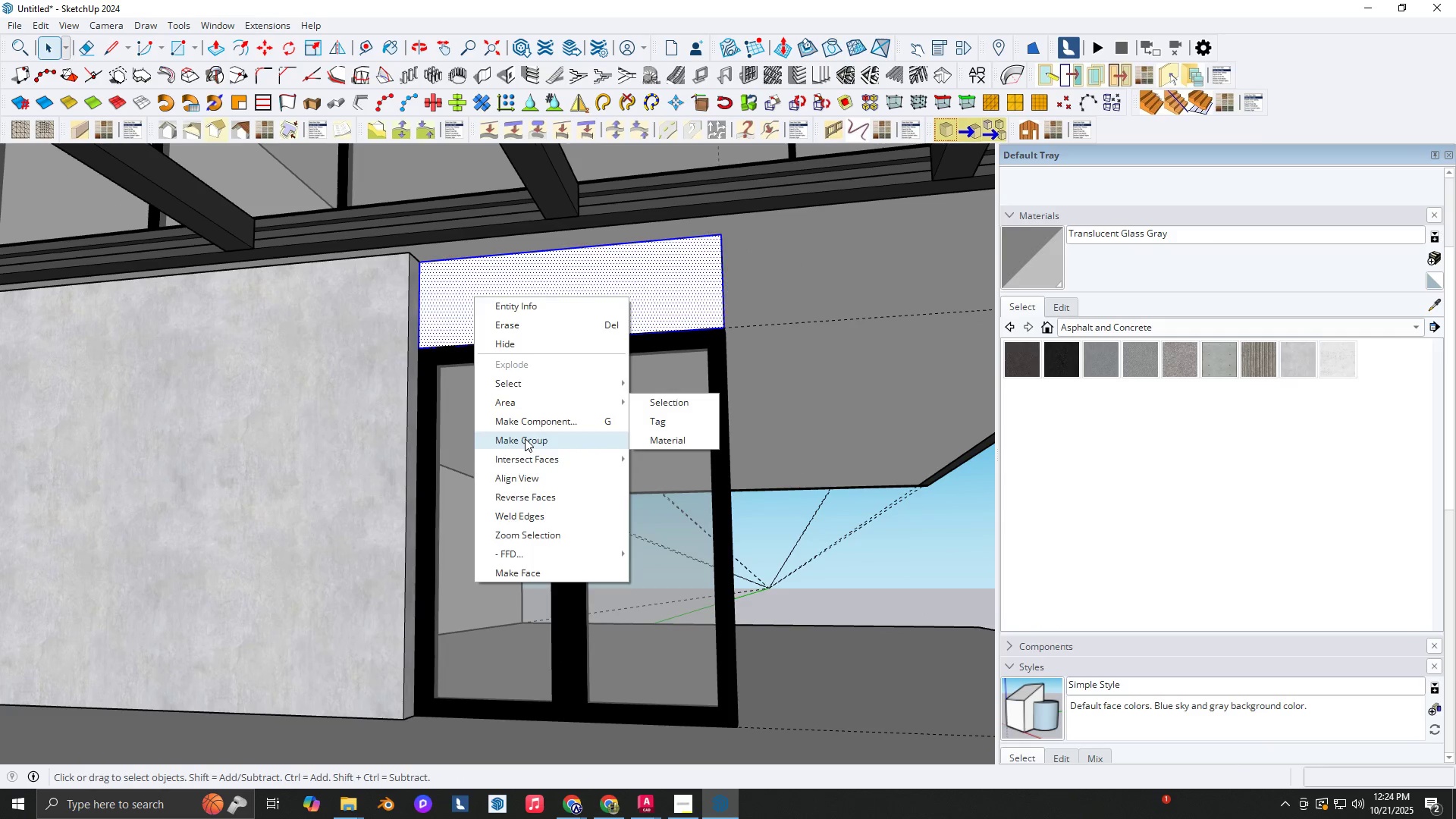 
double_click([484, 306])
 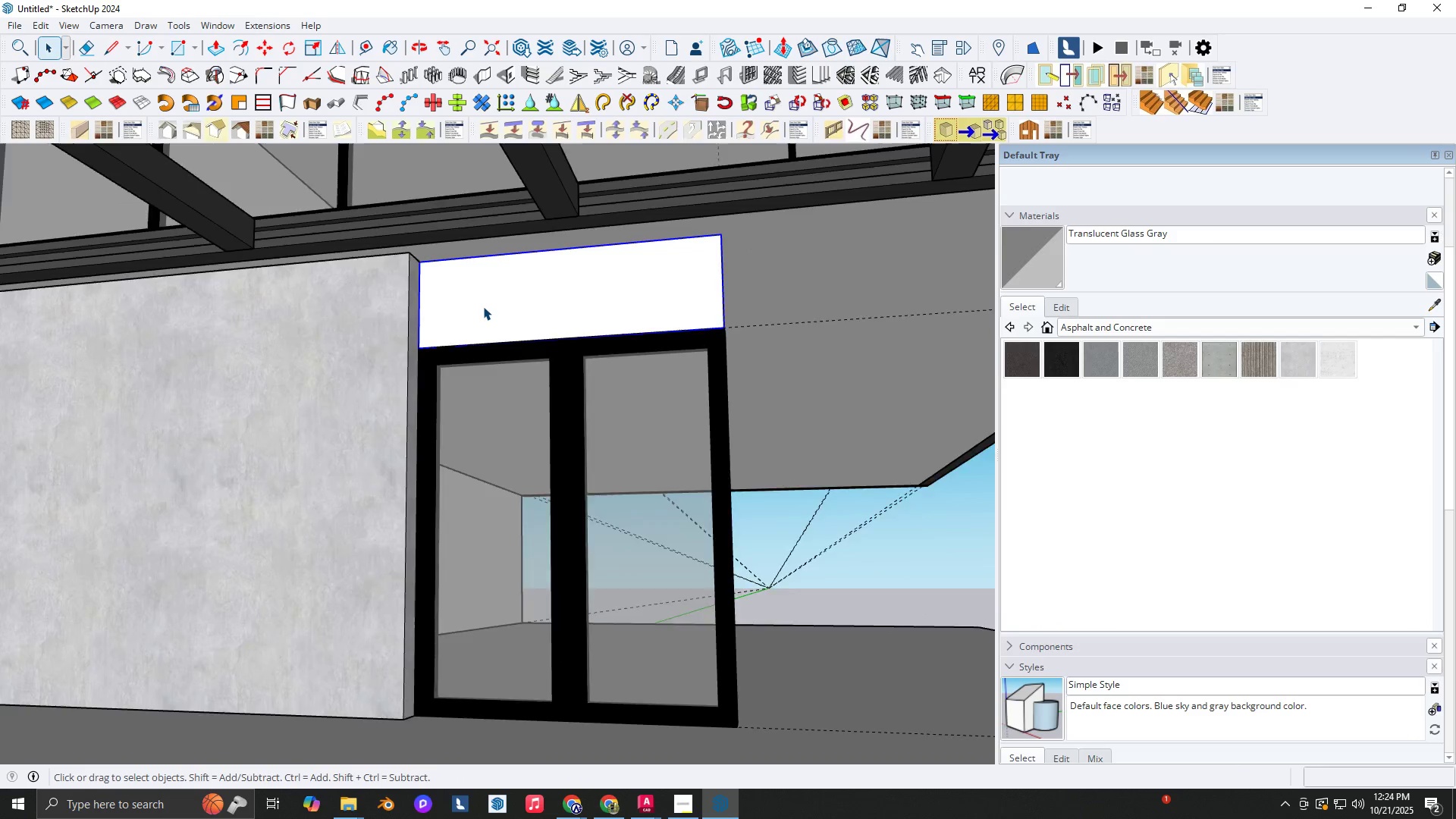 
triple_click([483, 306])
 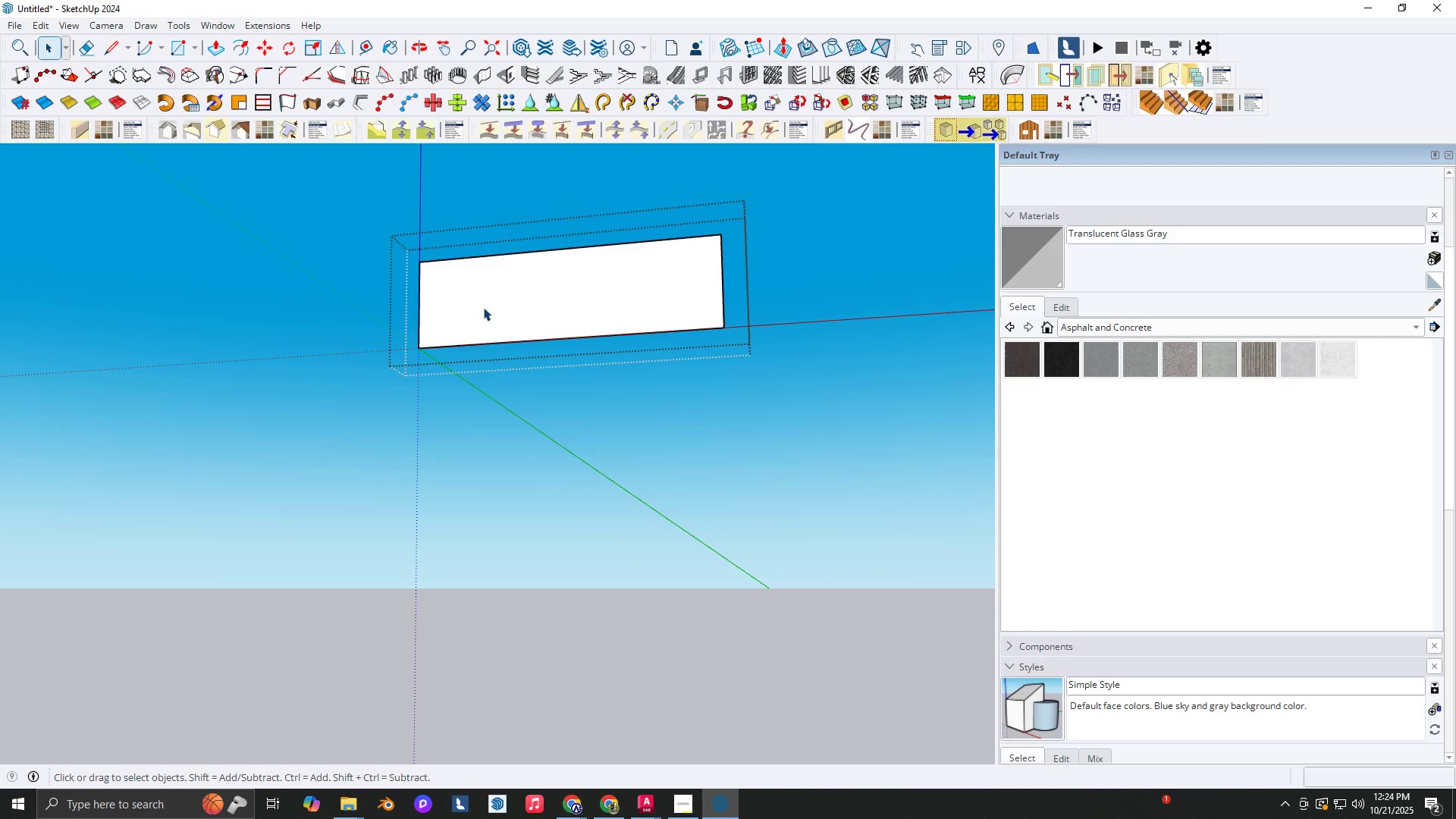 
triple_click([483, 307])
 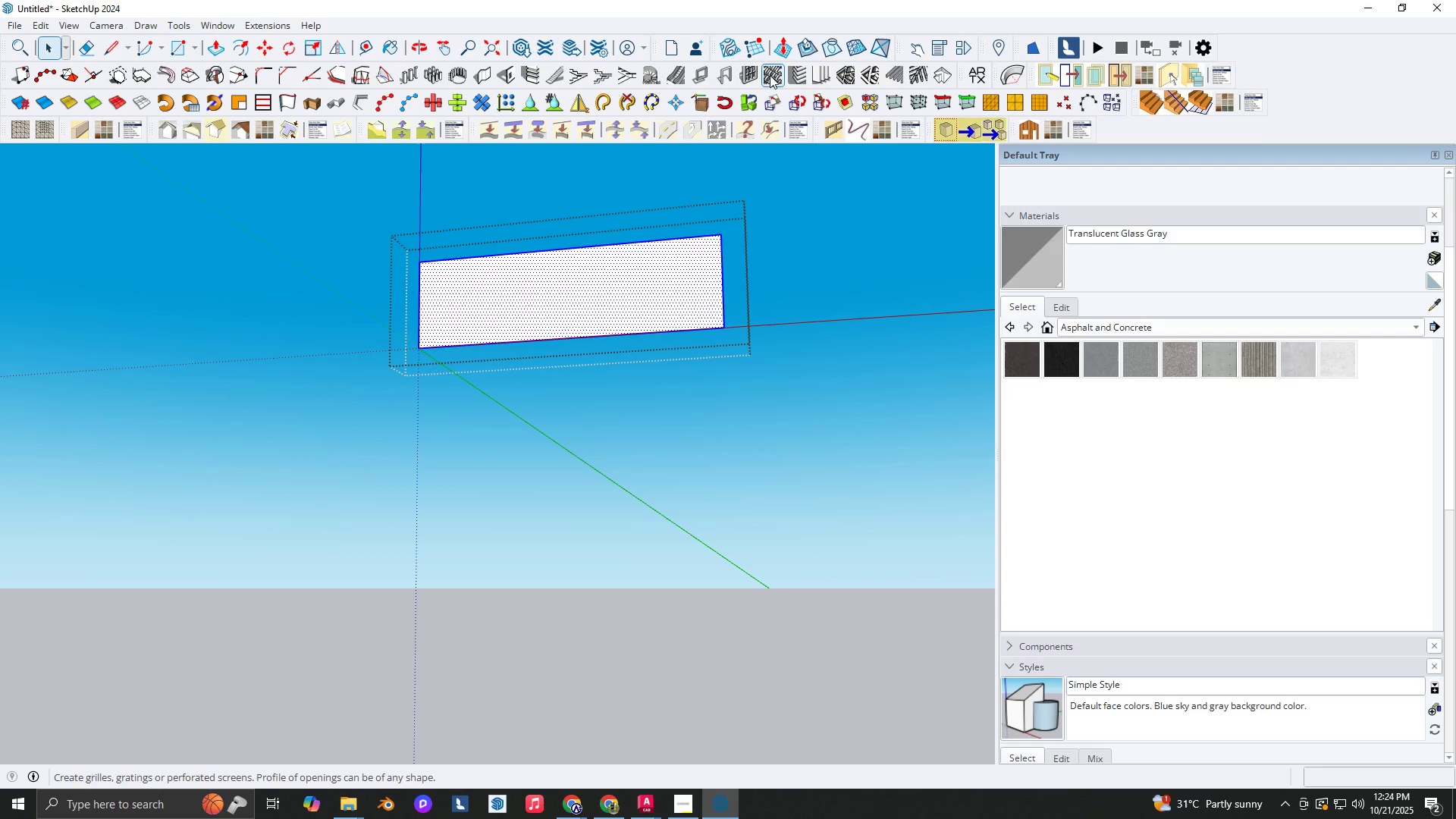 
left_click([750, 76])
 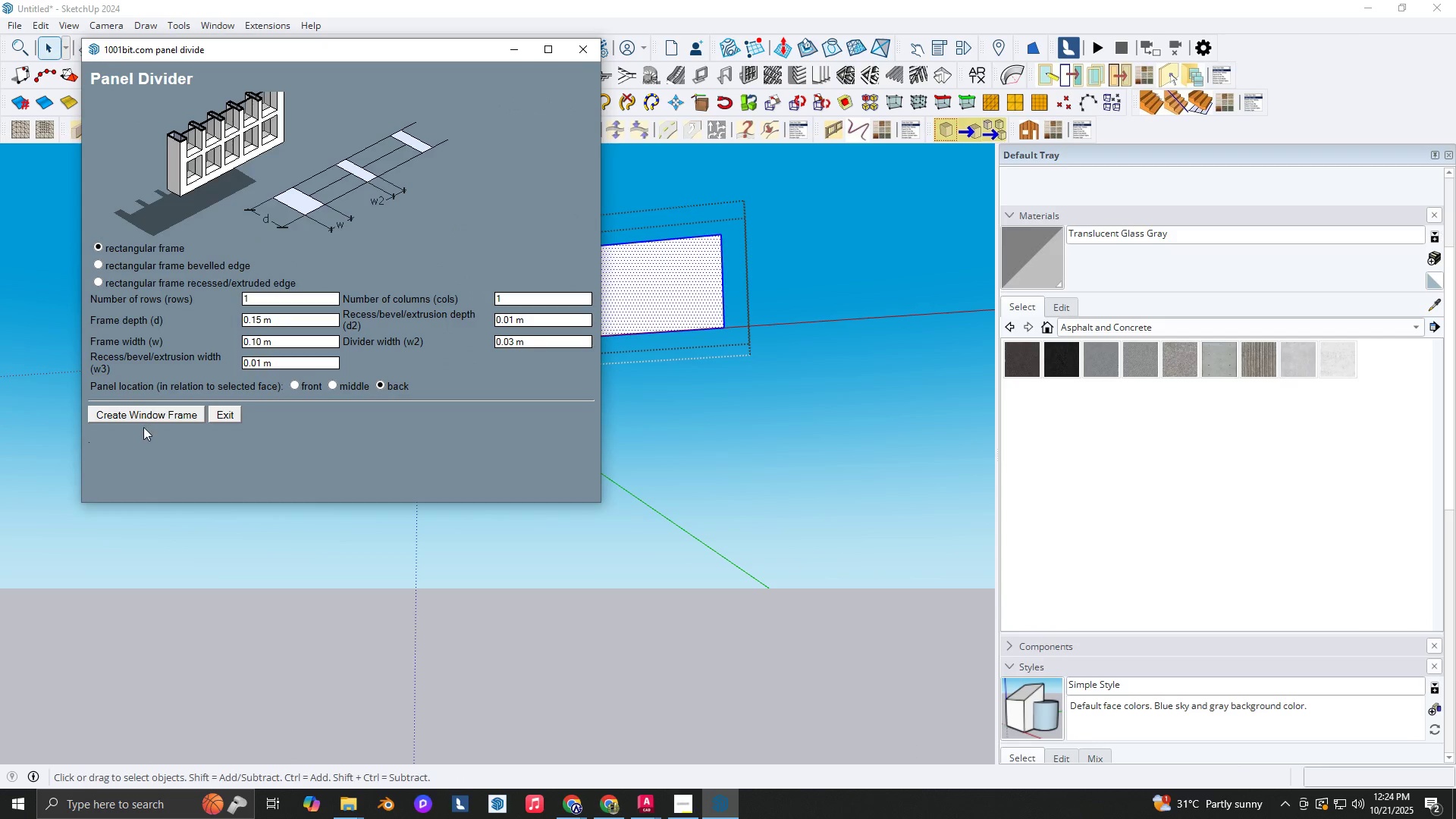 
left_click([143, 410])
 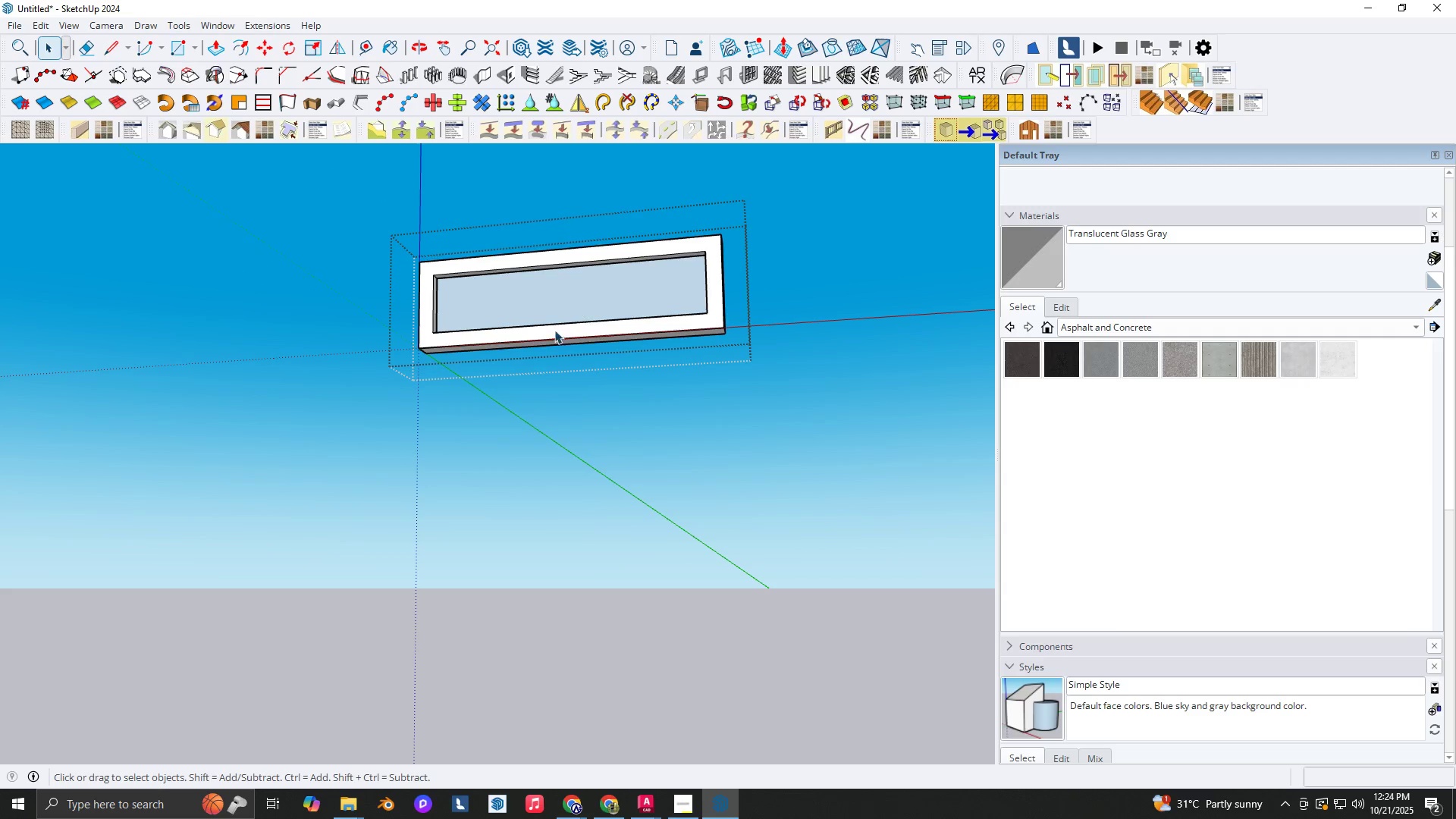 
scroll: coordinate [540, 333], scroll_direction: up, amount: 2.0
 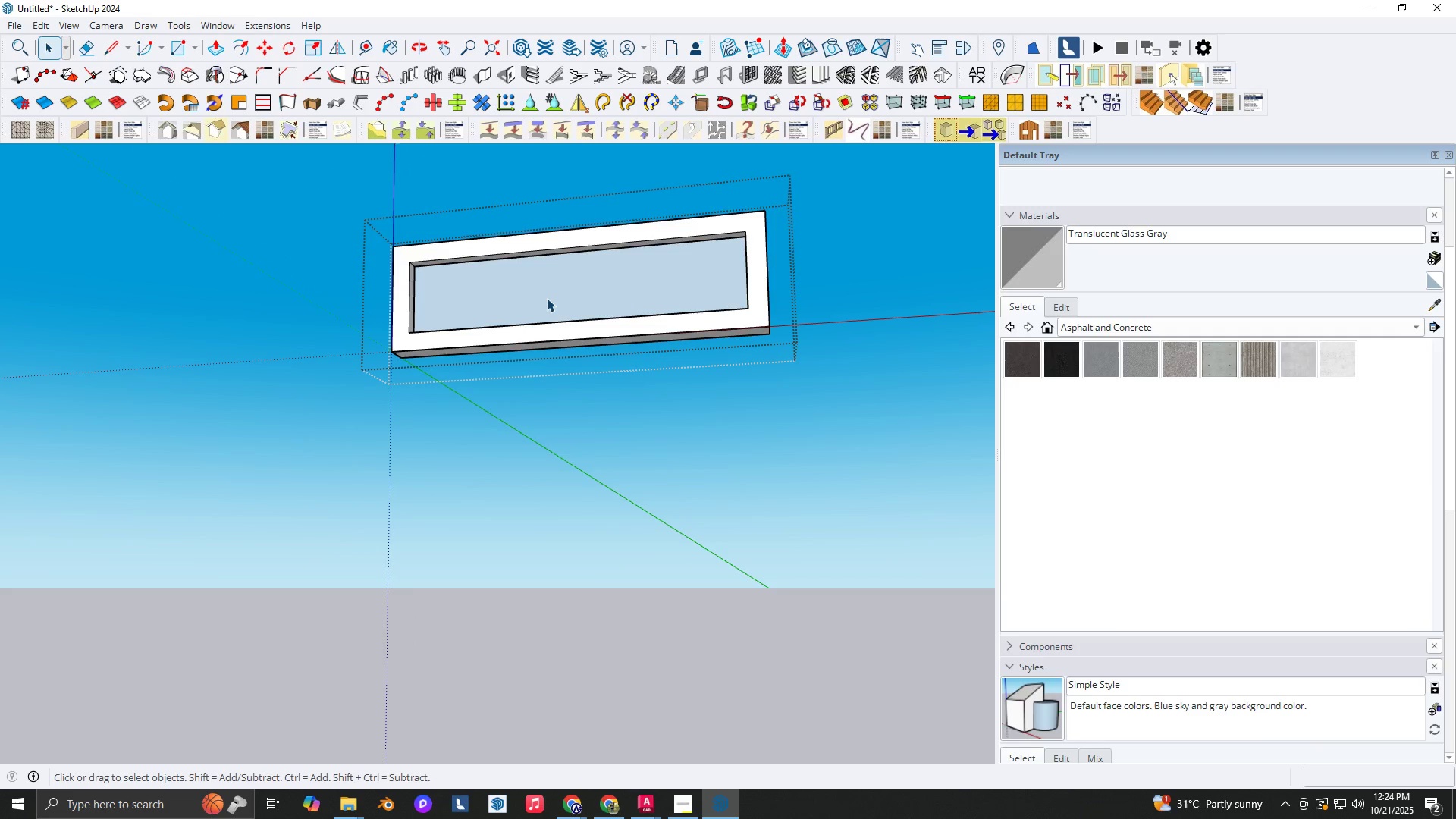 
left_click([547, 298])
 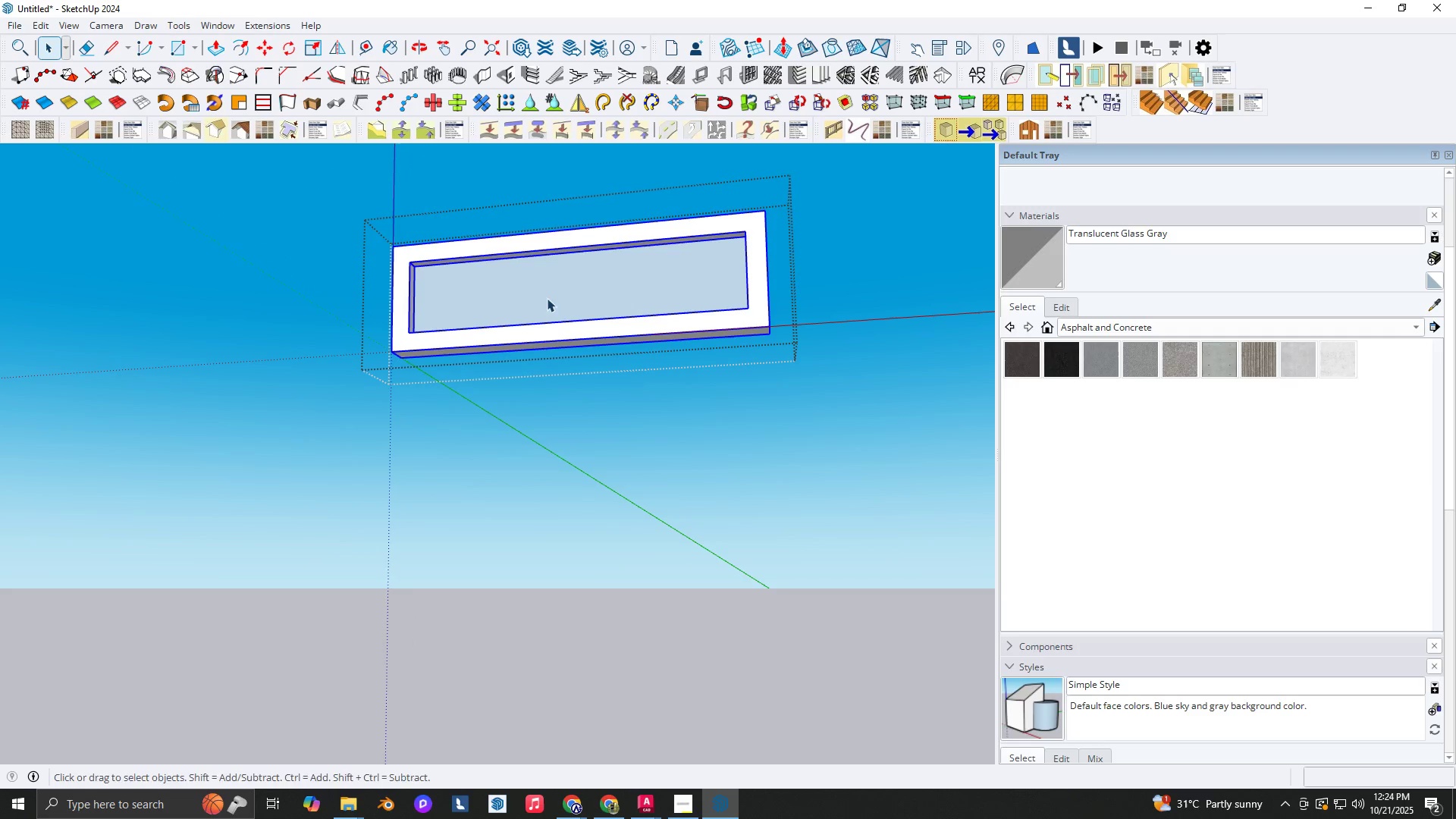 
key(B)
 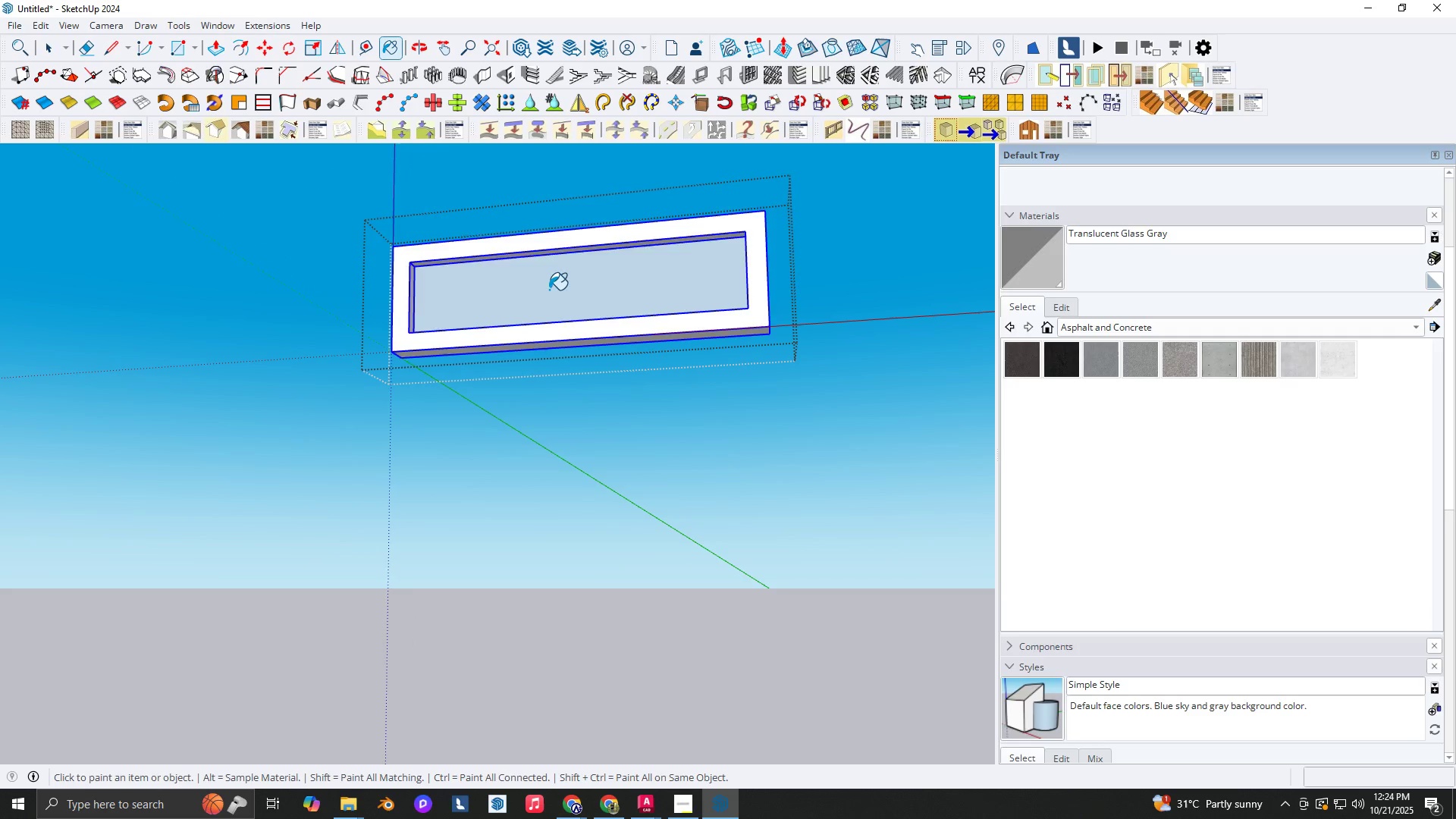 
double_click([549, 290])
 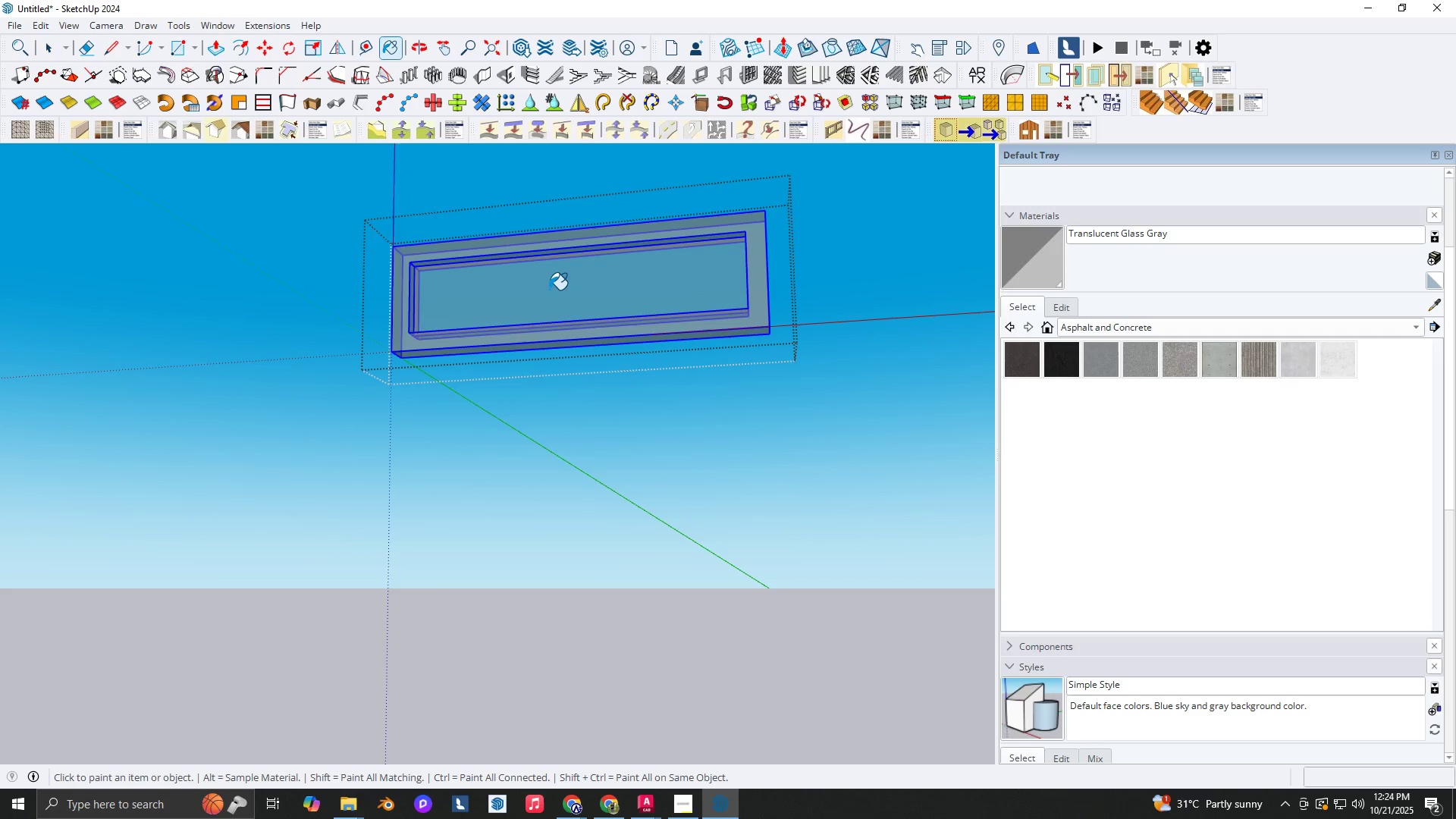 
key(Space)
 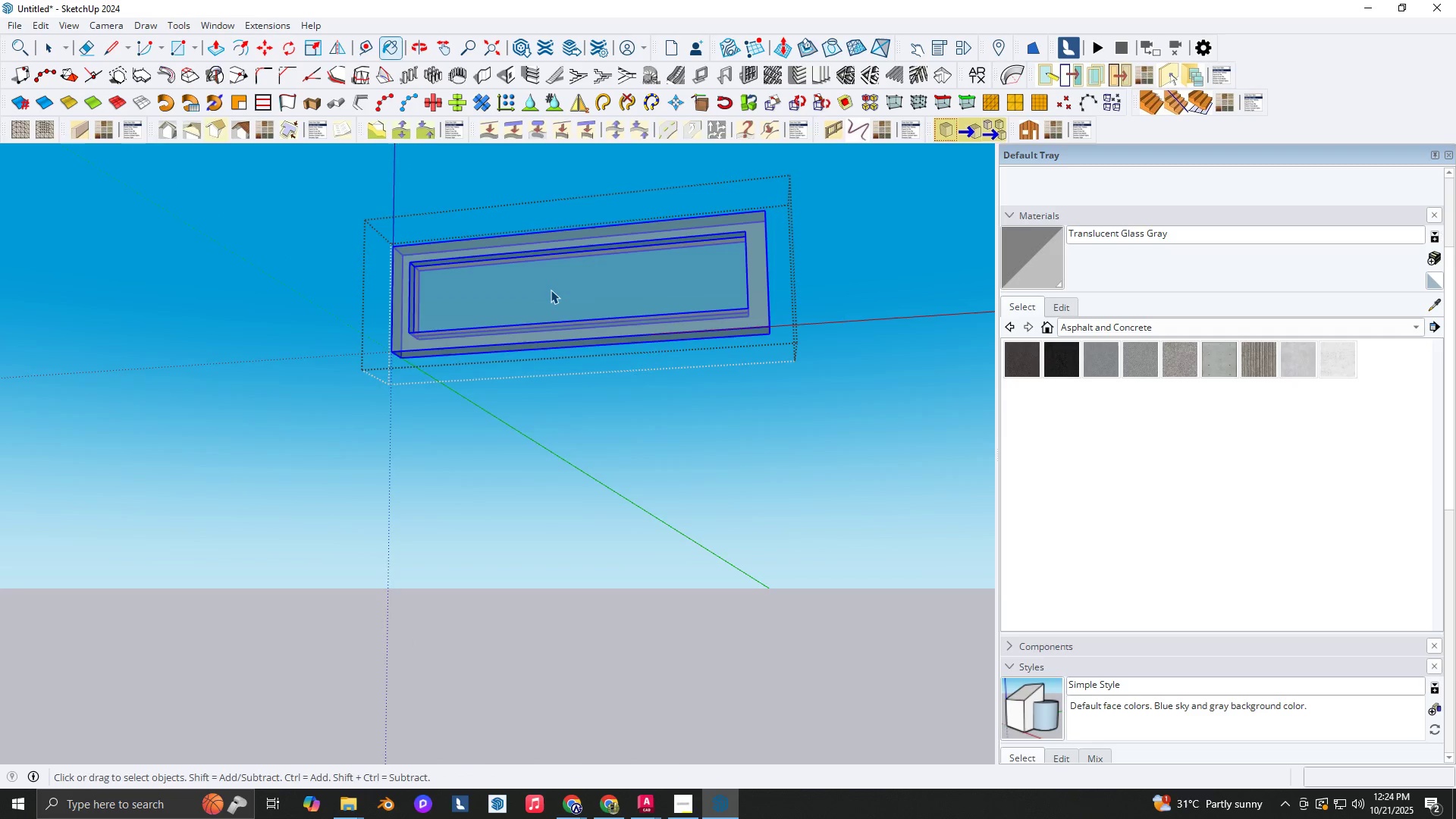 
key(Escape)
 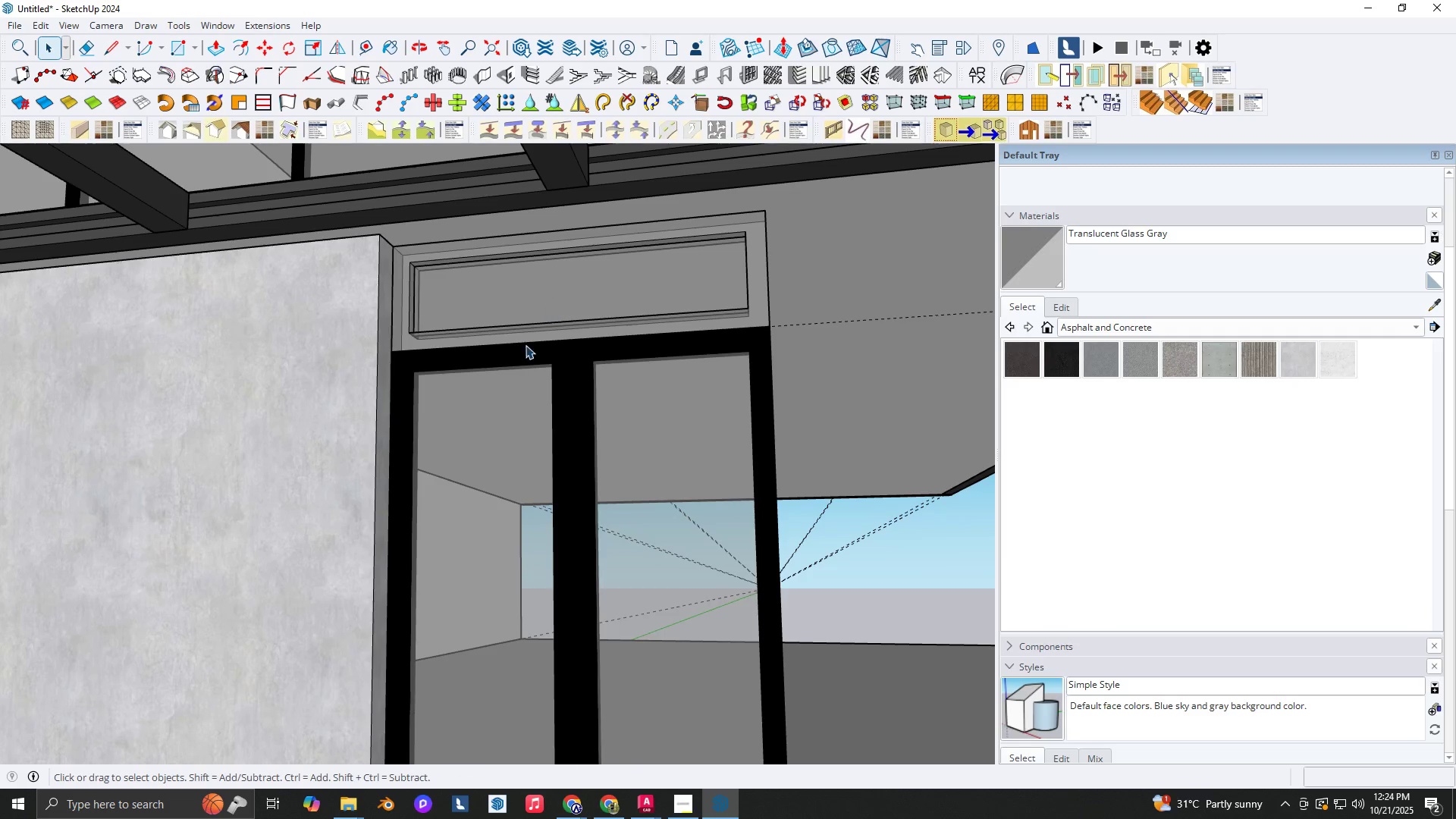 
key(B)
 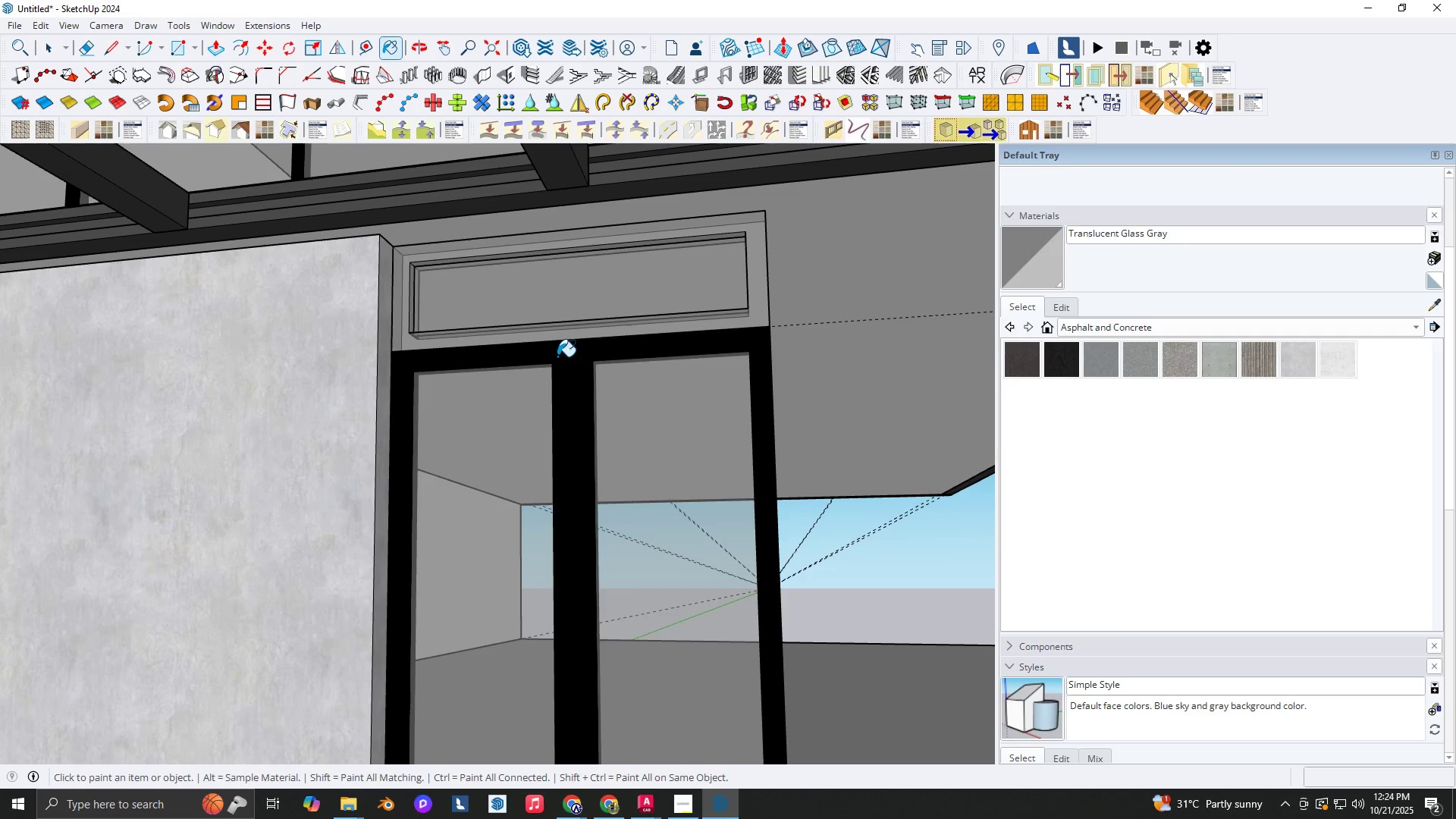 
key(Alt+AltLeft)
 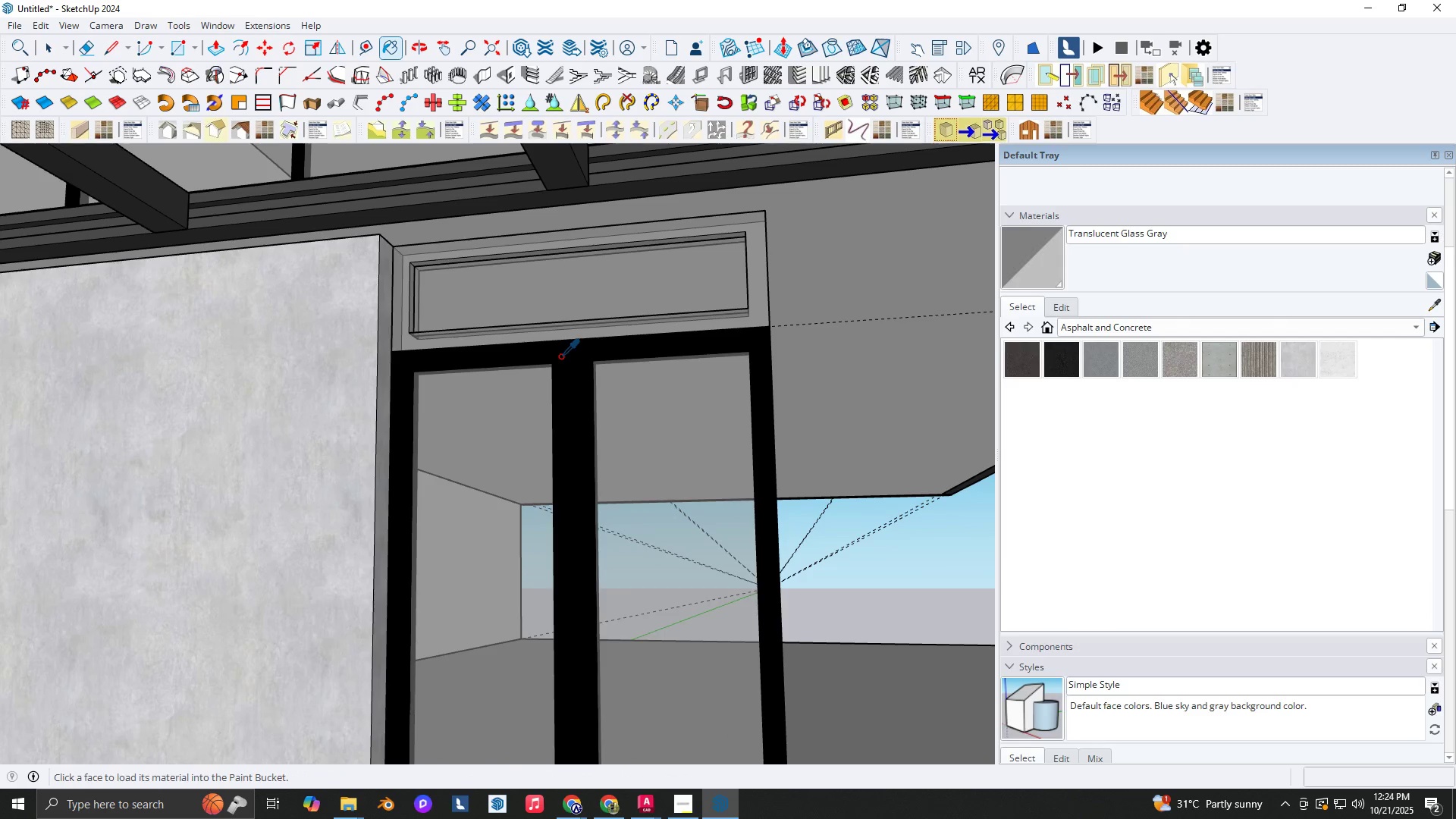 
left_click([560, 356])
 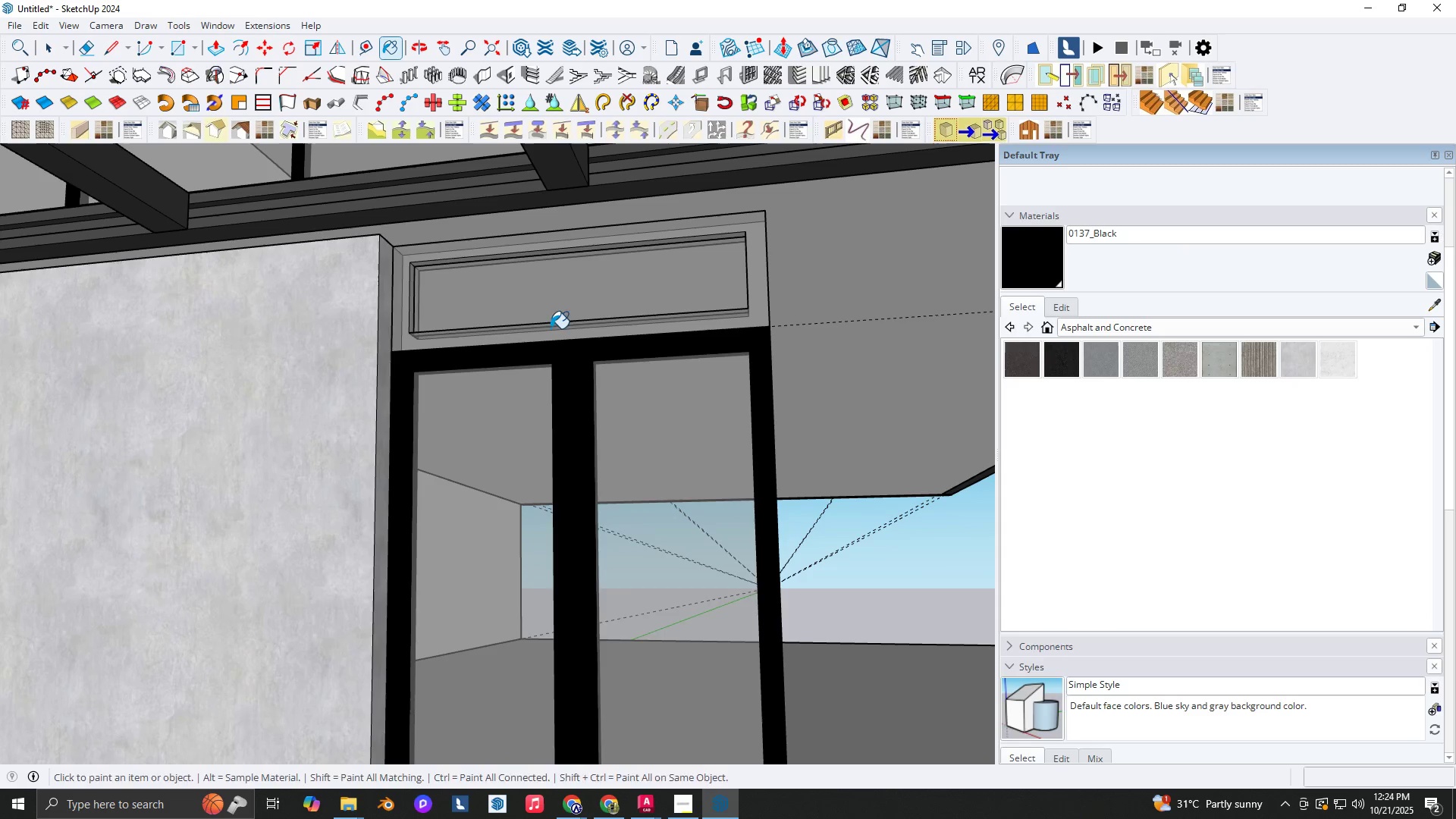 
key(Space)
 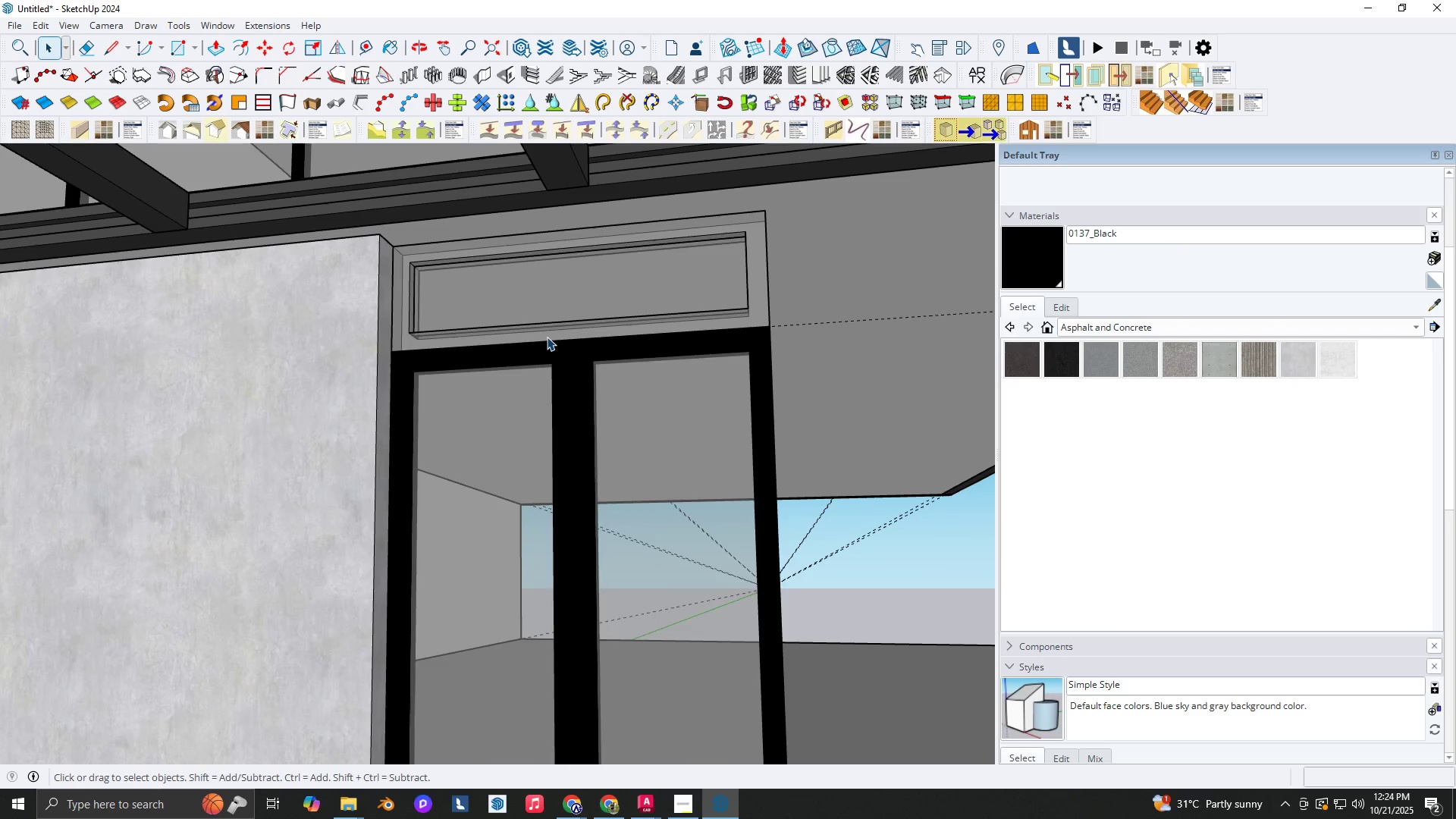 
double_click([547, 337])
 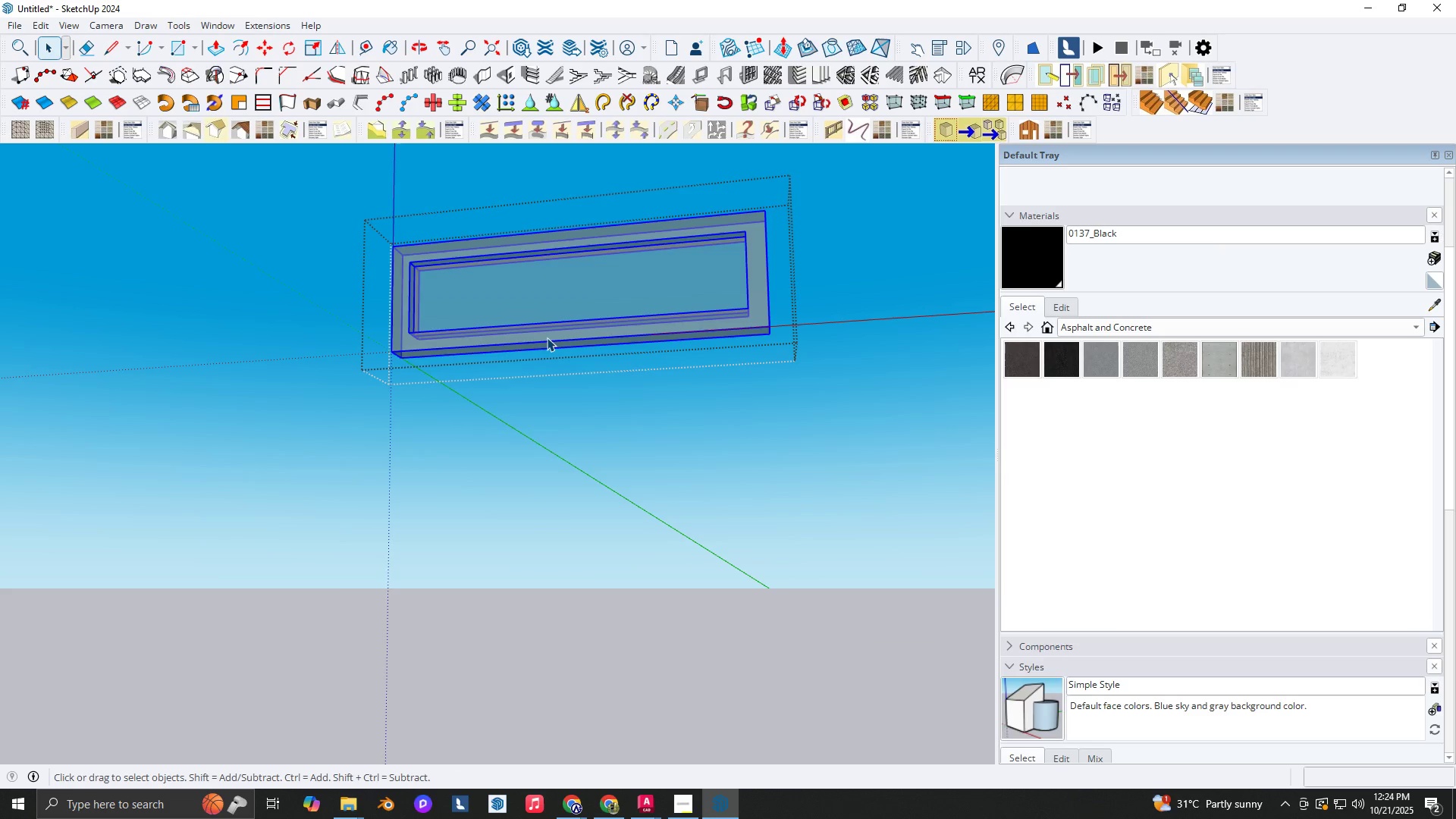 
triple_click([547, 337])
 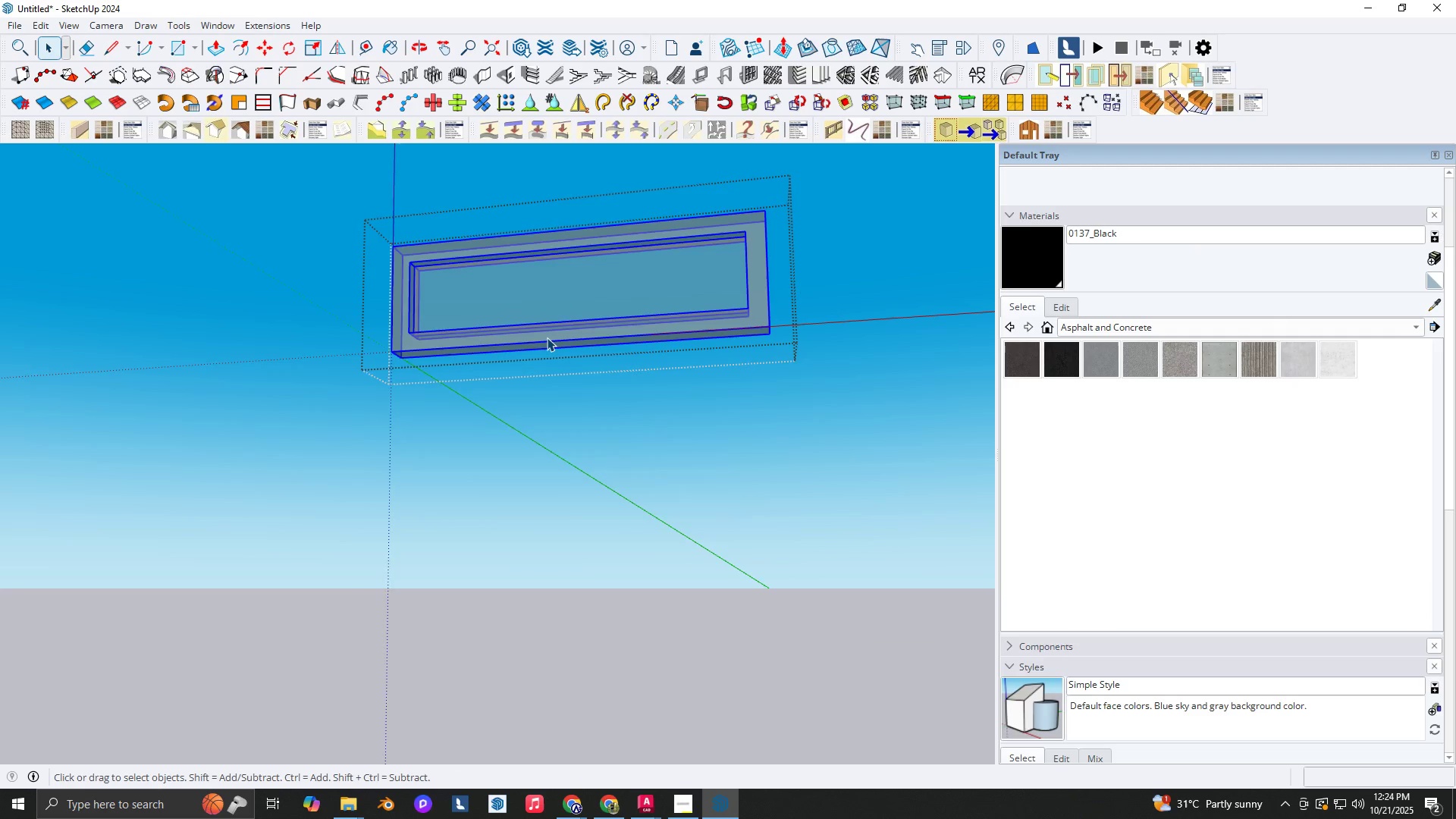 
triple_click([547, 337])
 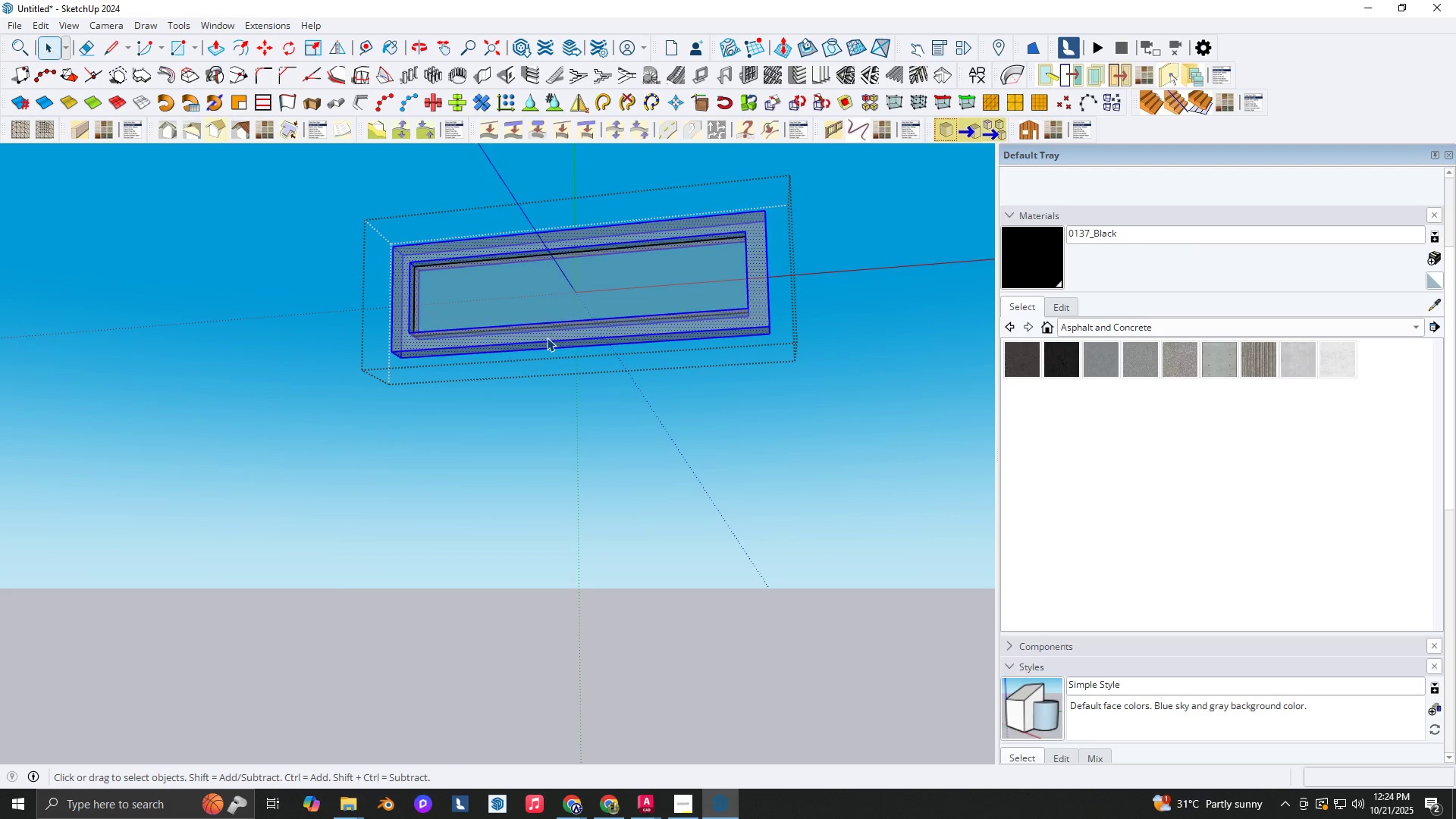 
triple_click([547, 337])
 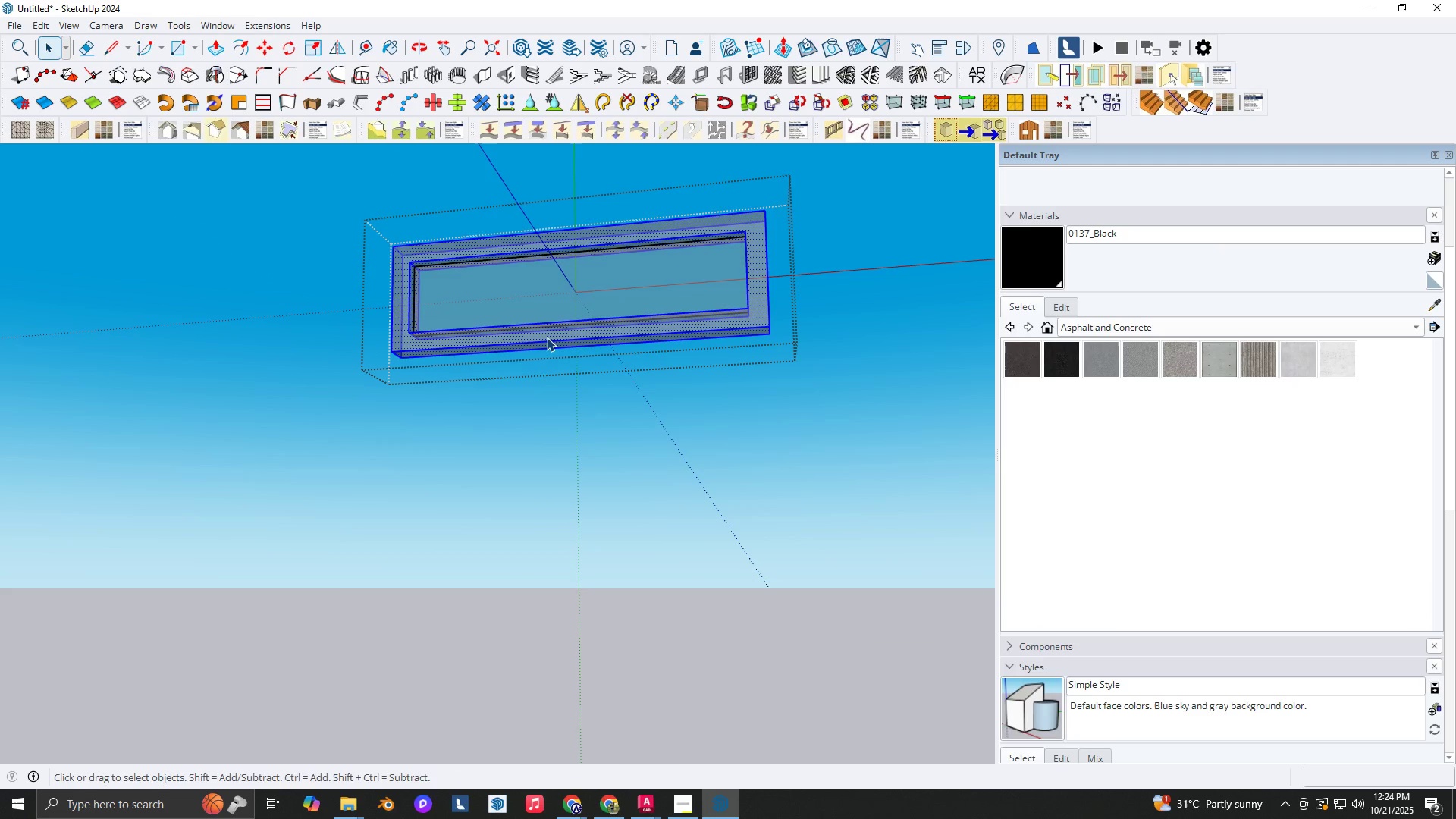 
key(B)
 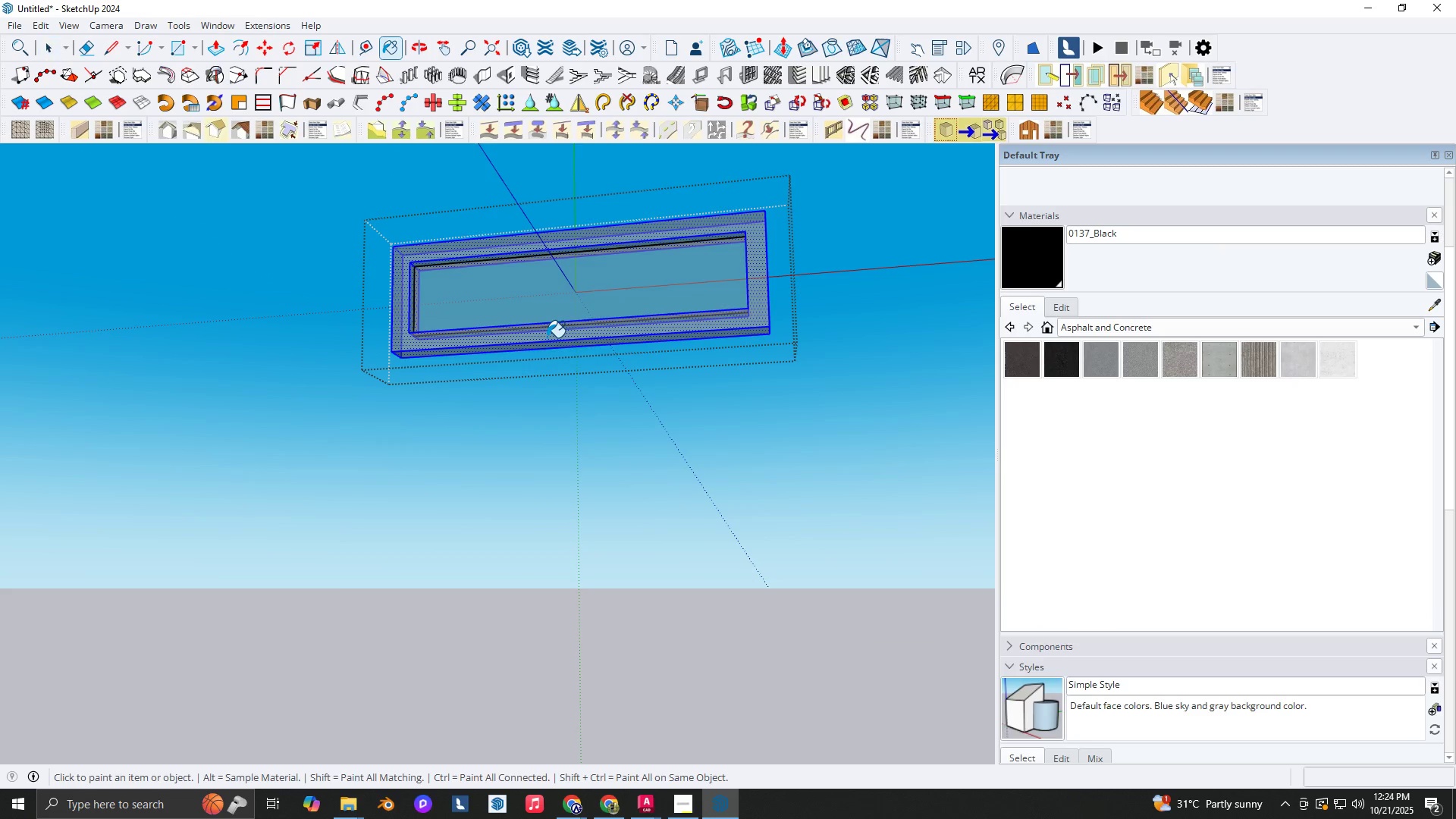 
left_click([547, 337])
 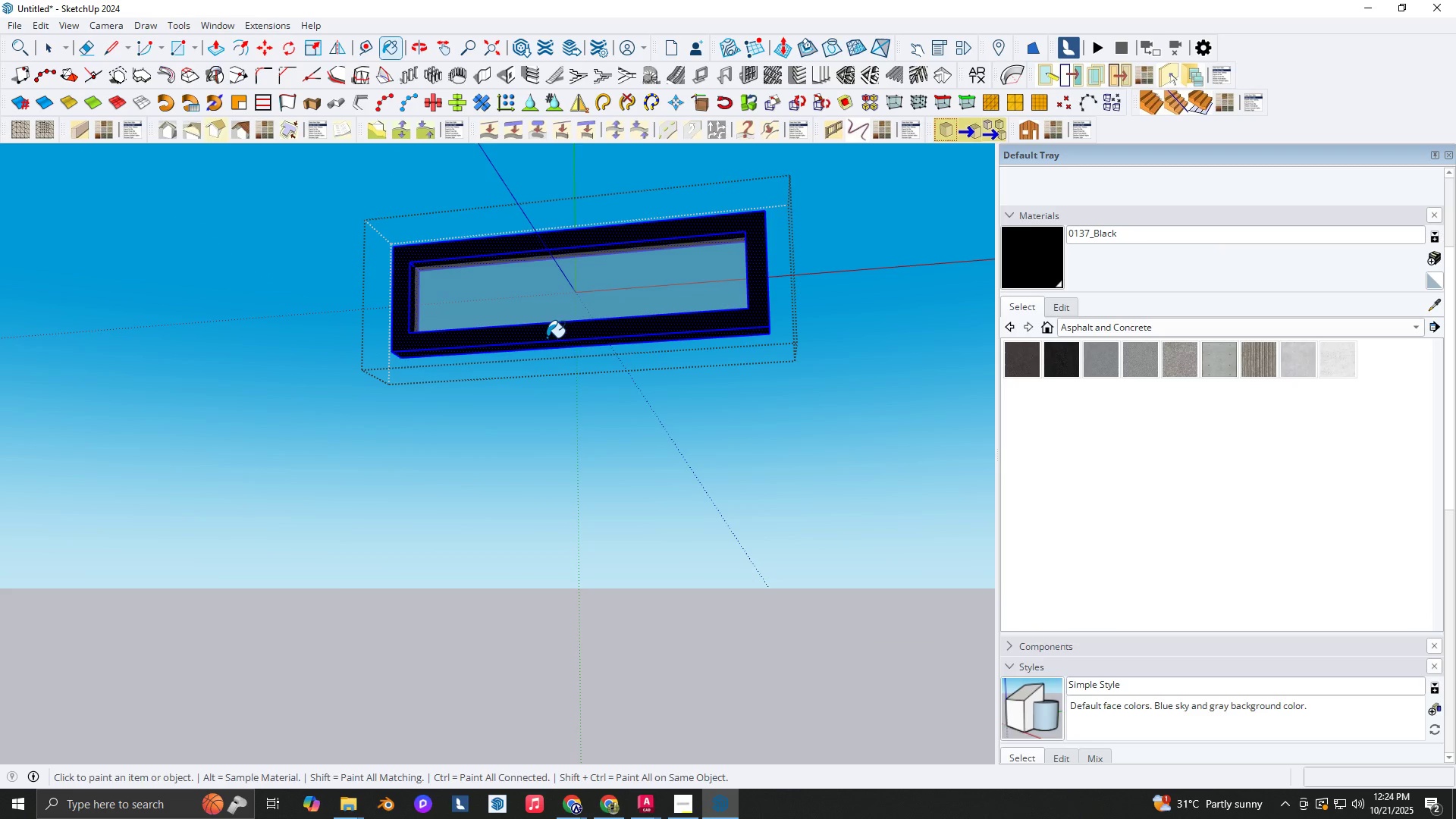 
key(Space)
 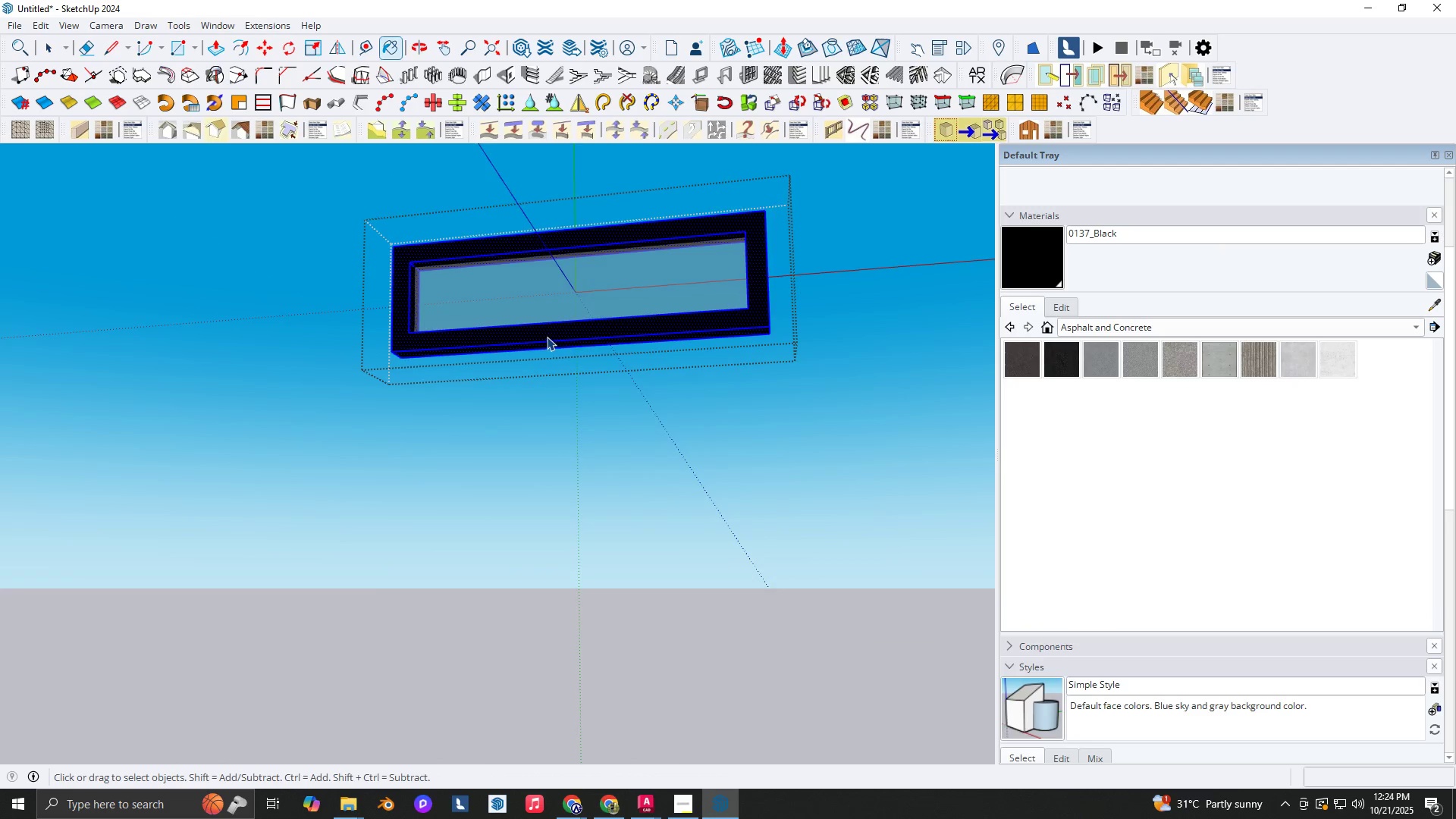 
key(Escape)
 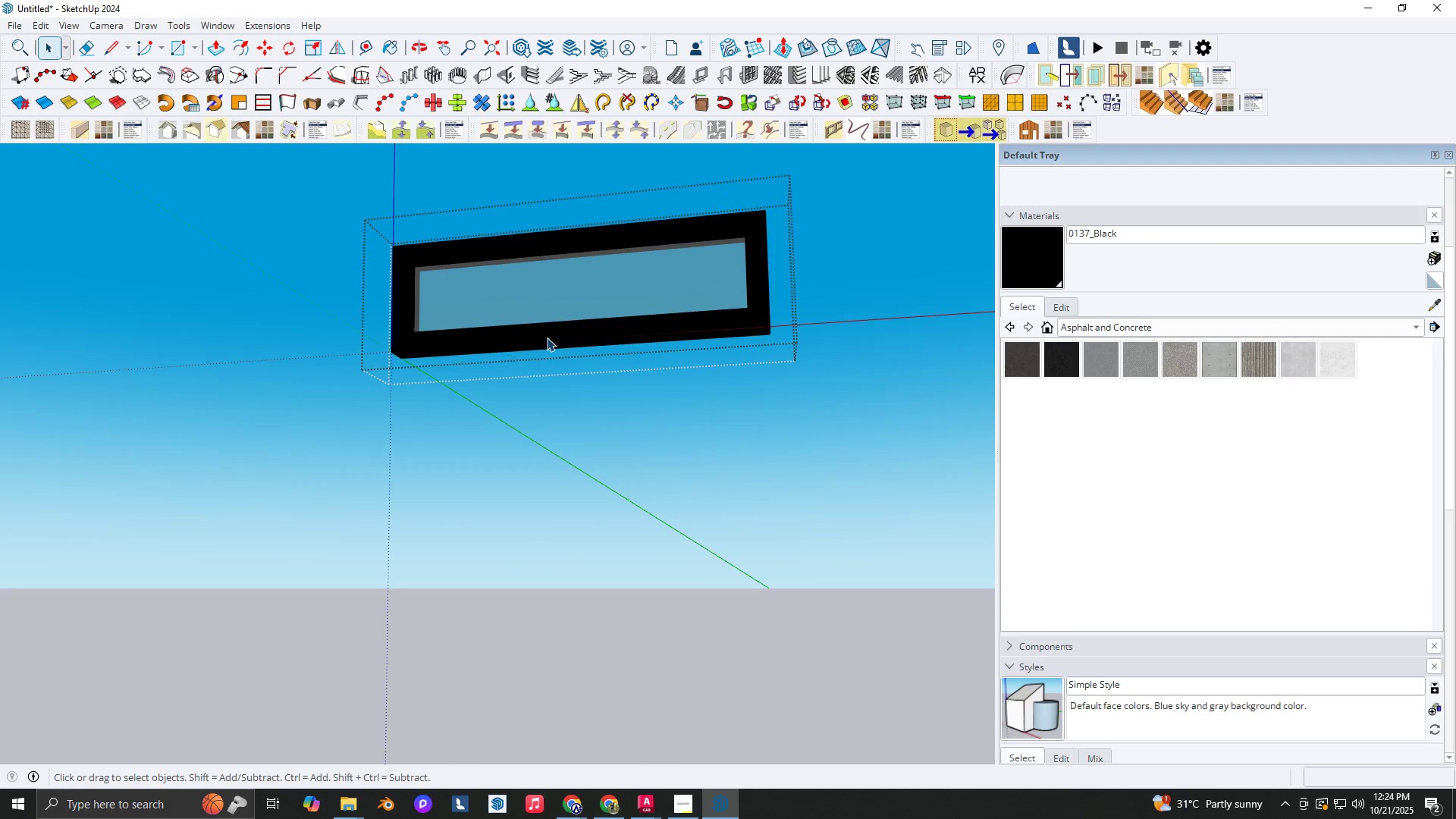 
key(Escape)
 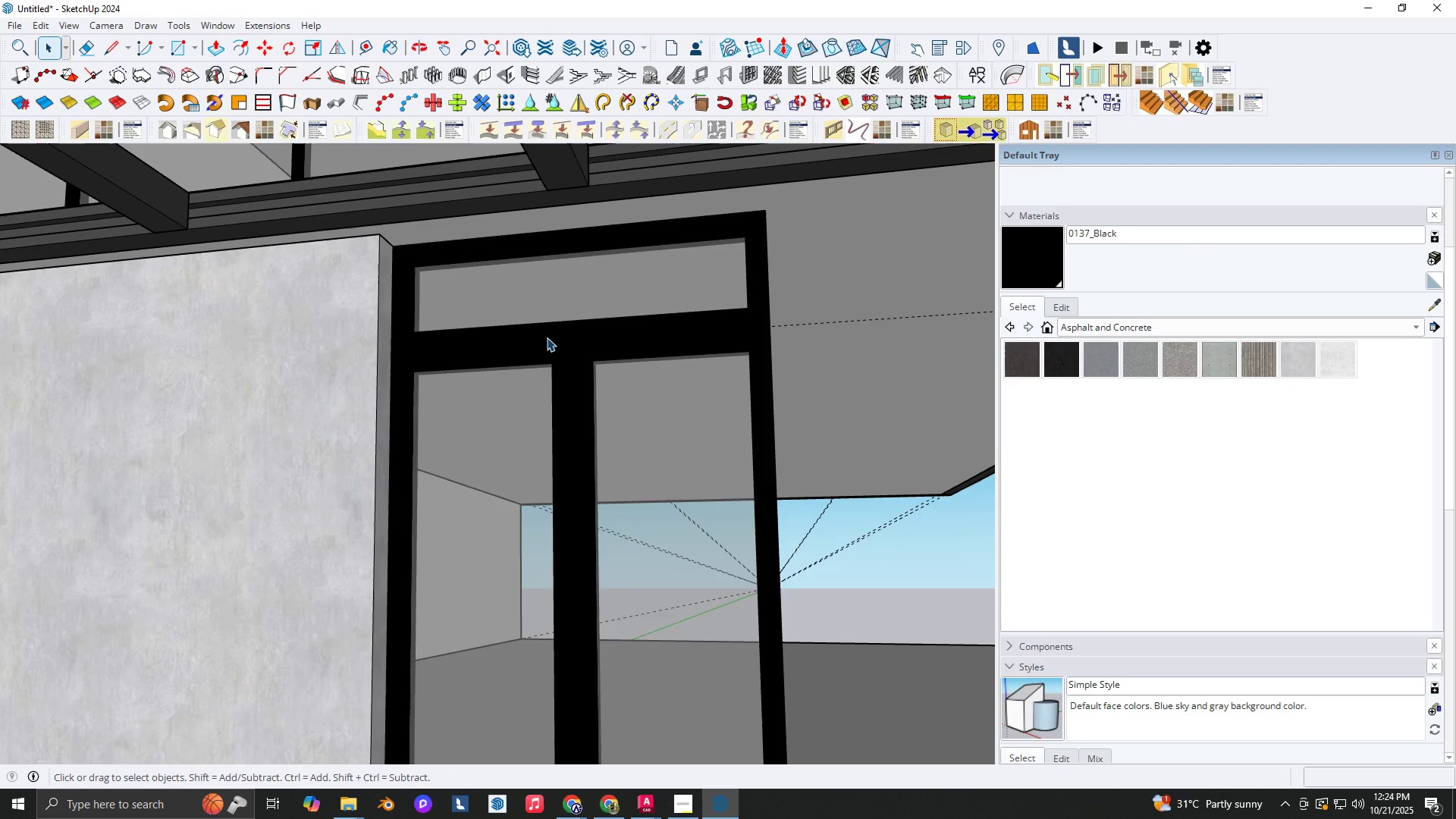 
key(Escape)
 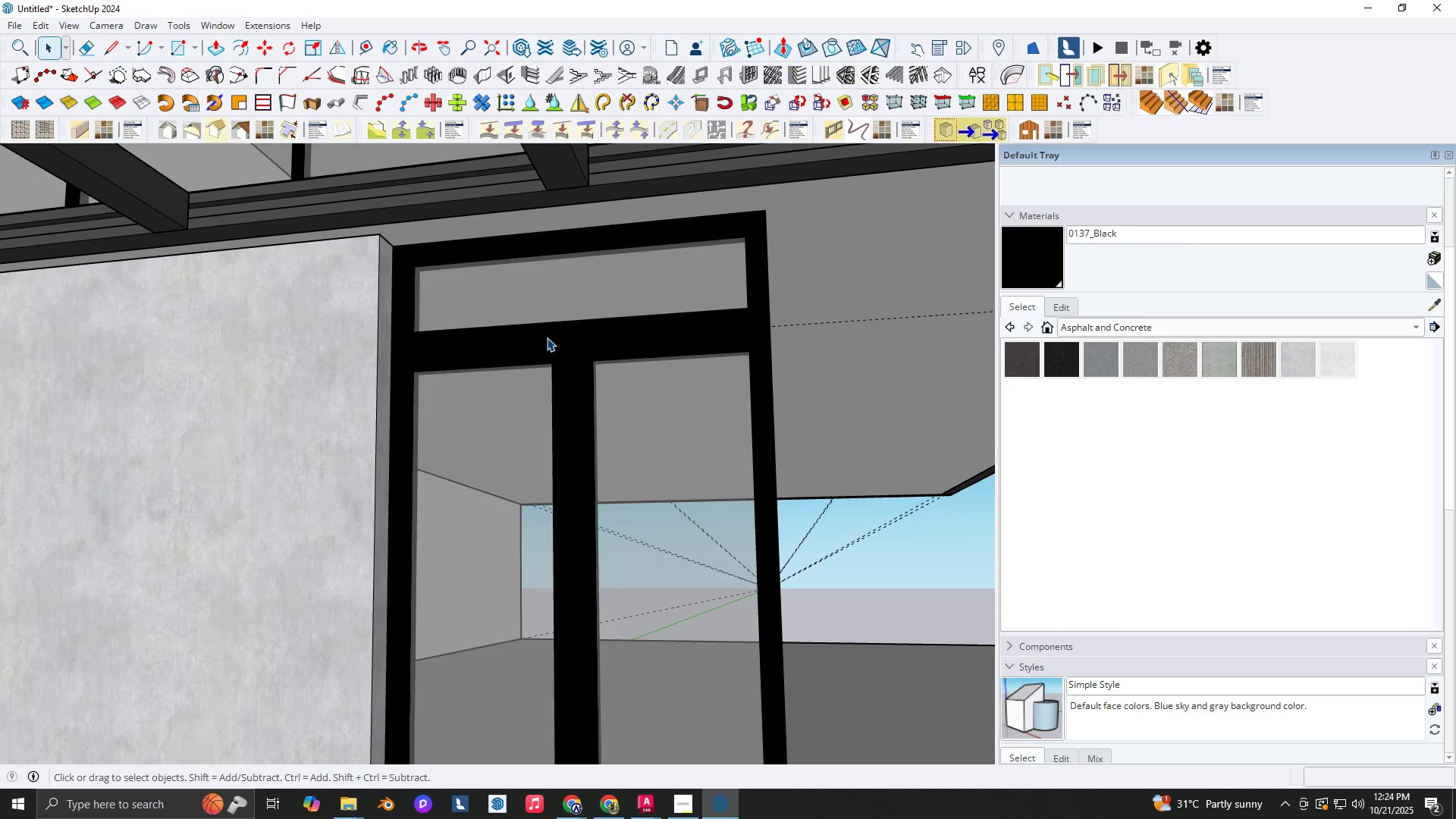 
key(Escape)
 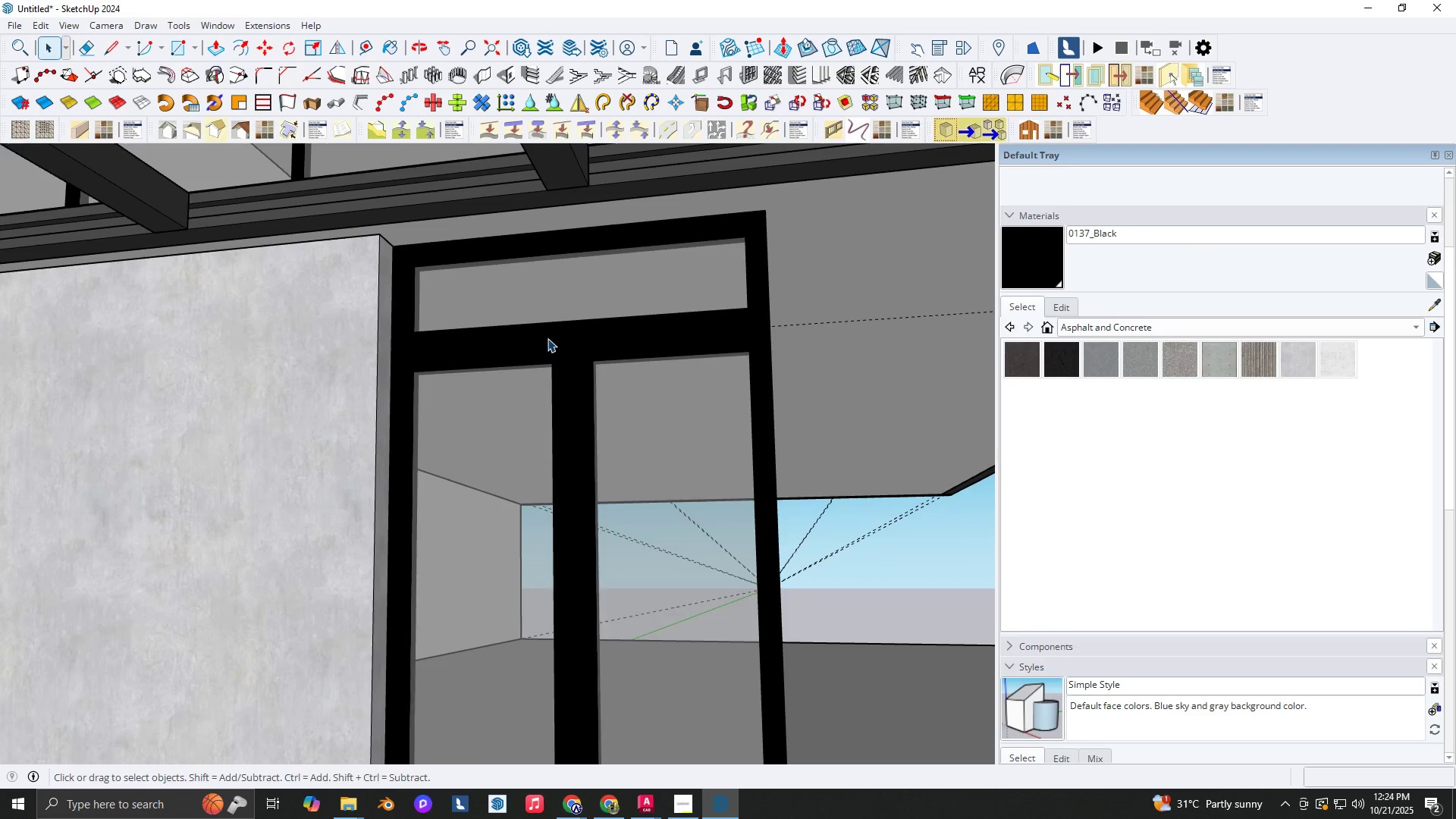 
scroll: coordinate [348, 370], scroll_direction: down, amount: 7.0
 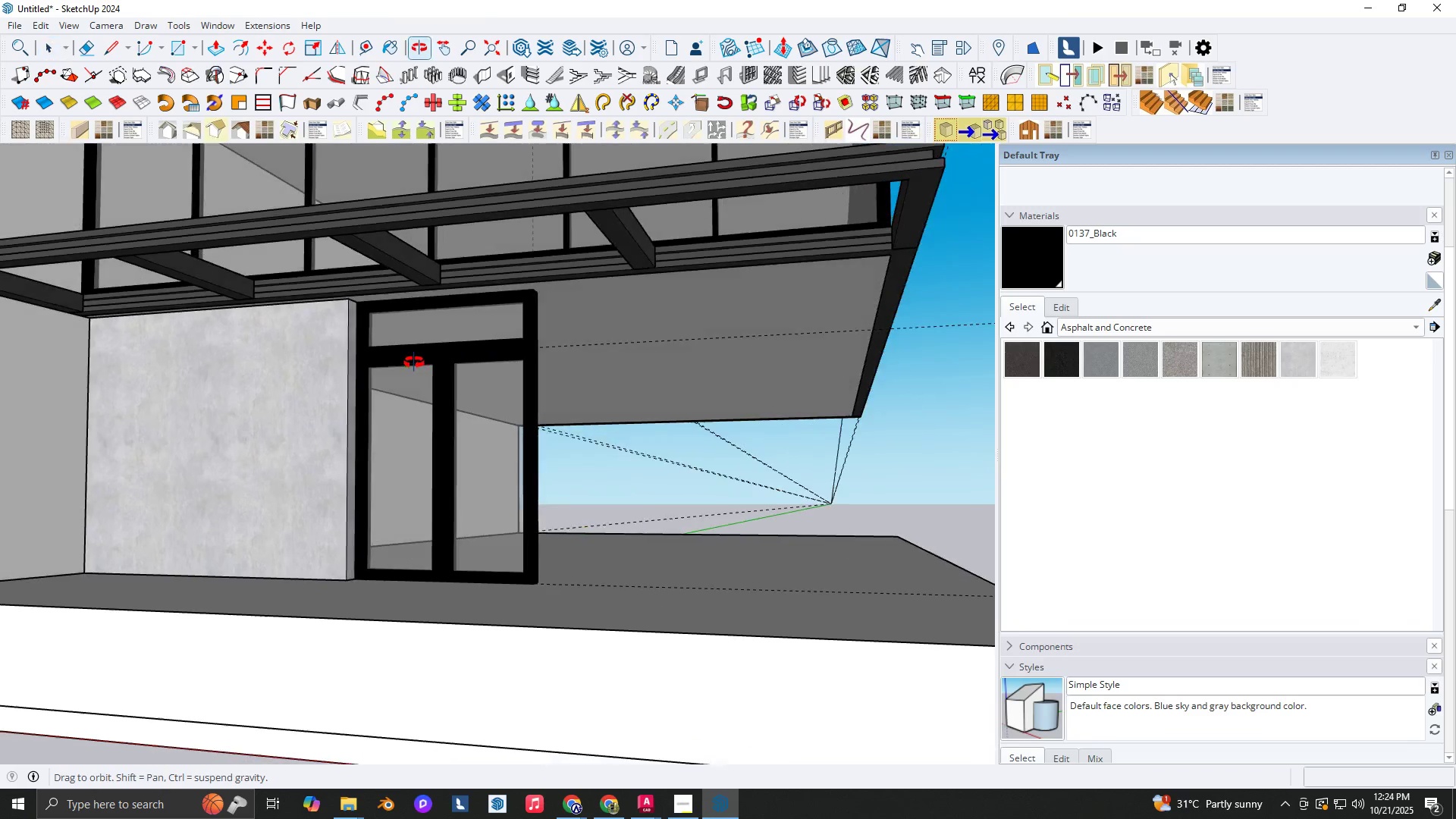 
key(Shift+ShiftLeft)
 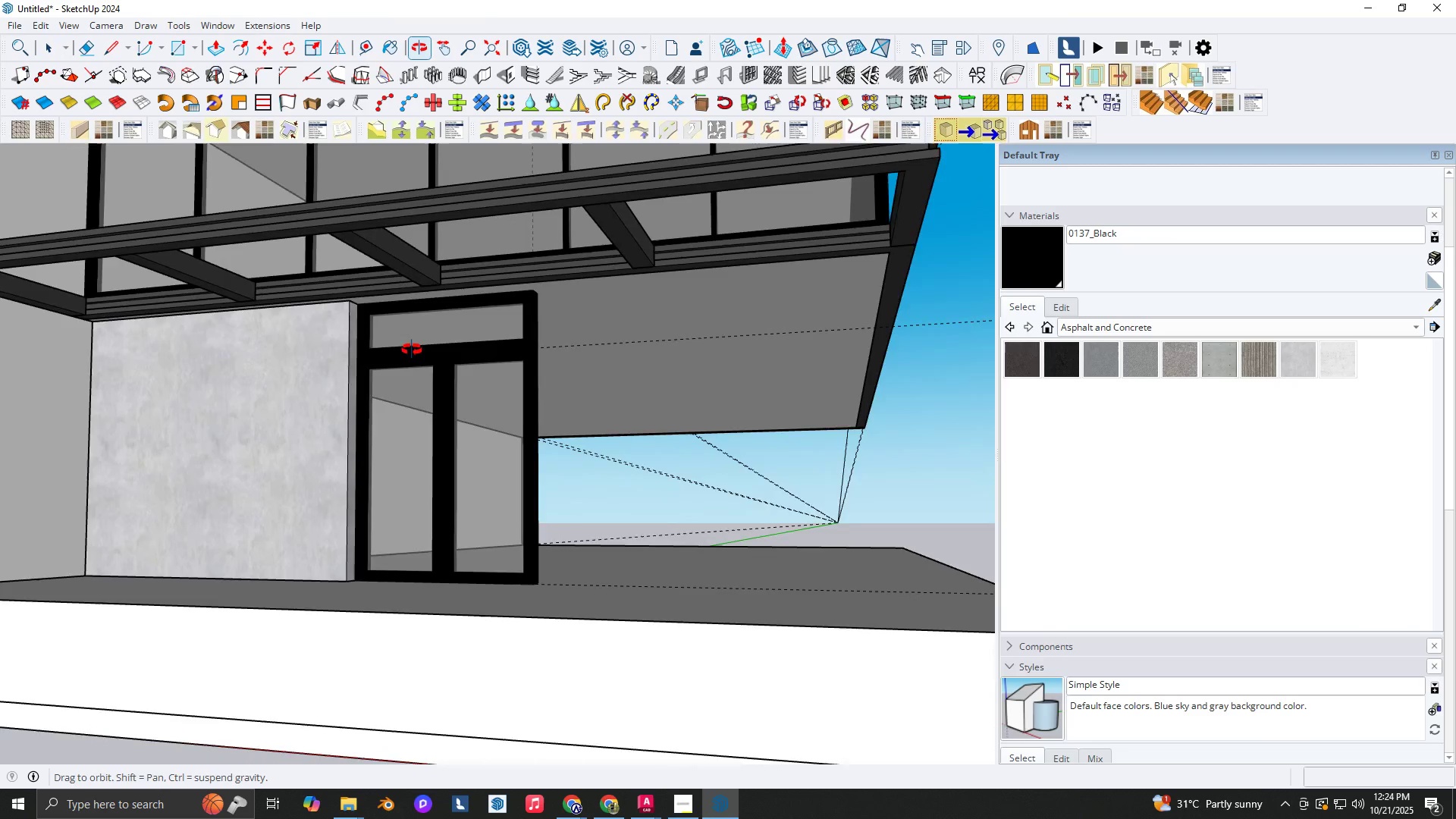 
key(R)
 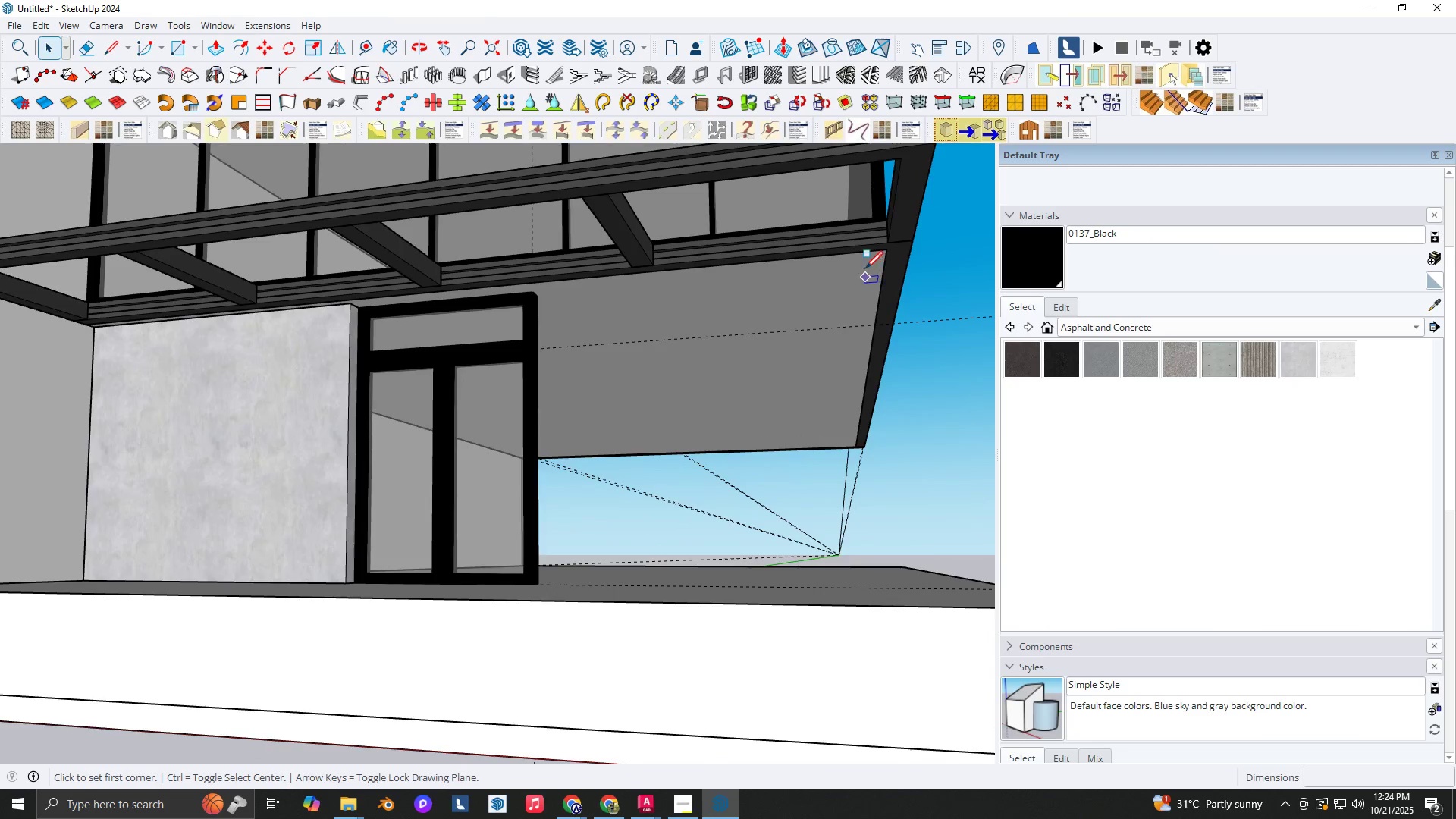 
scroll: coordinate [866, 266], scroll_direction: up, amount: 2.0
 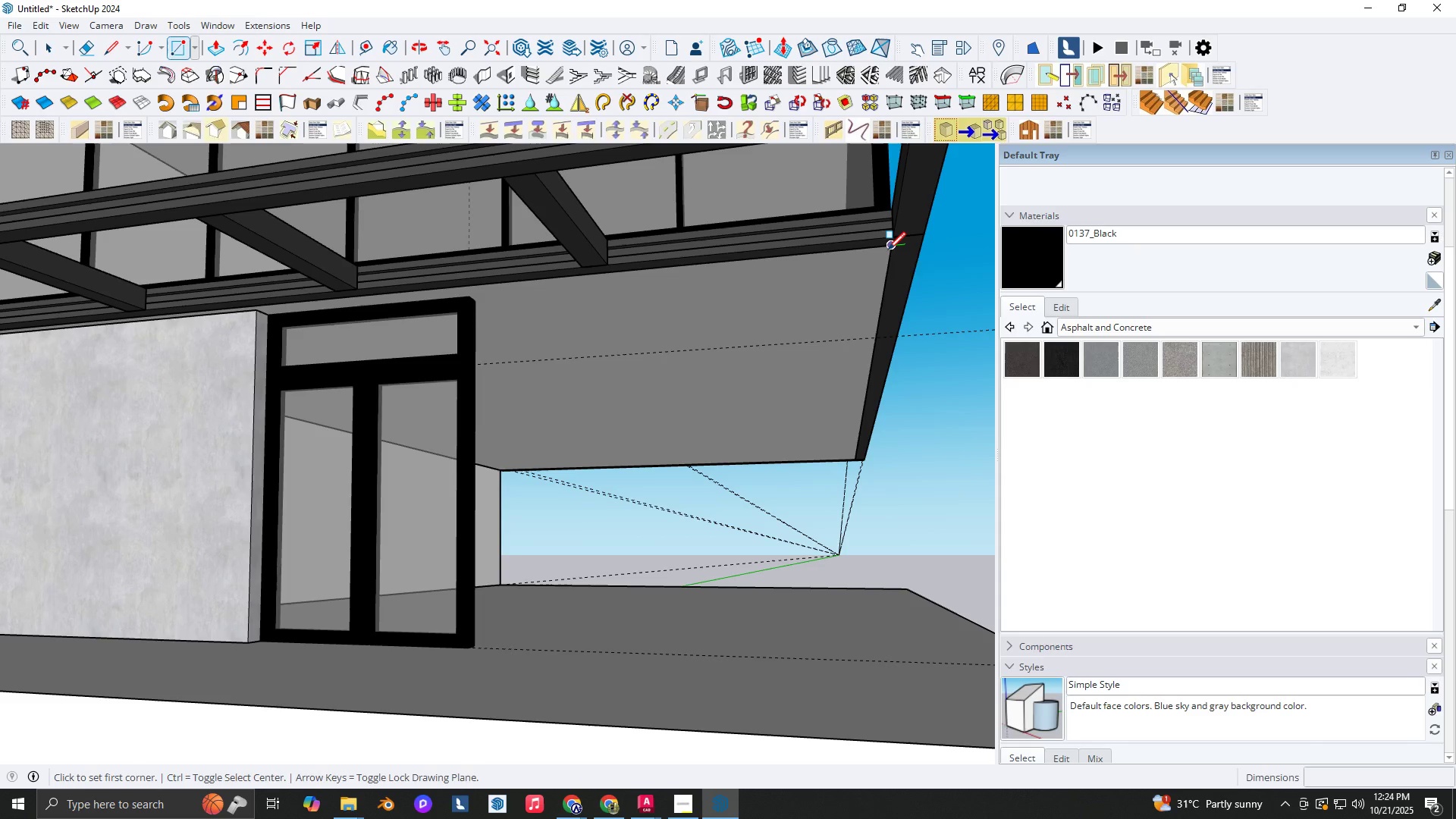 
left_click([888, 249])
 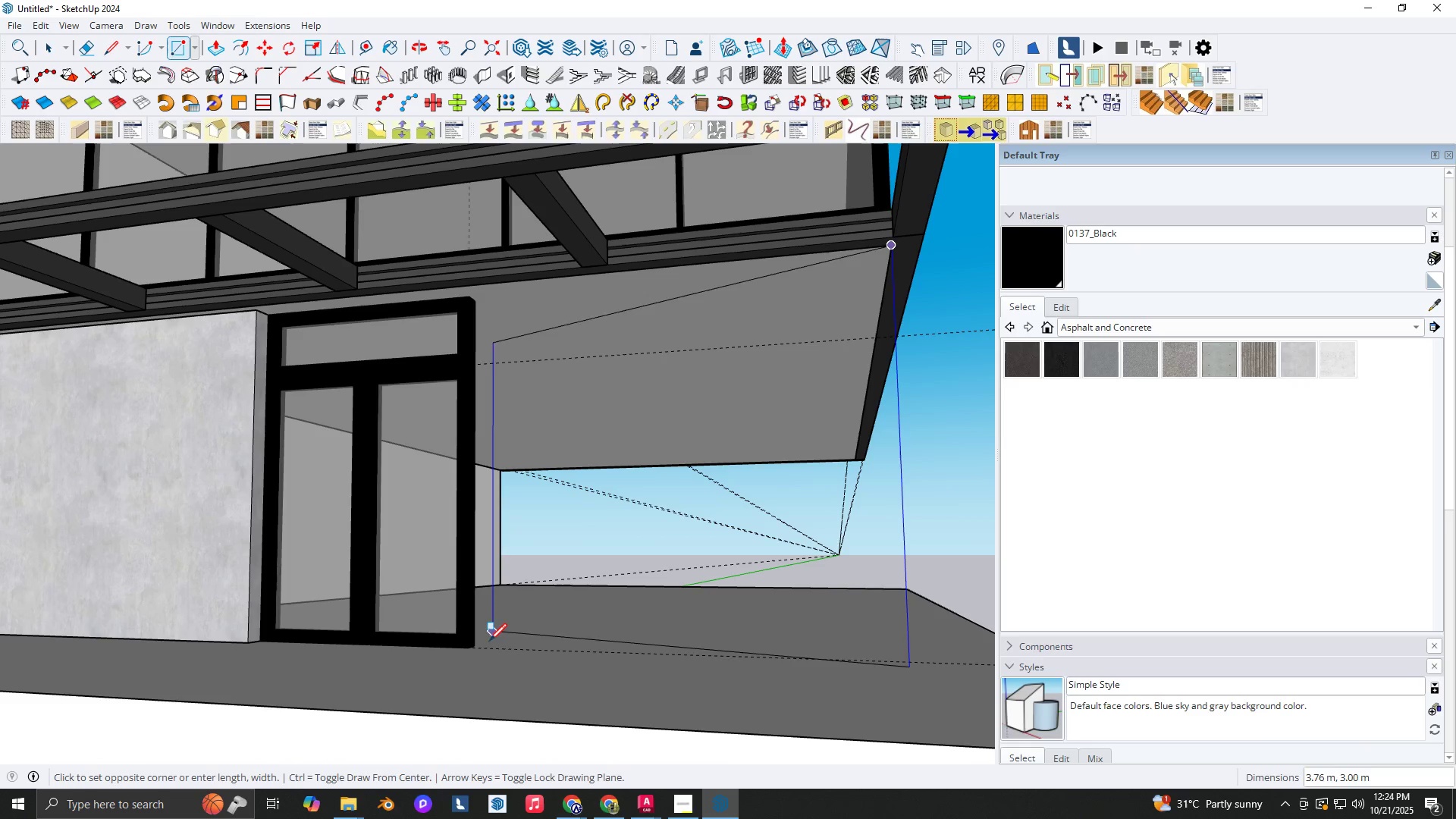 
key(ArrowLeft)
 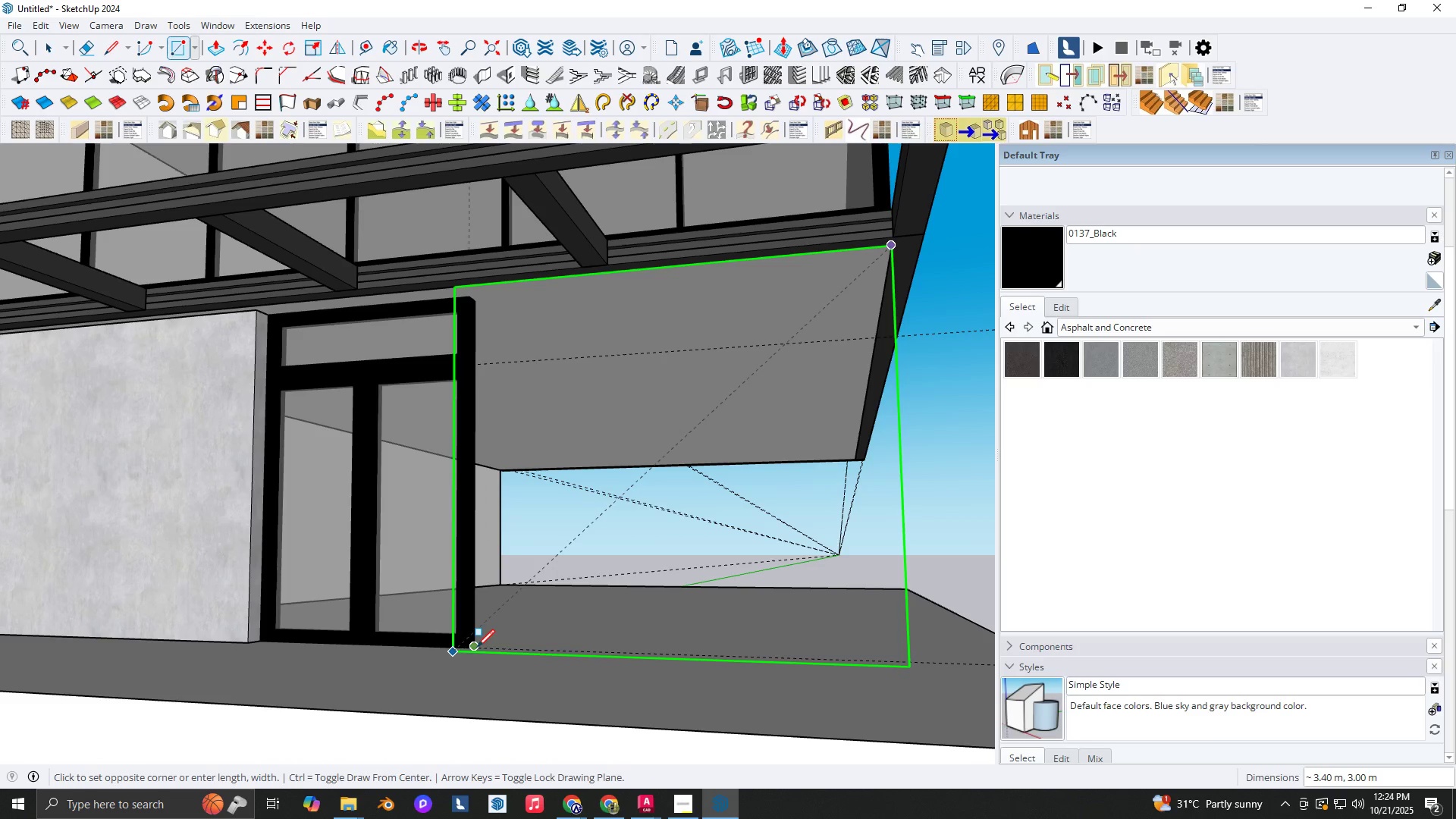 
key(ArrowRight)
 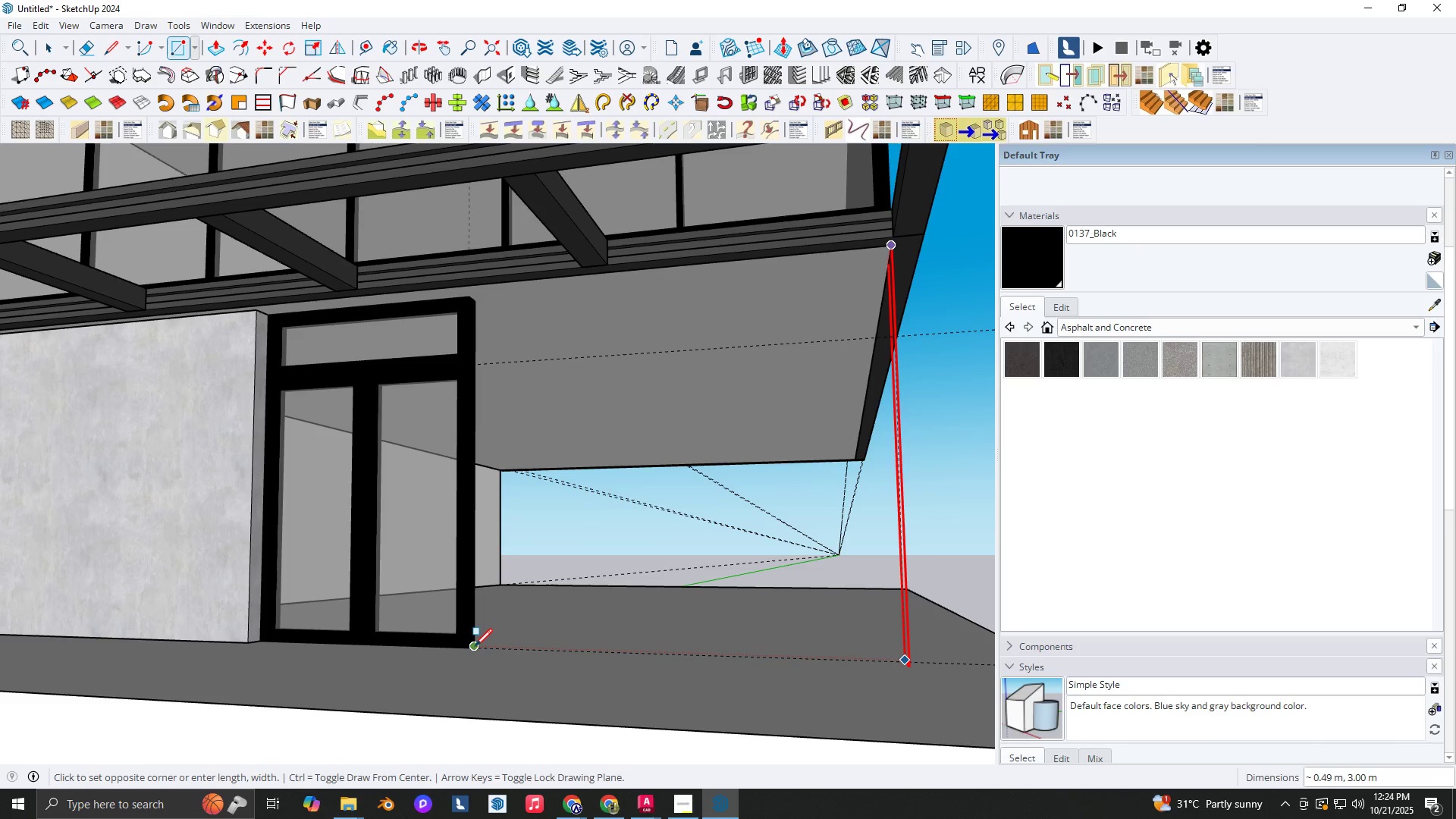 
key(ArrowLeft)
 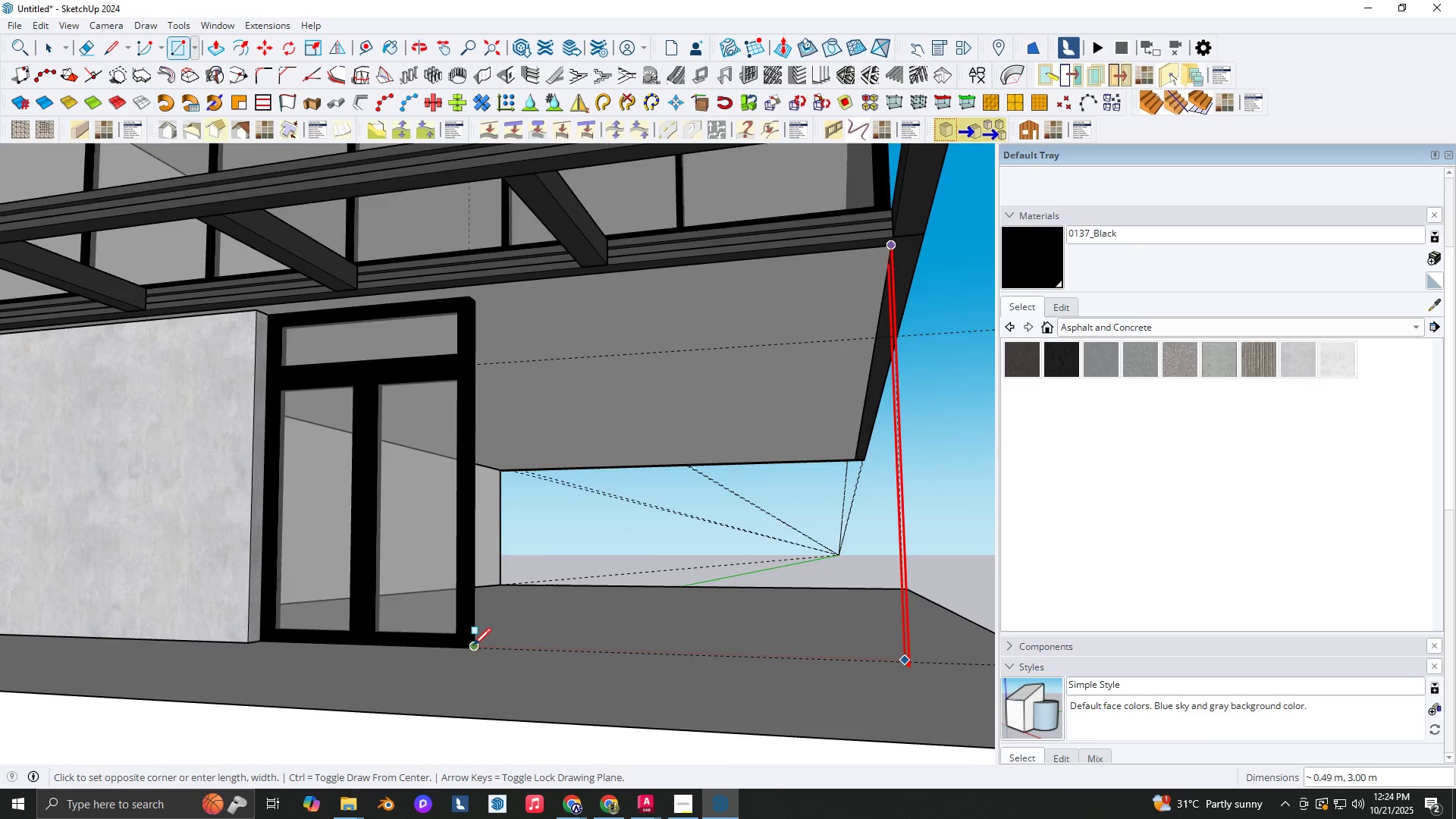 
scroll: coordinate [461, 647], scroll_direction: none, amount: 0.0
 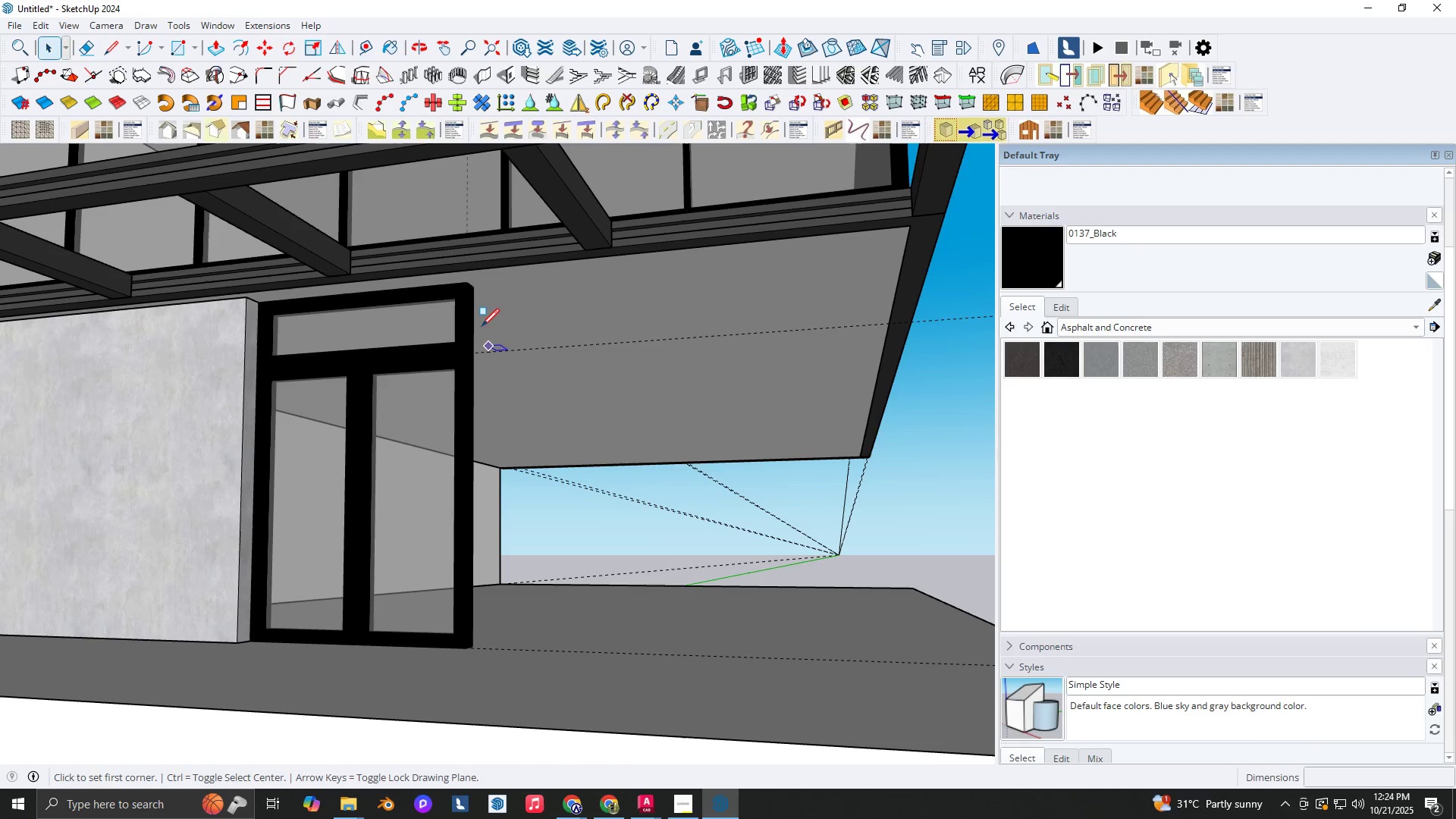 
key(Space)
 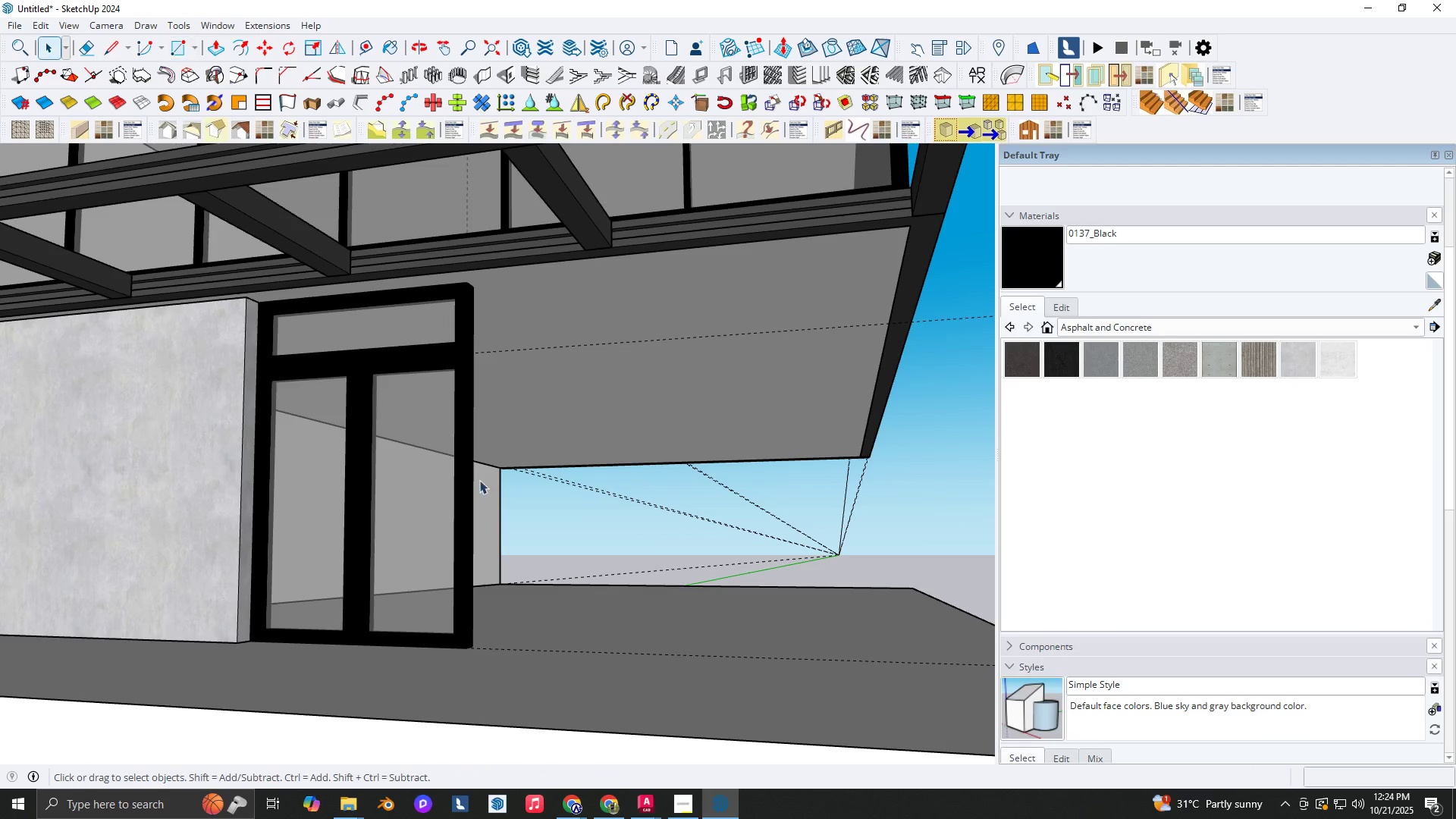 
key(R)
 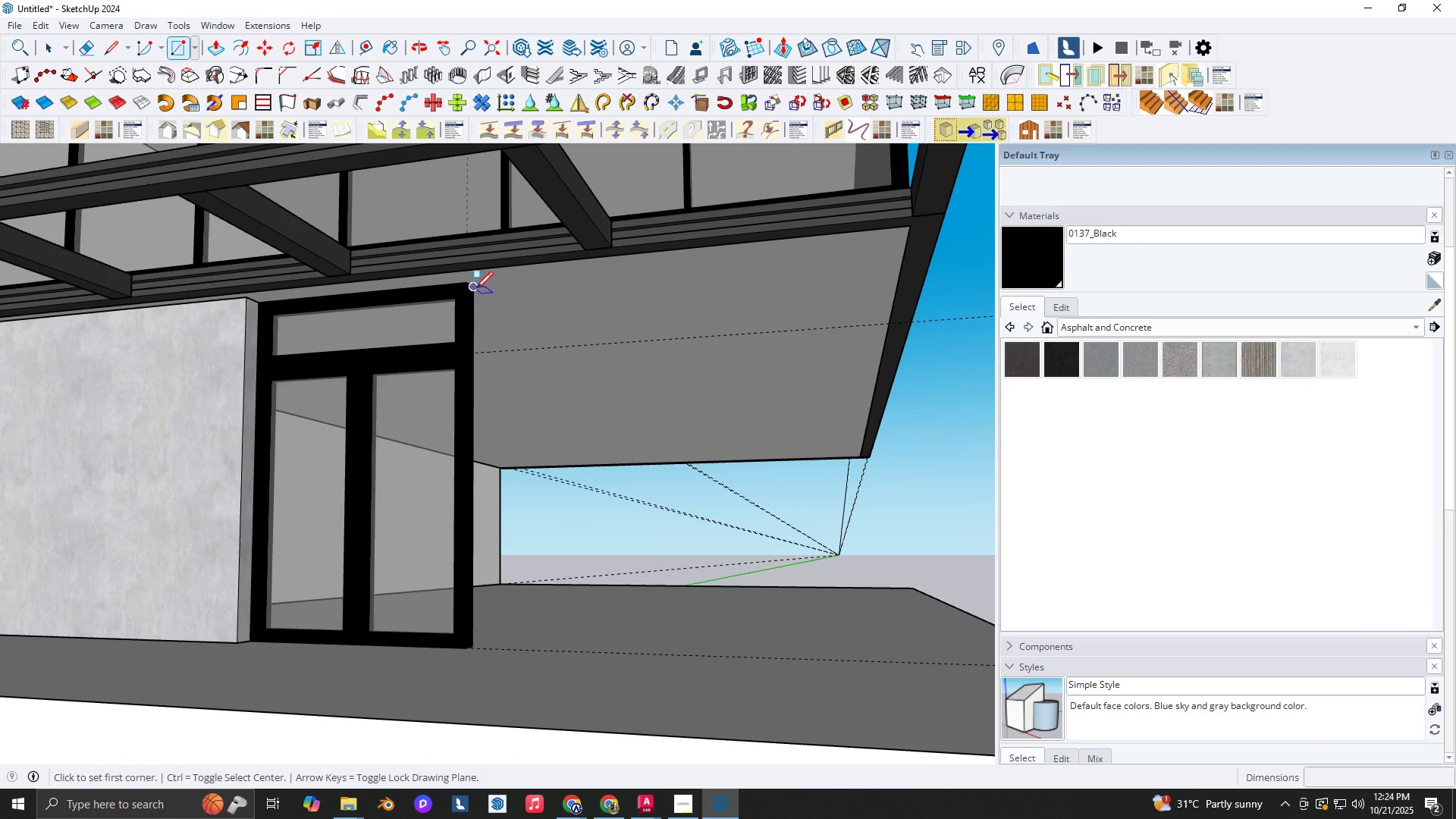 
left_click([475, 289])
 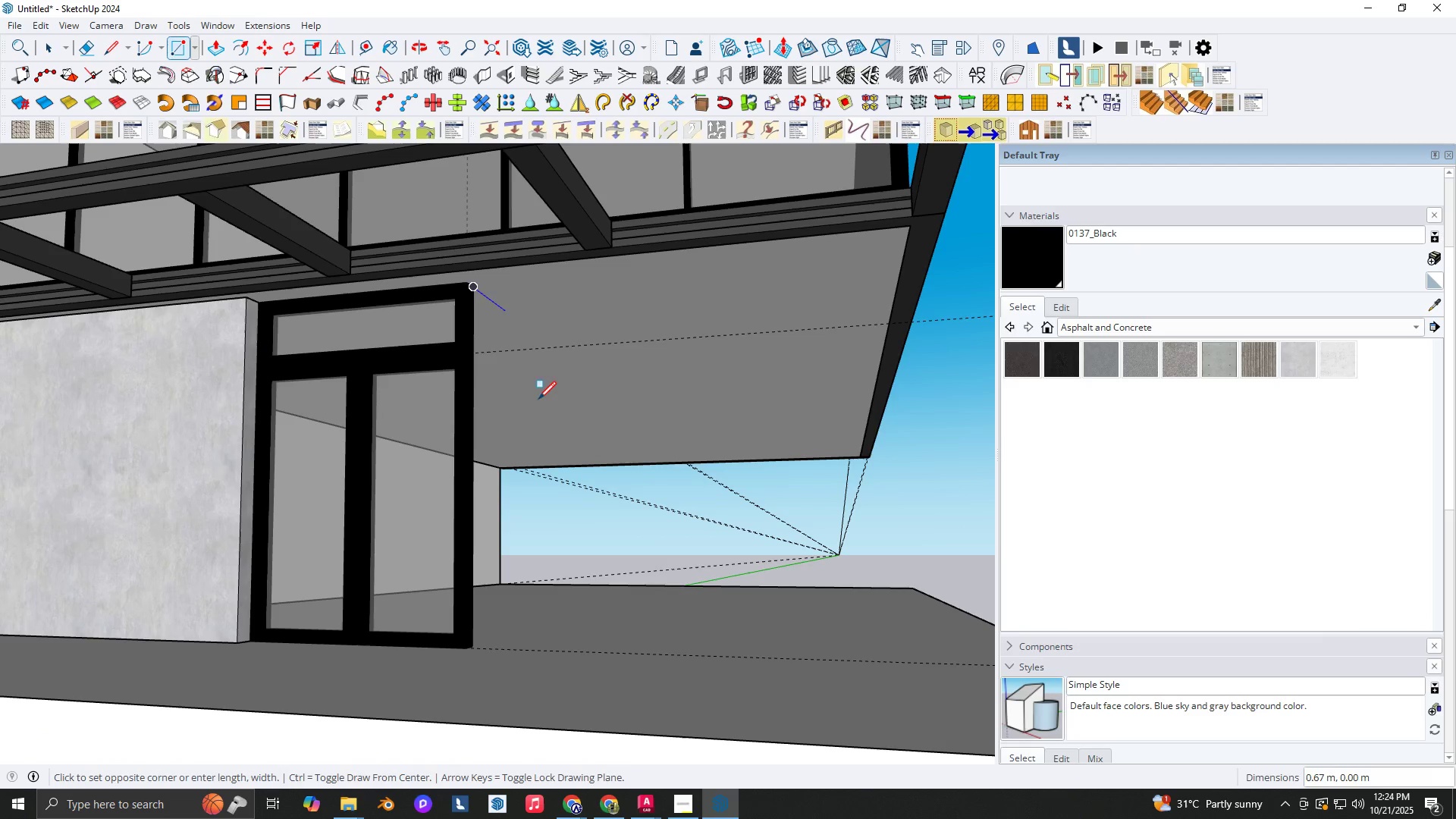 
key(ArrowLeft)
 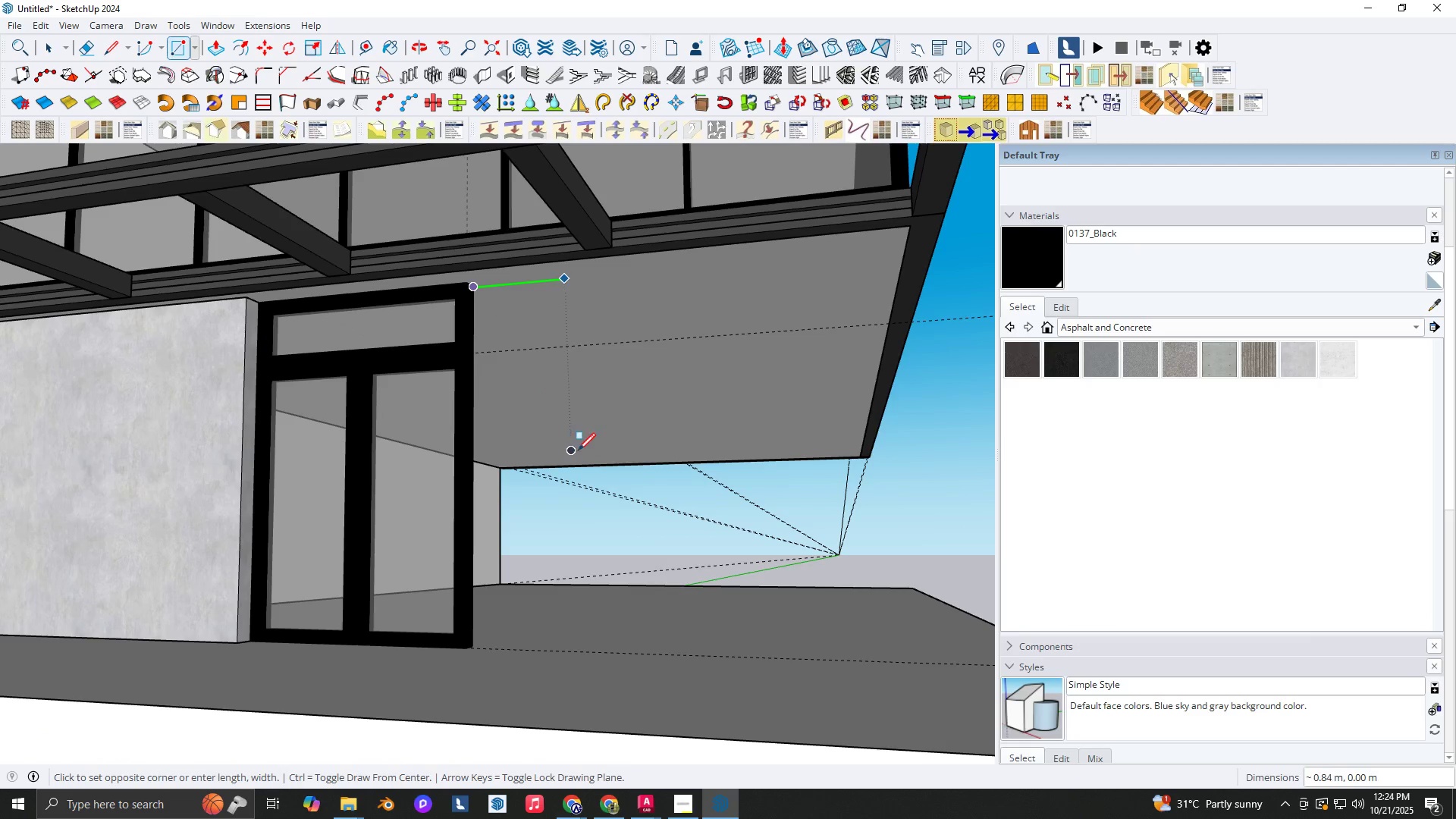 
key(ArrowRight)
 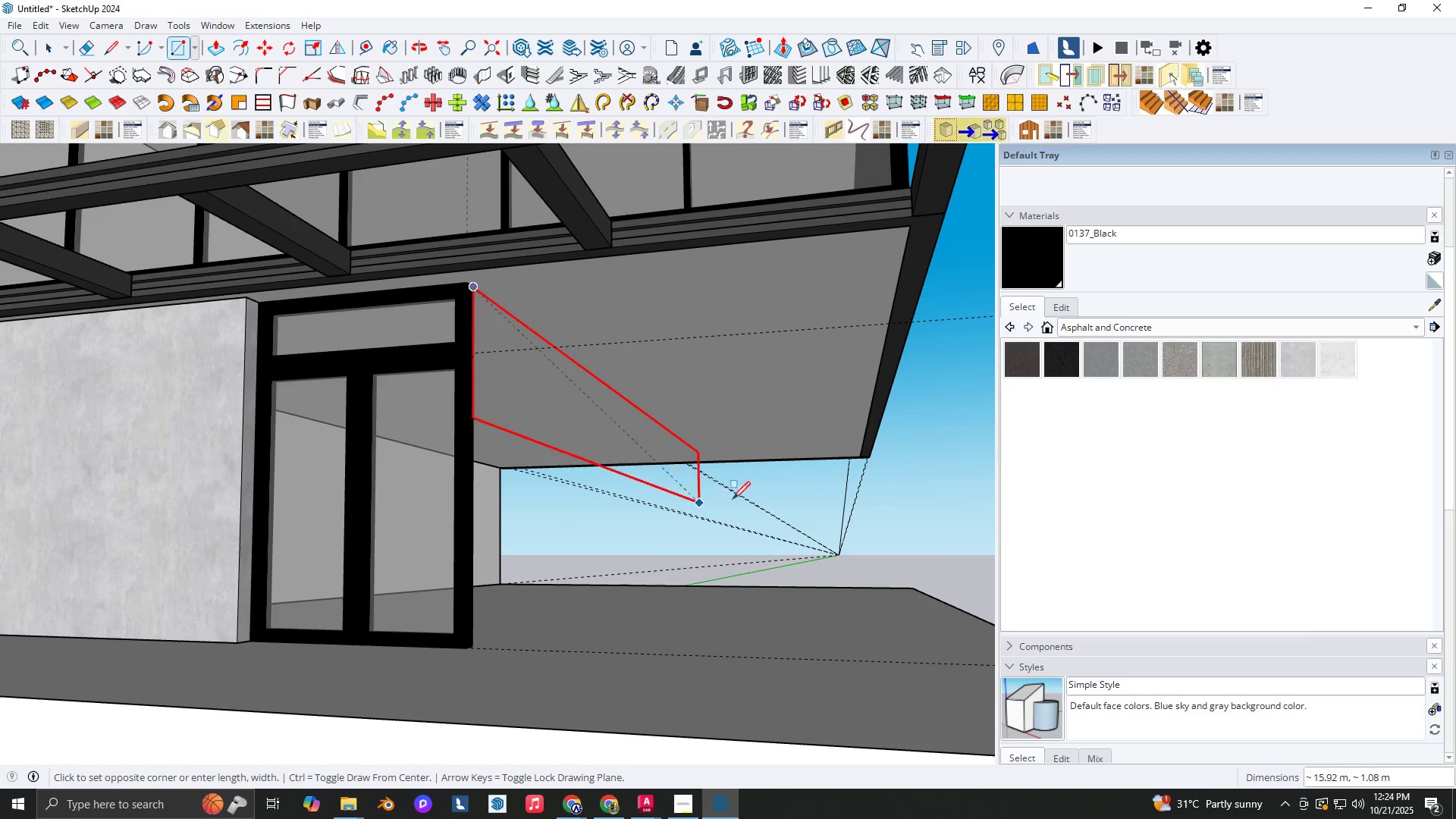 
key(ArrowLeft)
 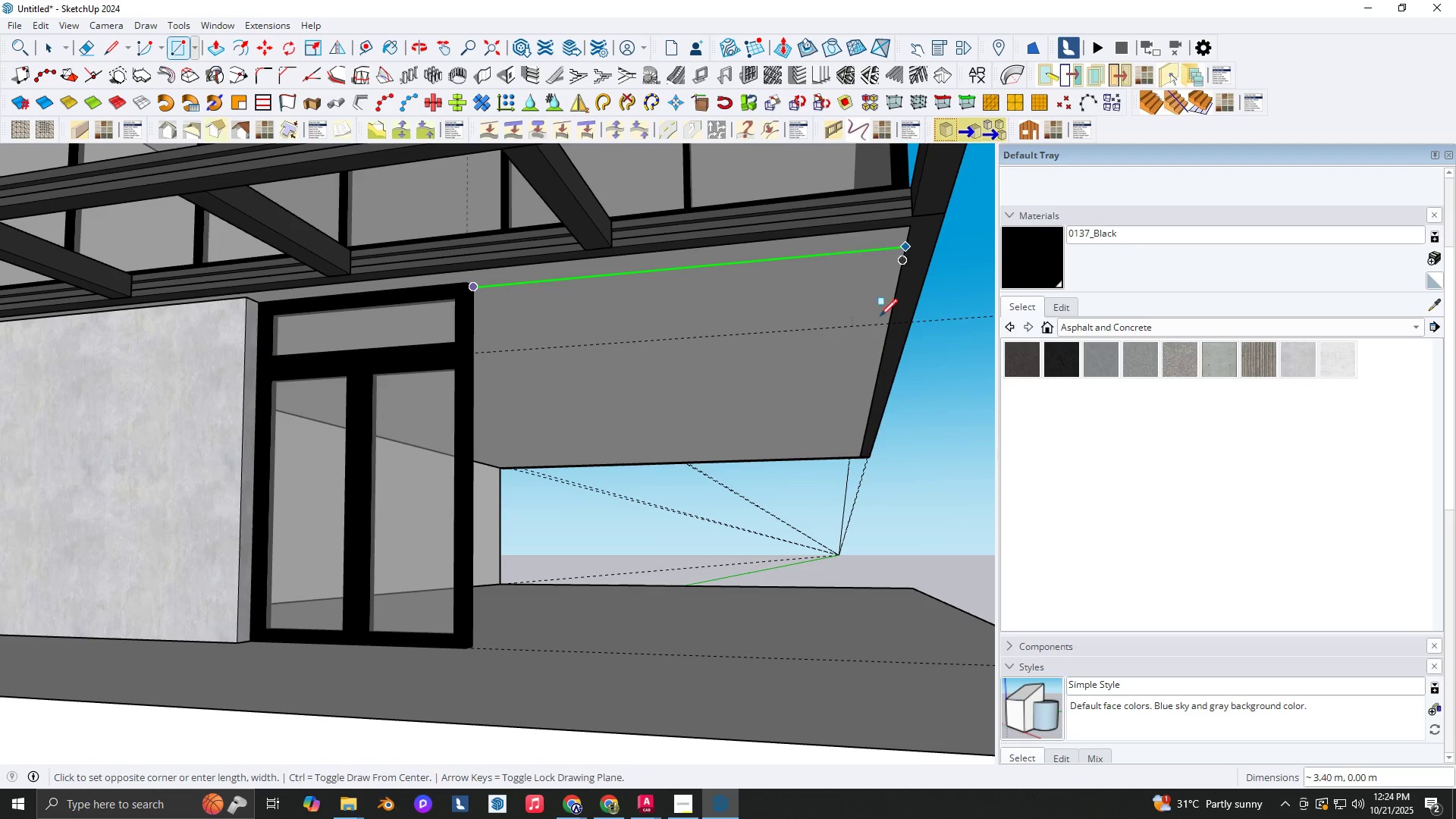 
key(ArrowUp)
 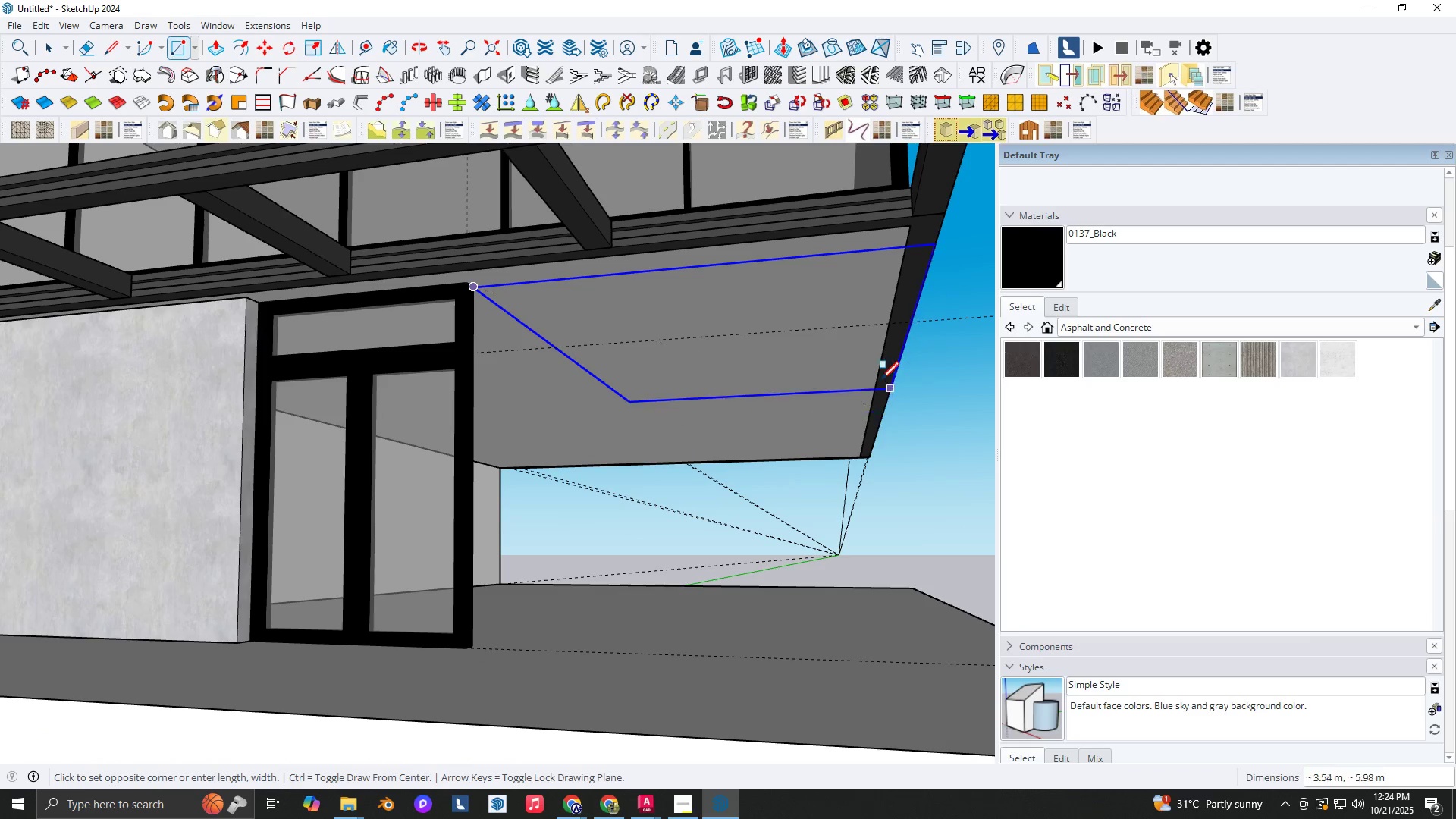 
key(ArrowLeft)
 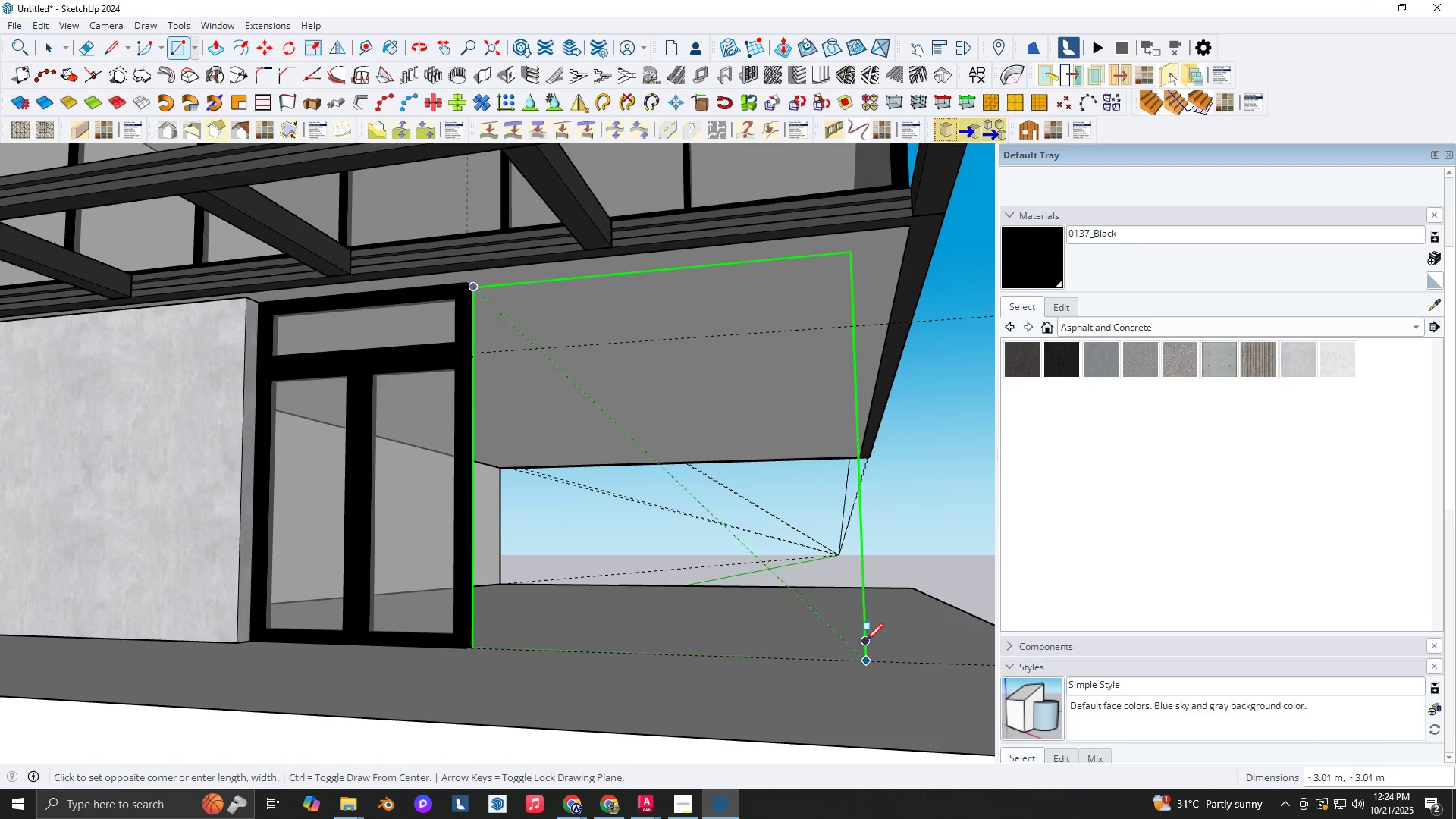 
key(T)
 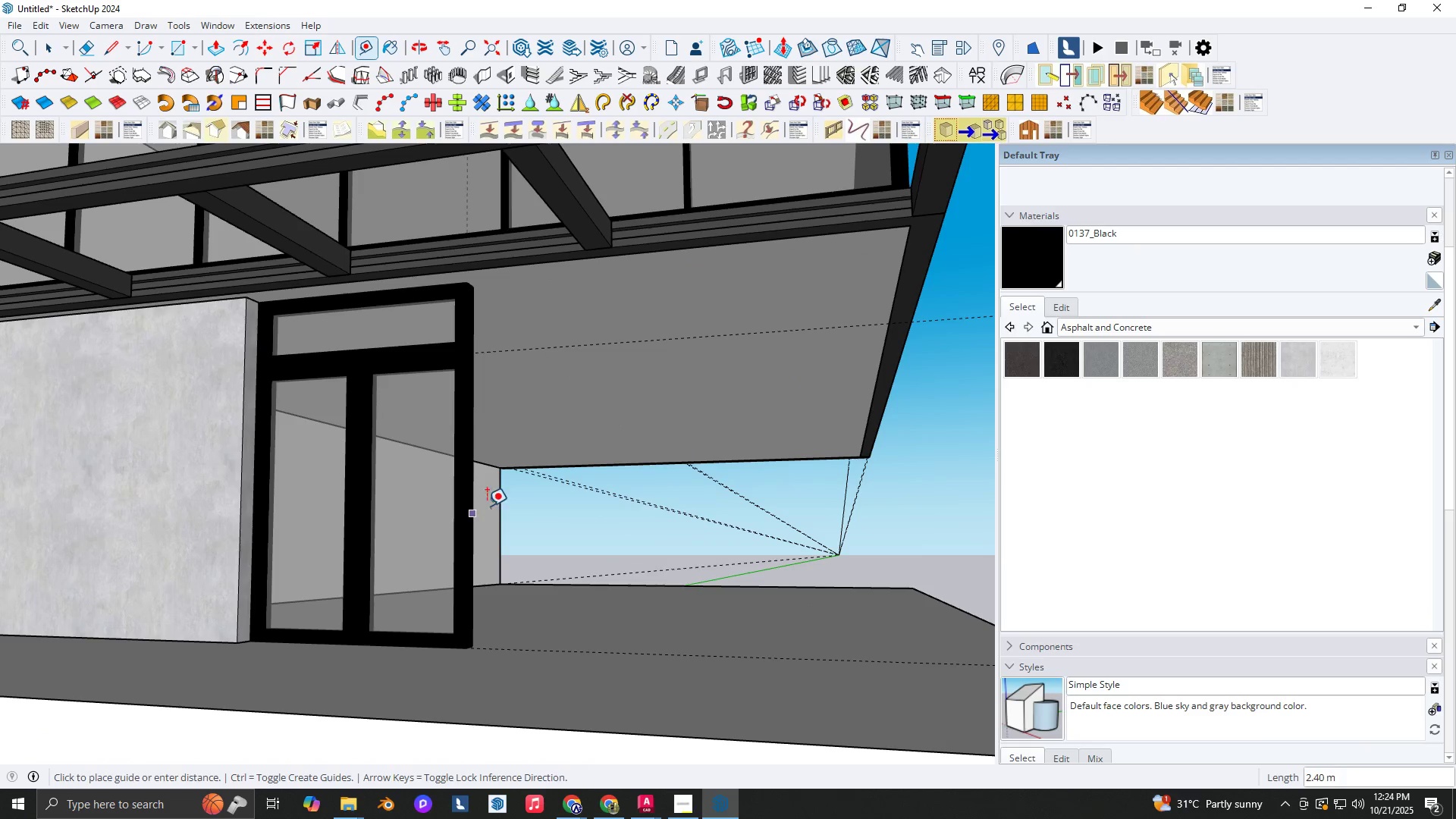 
key(ArrowLeft)
 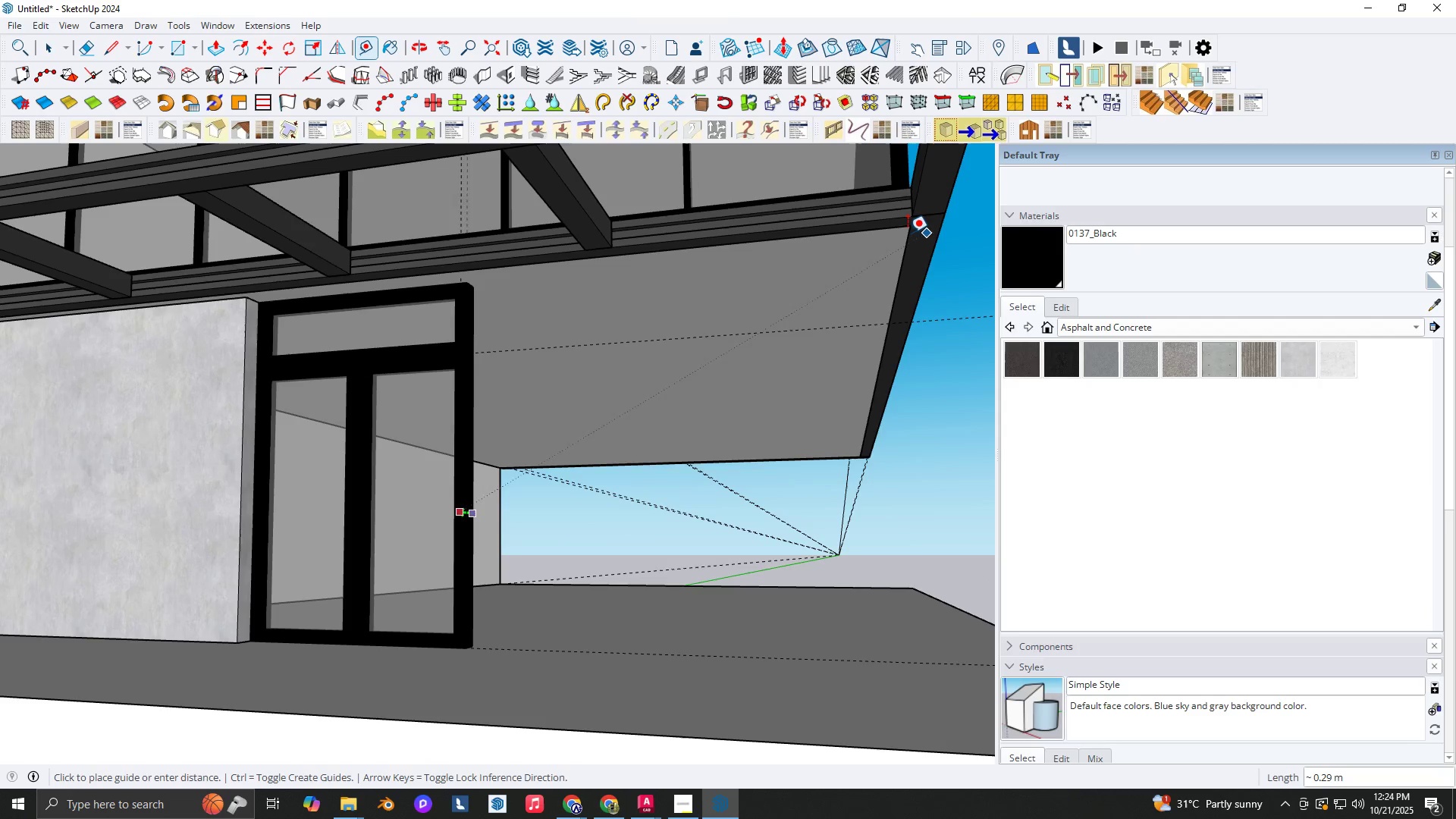 
key(ArrowRight)
 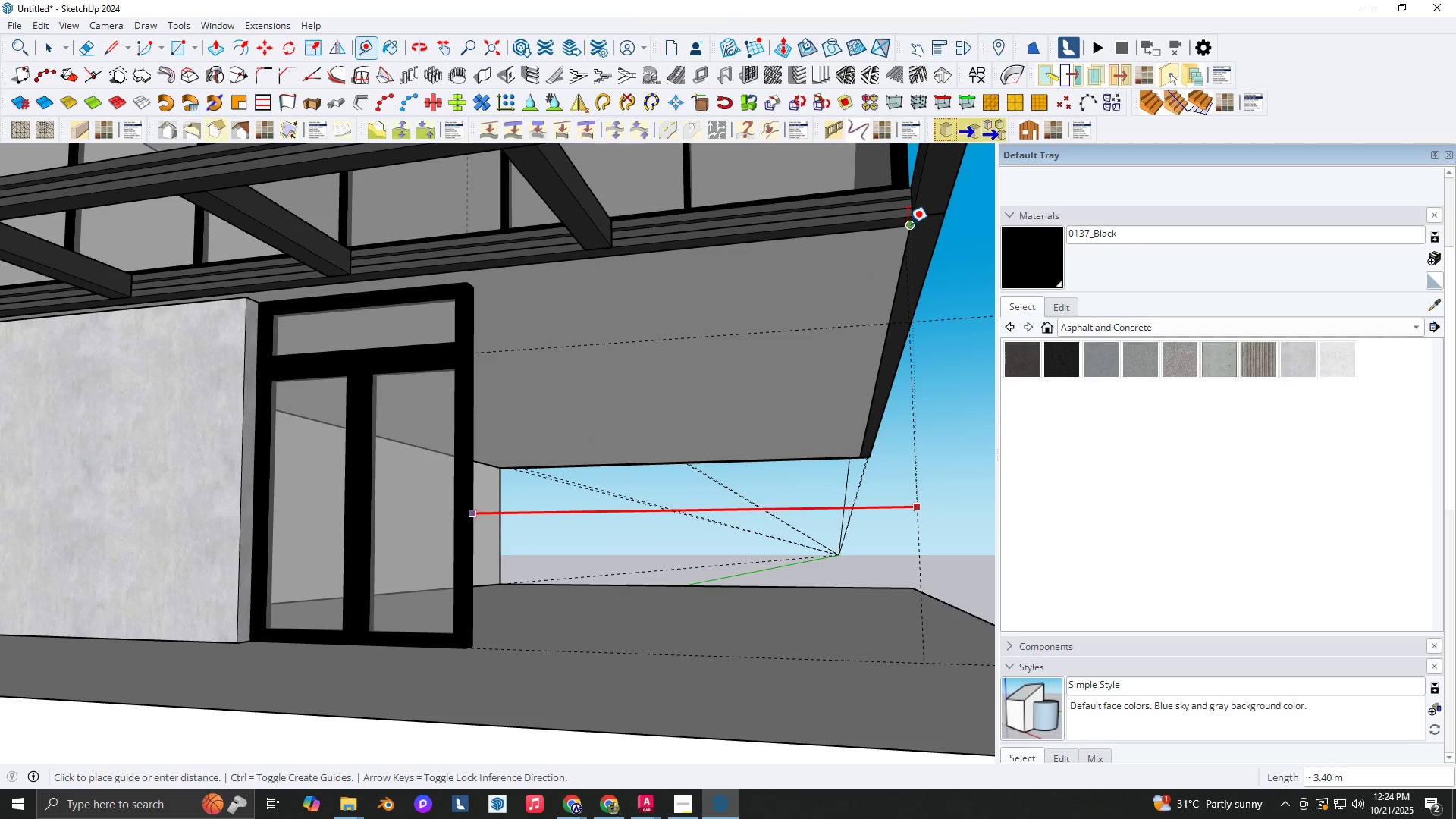 
left_click([908, 224])
 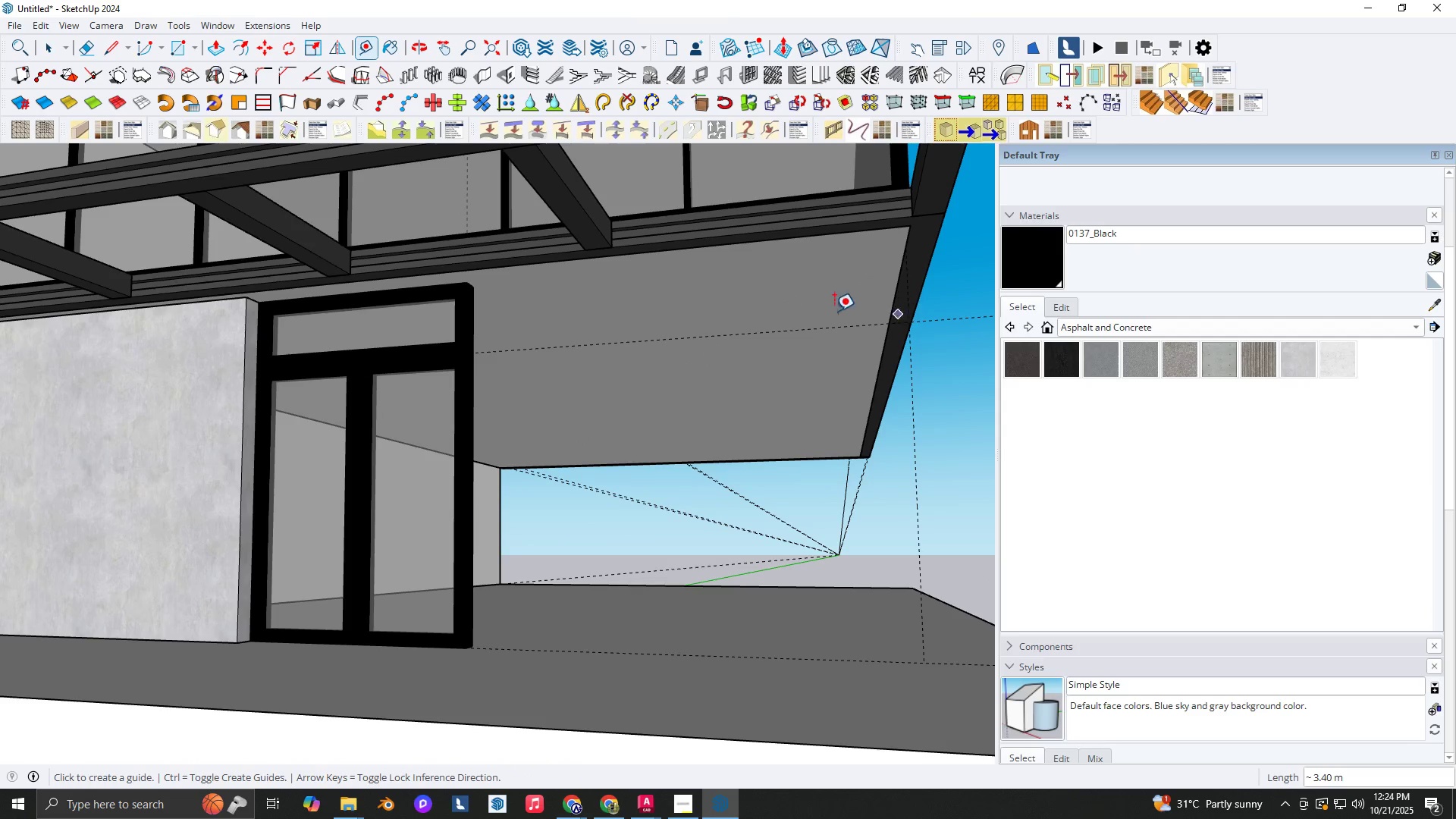 
key(R)
 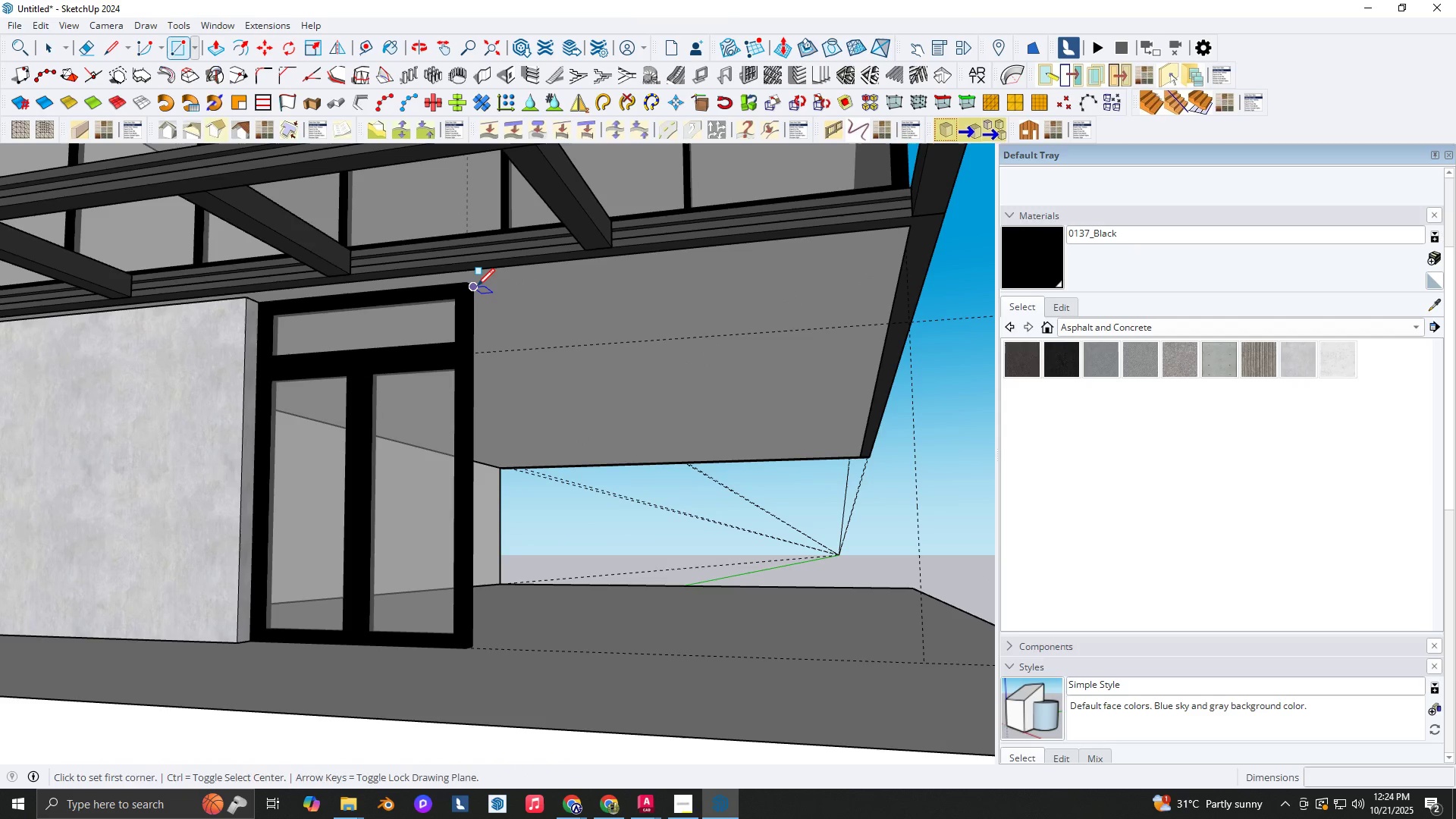 
left_click([477, 286])
 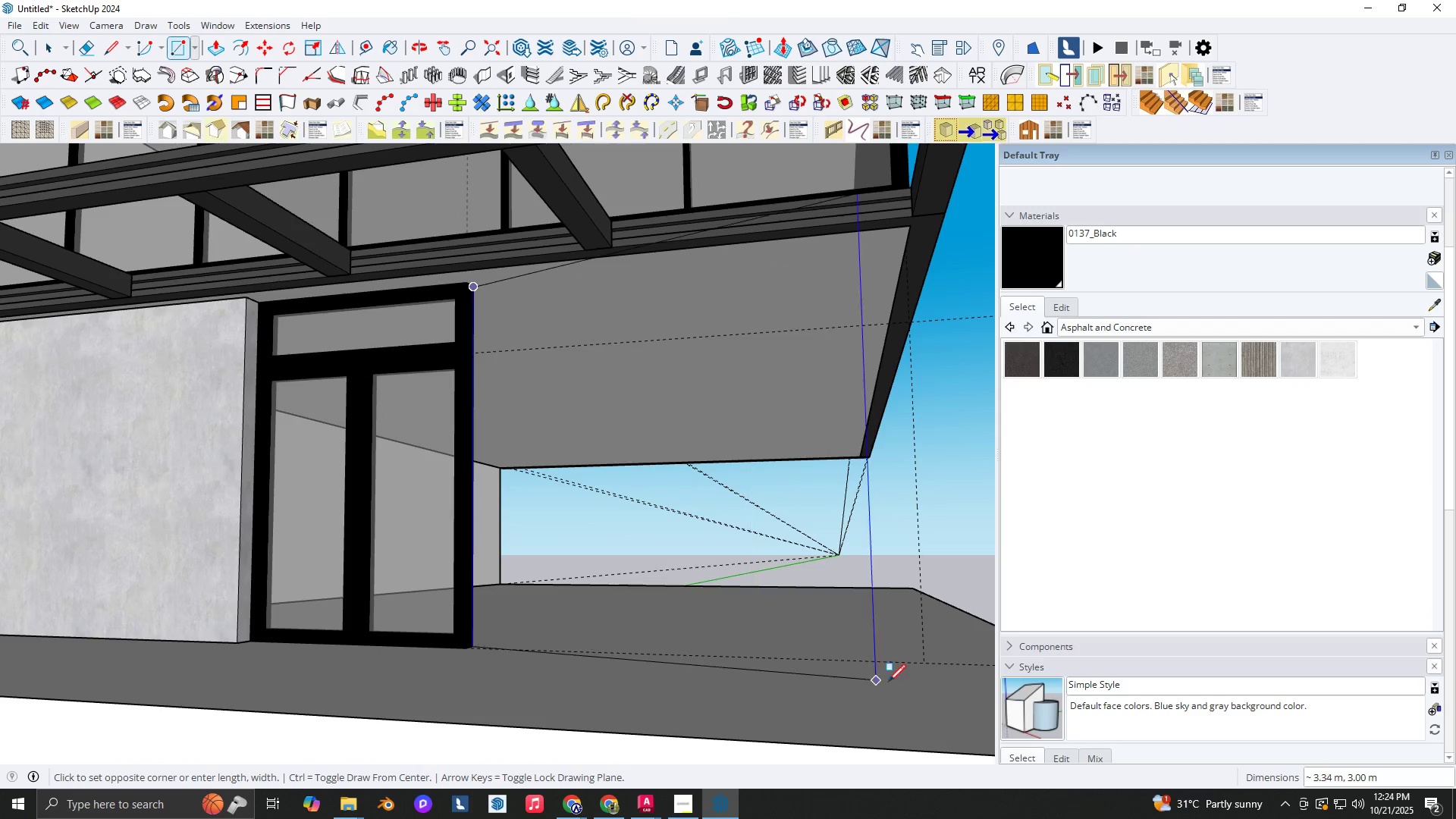 
key(ArrowLeft)
 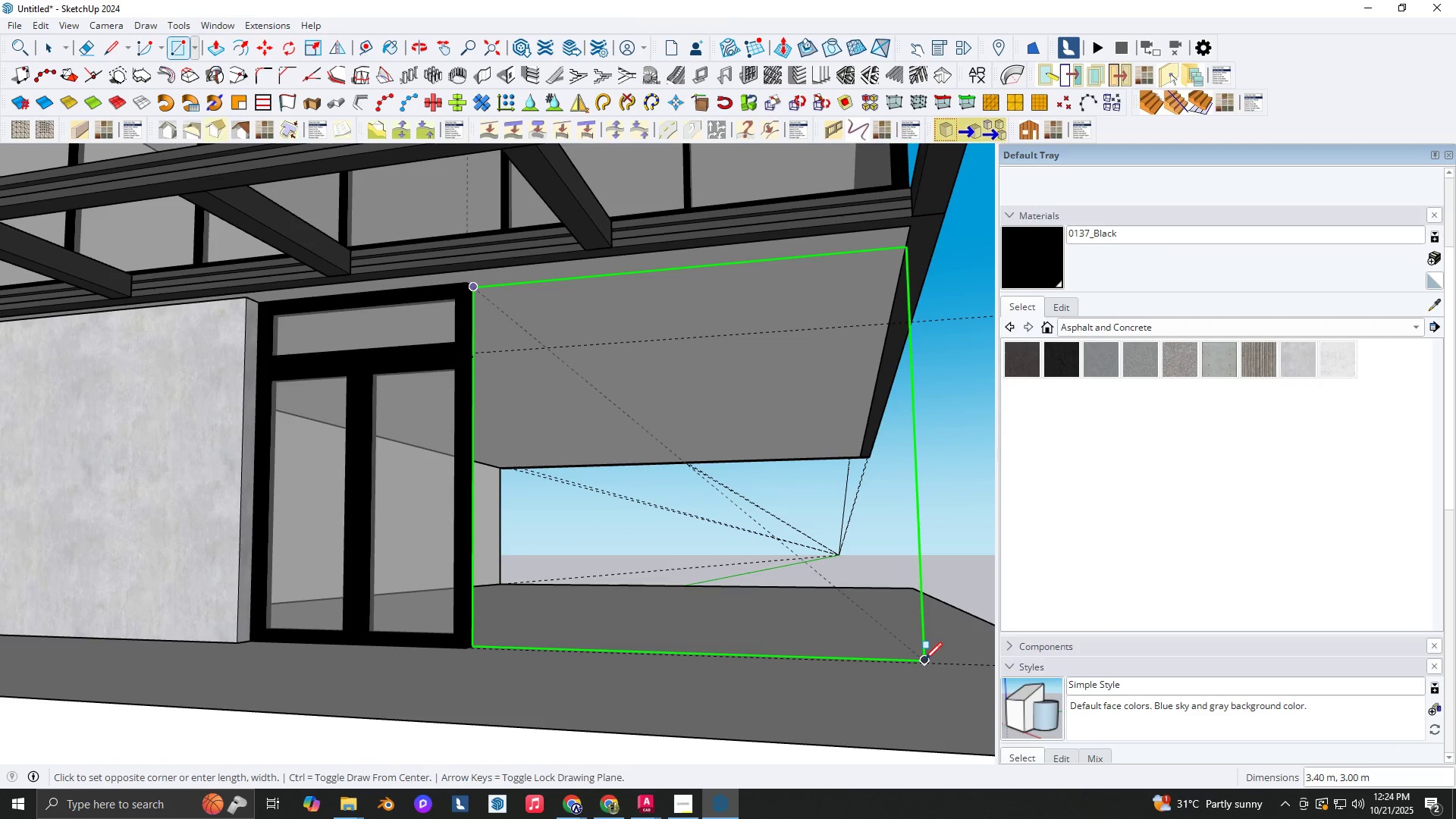 
scroll: coordinate [881, 814], scroll_direction: up, amount: 7.0
 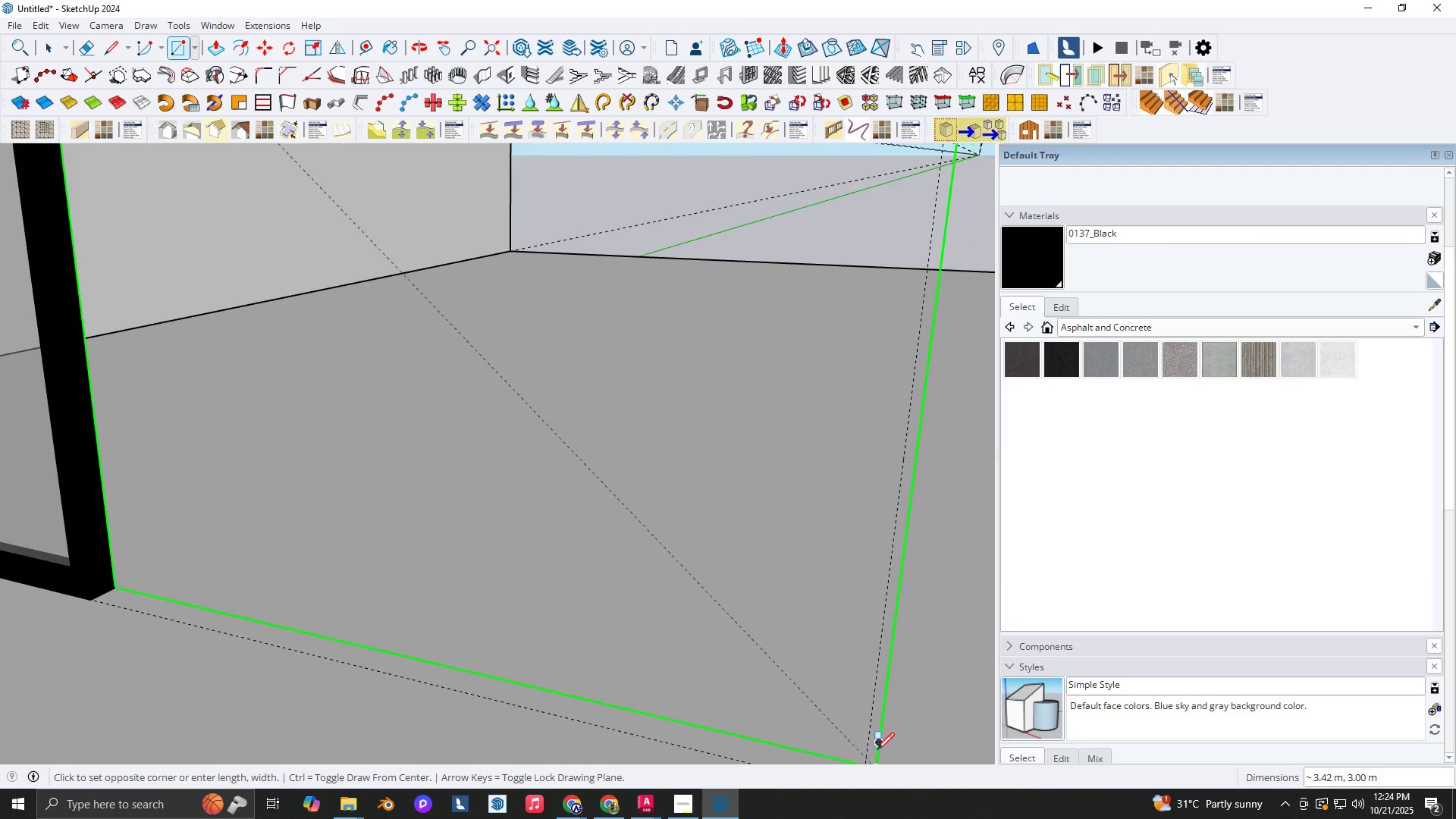 
key(Shift+ShiftLeft)
 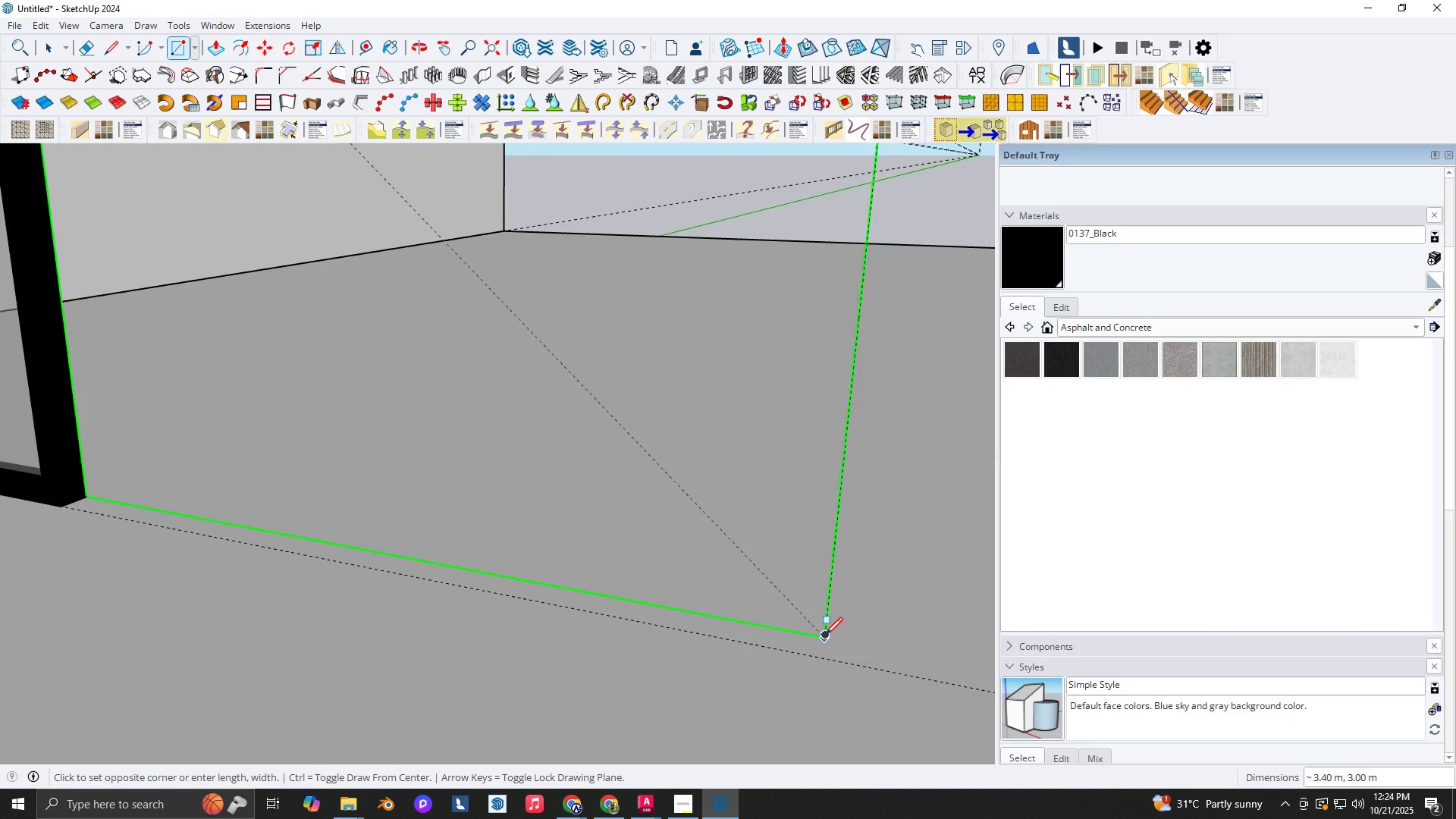 
left_click([825, 635])
 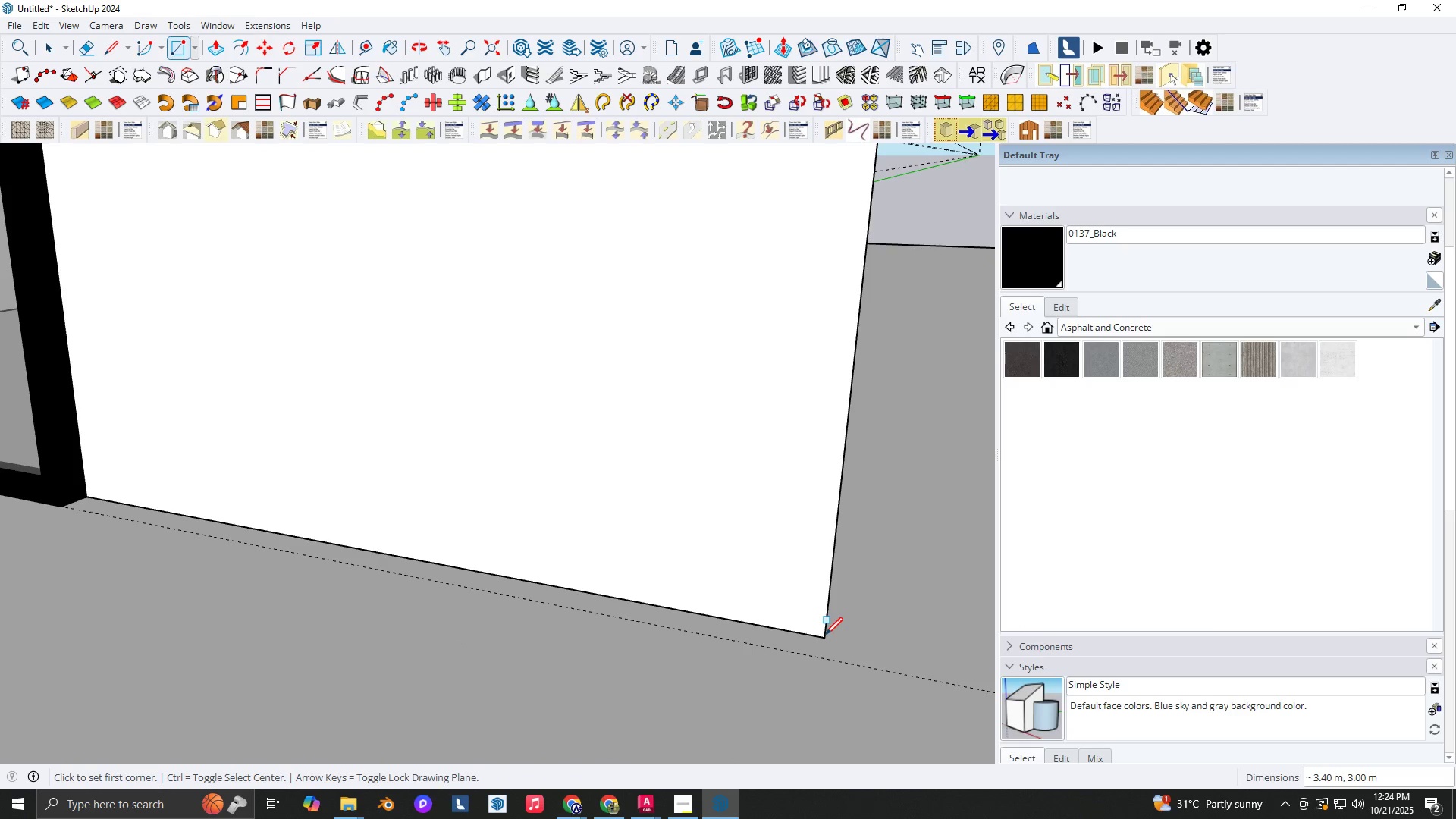 
scroll: coordinate [687, 571], scroll_direction: down, amount: 12.0
 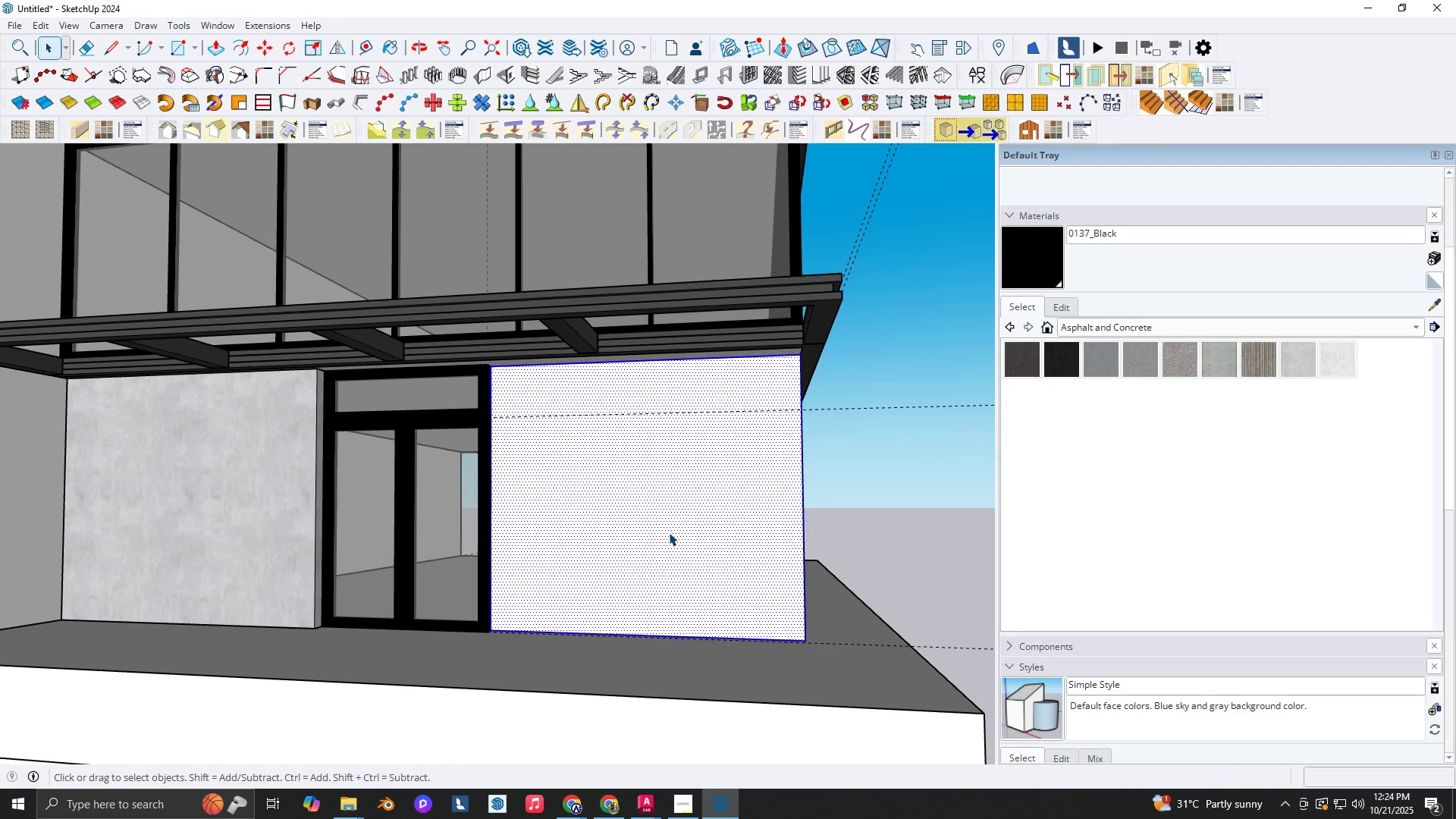 
key(Space)
 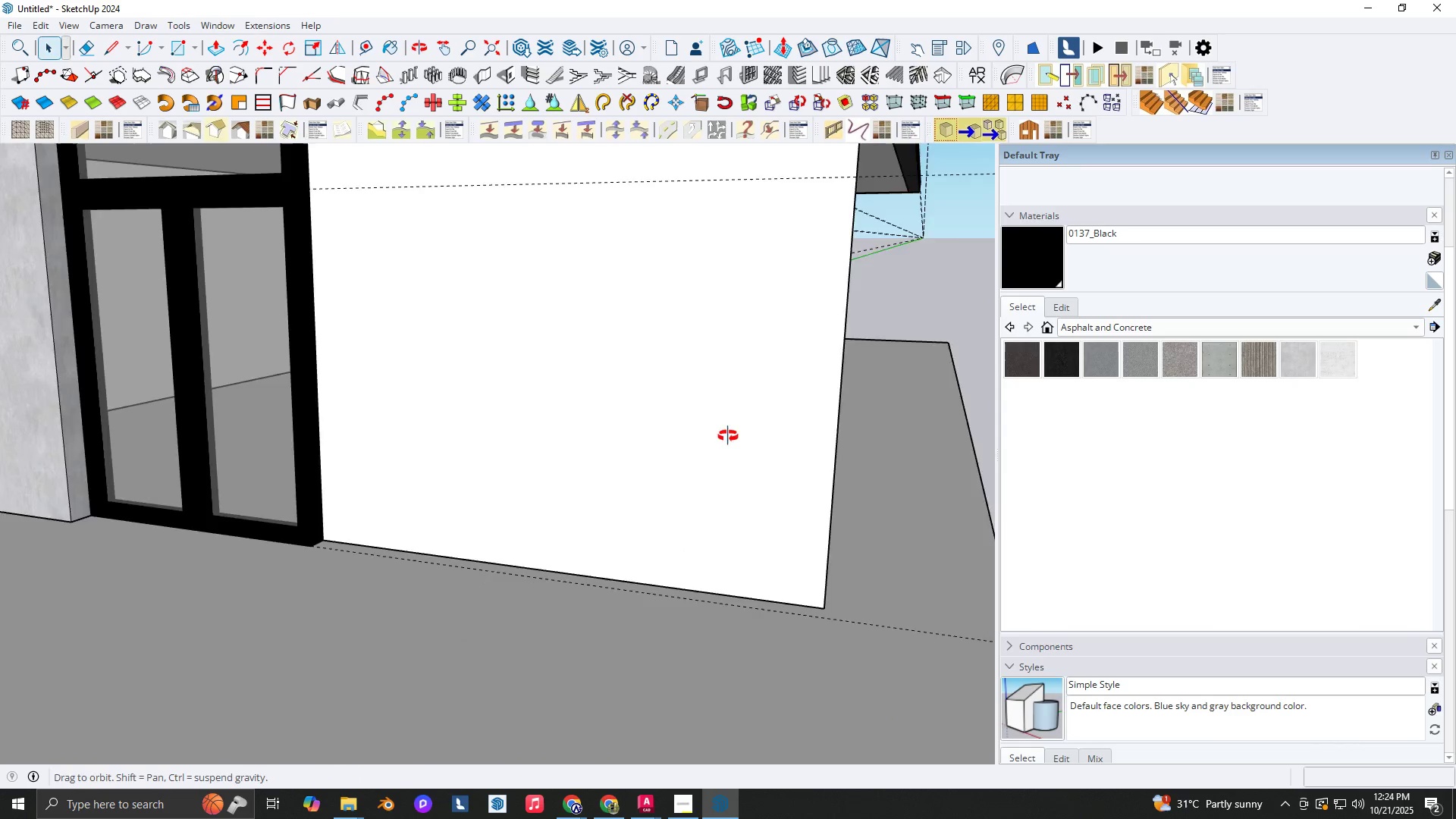 
hold_key(key=ShiftLeft, duration=0.38)
 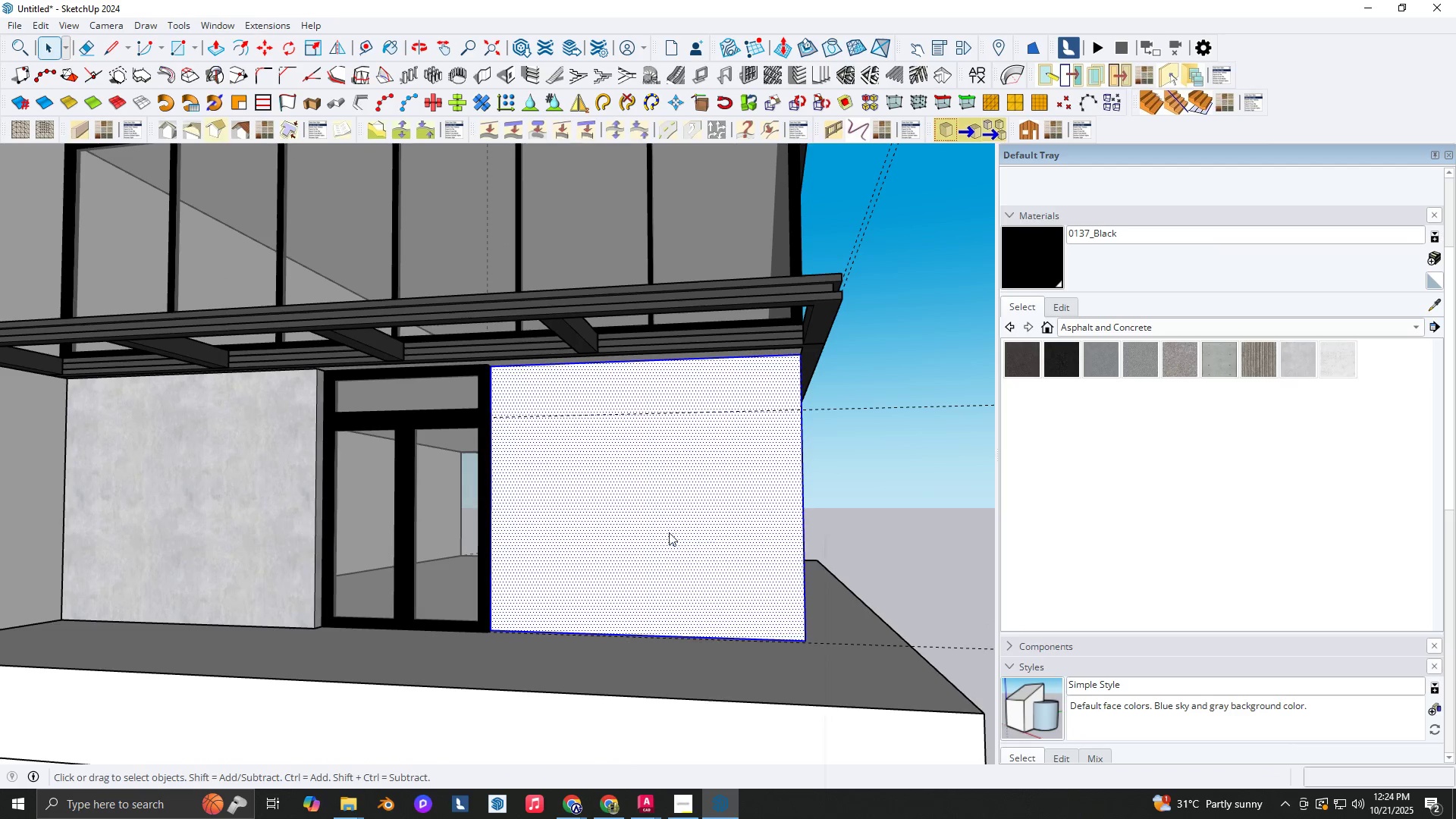 
key(Space)
 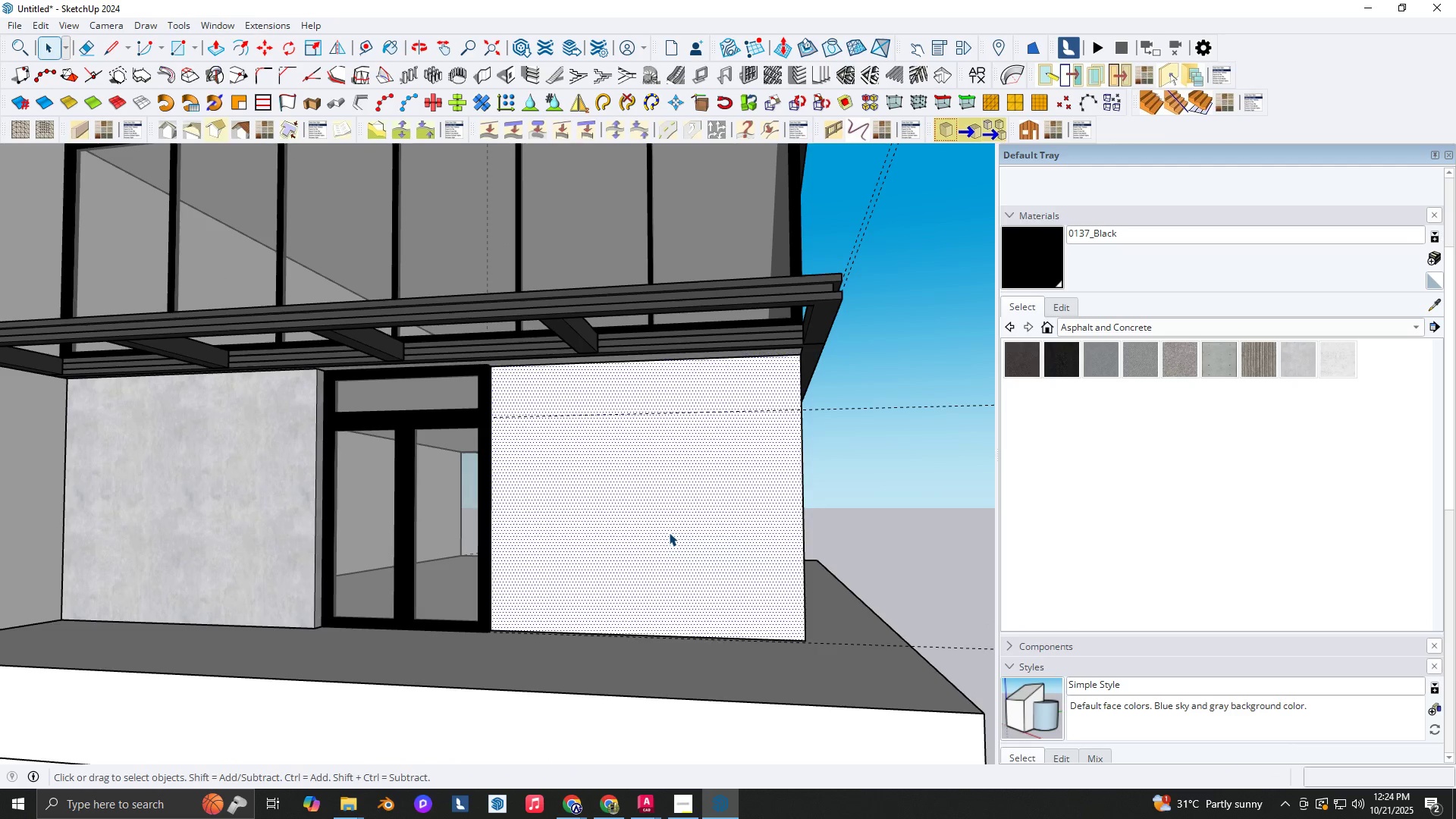 
double_click([669, 532])
 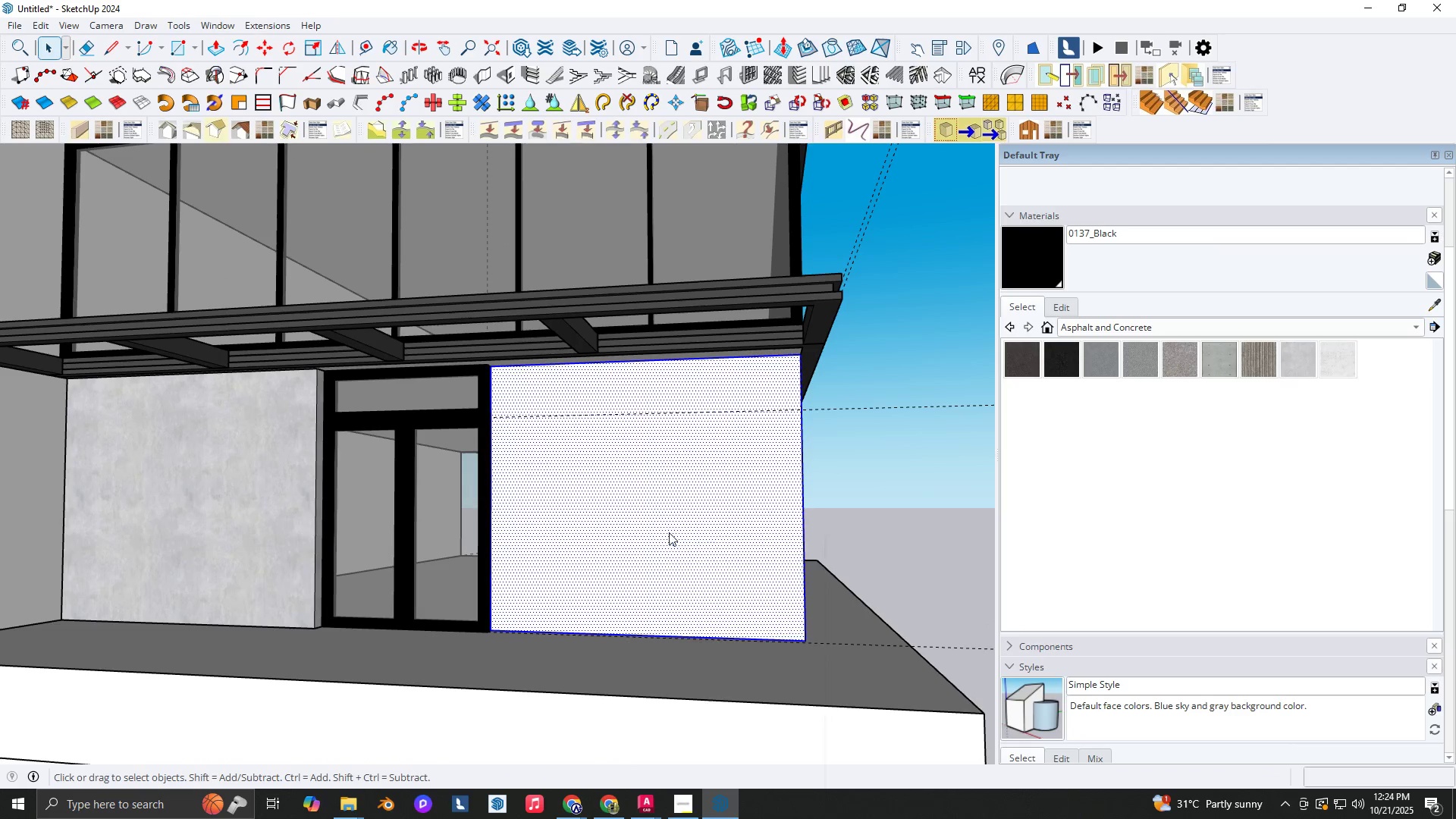 
right_click([669, 532])
 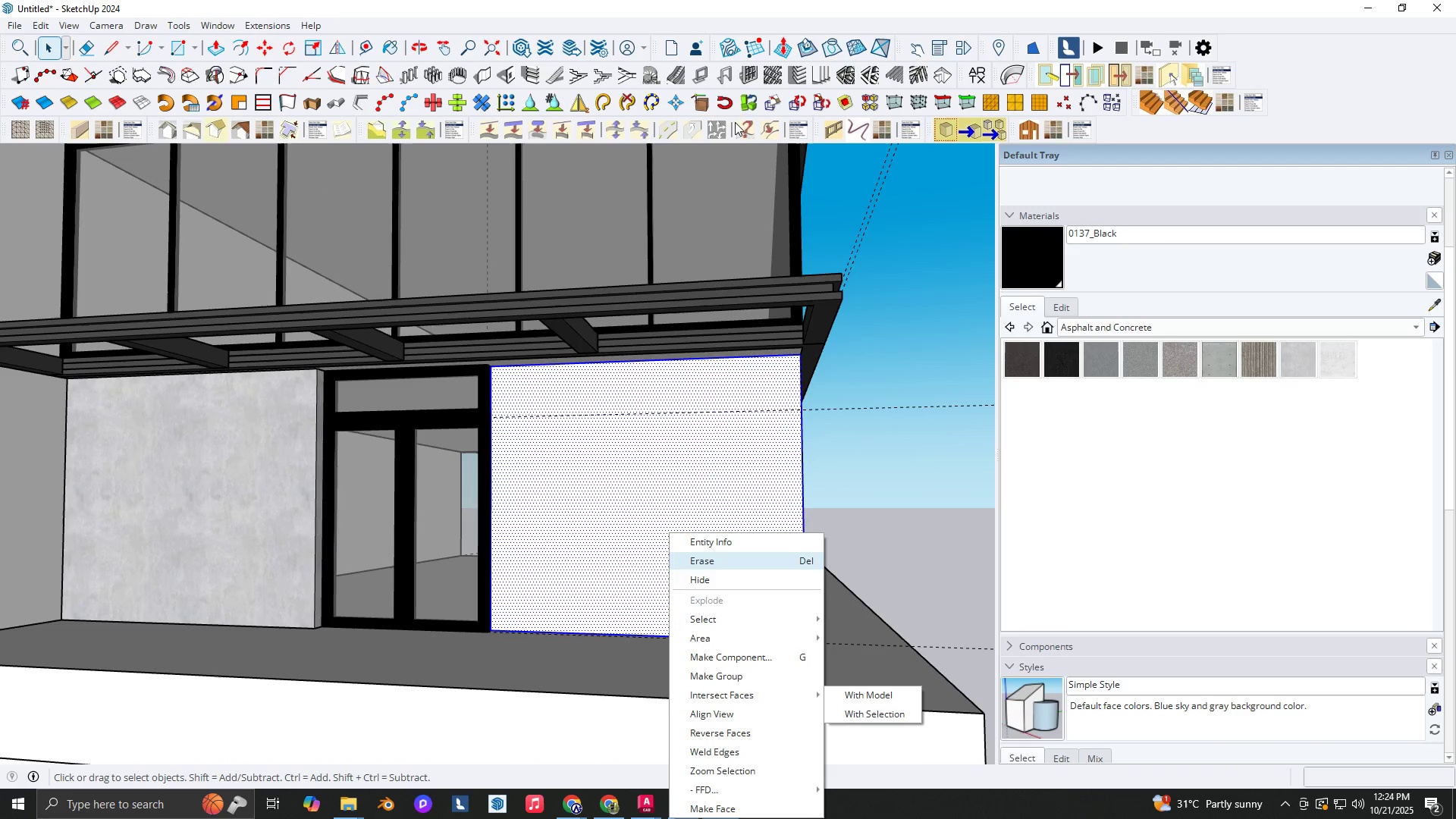 
left_click([743, 72])
 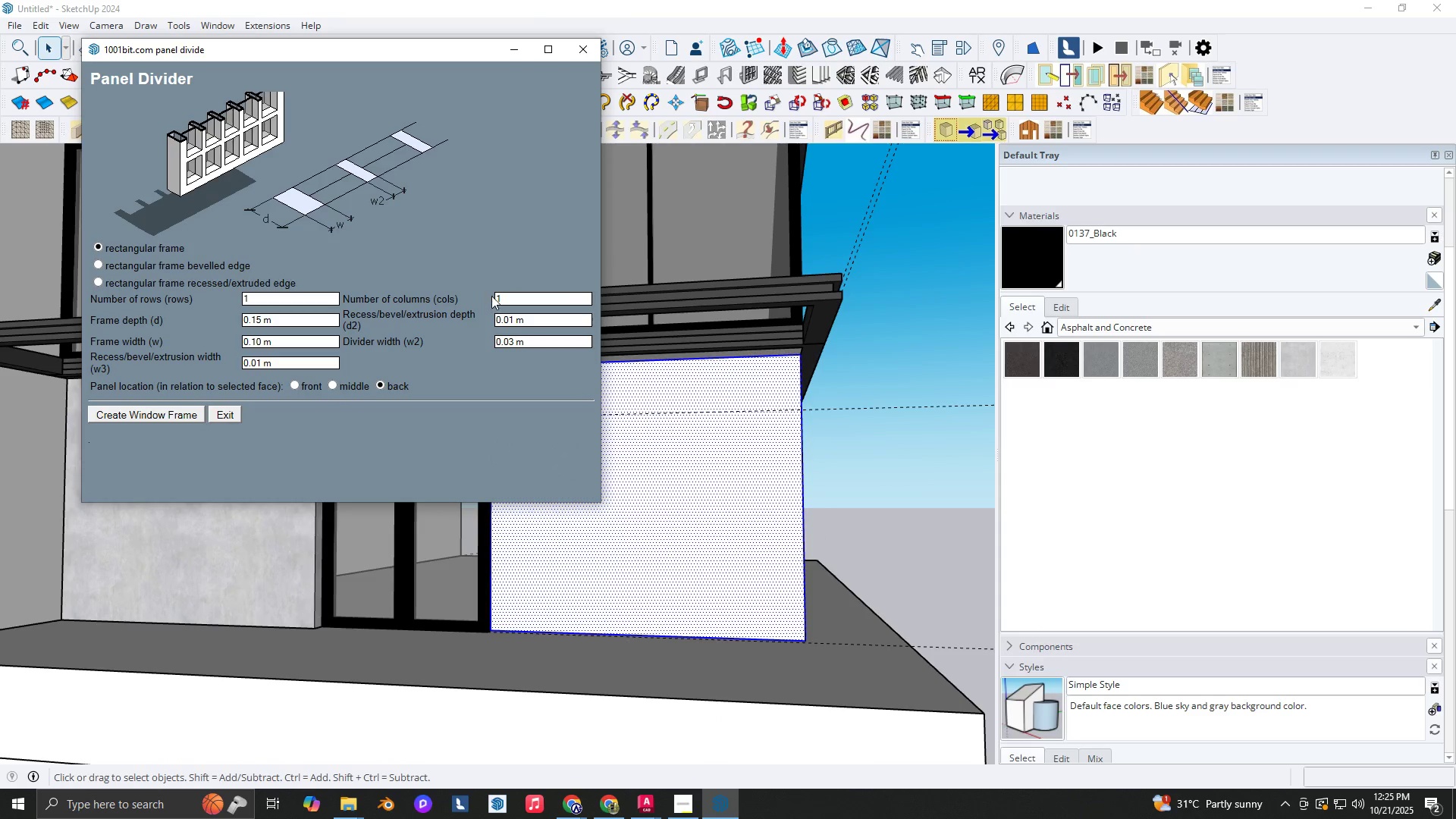 
left_click([503, 300])
 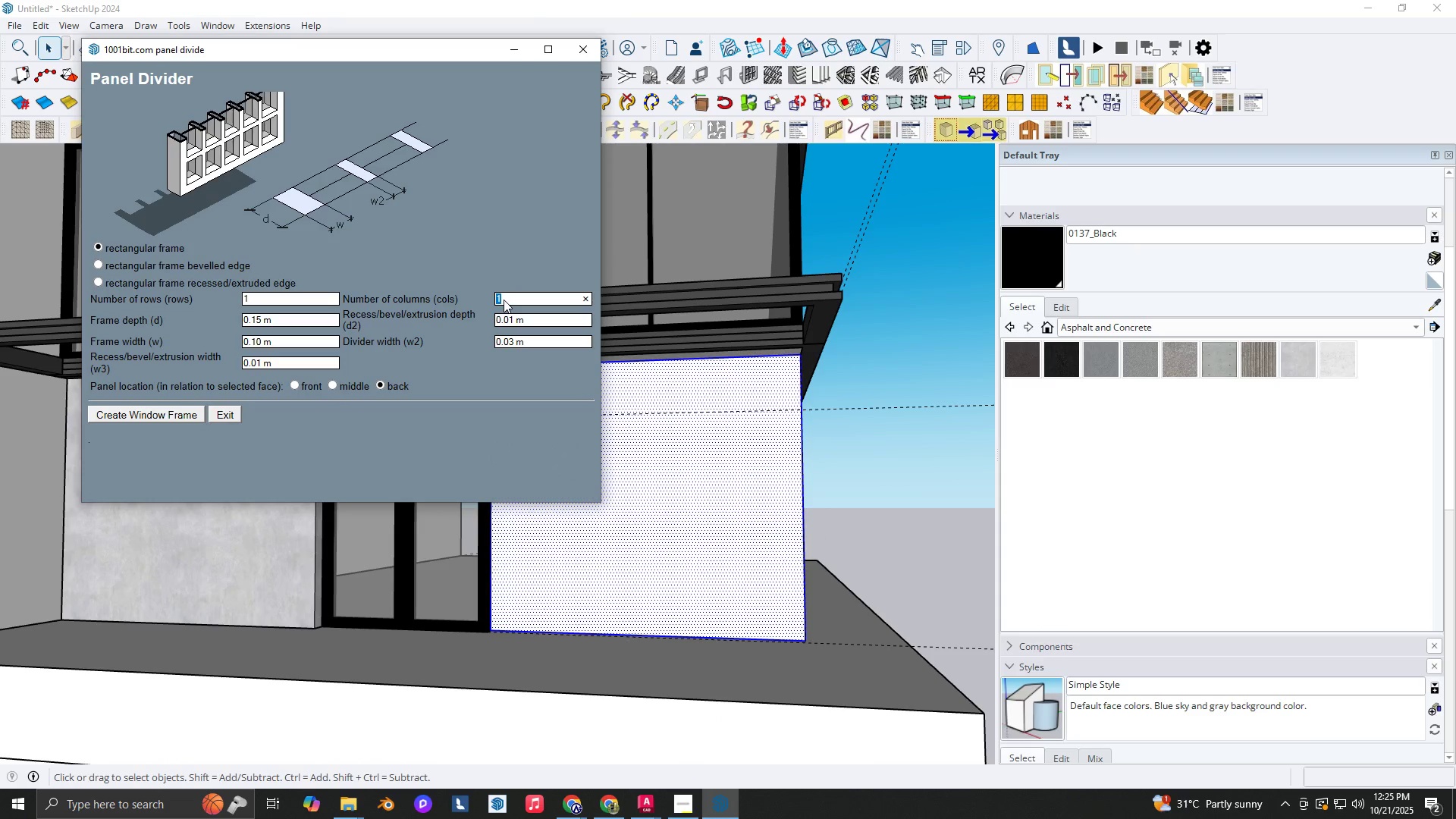 
key(Numpad4)
 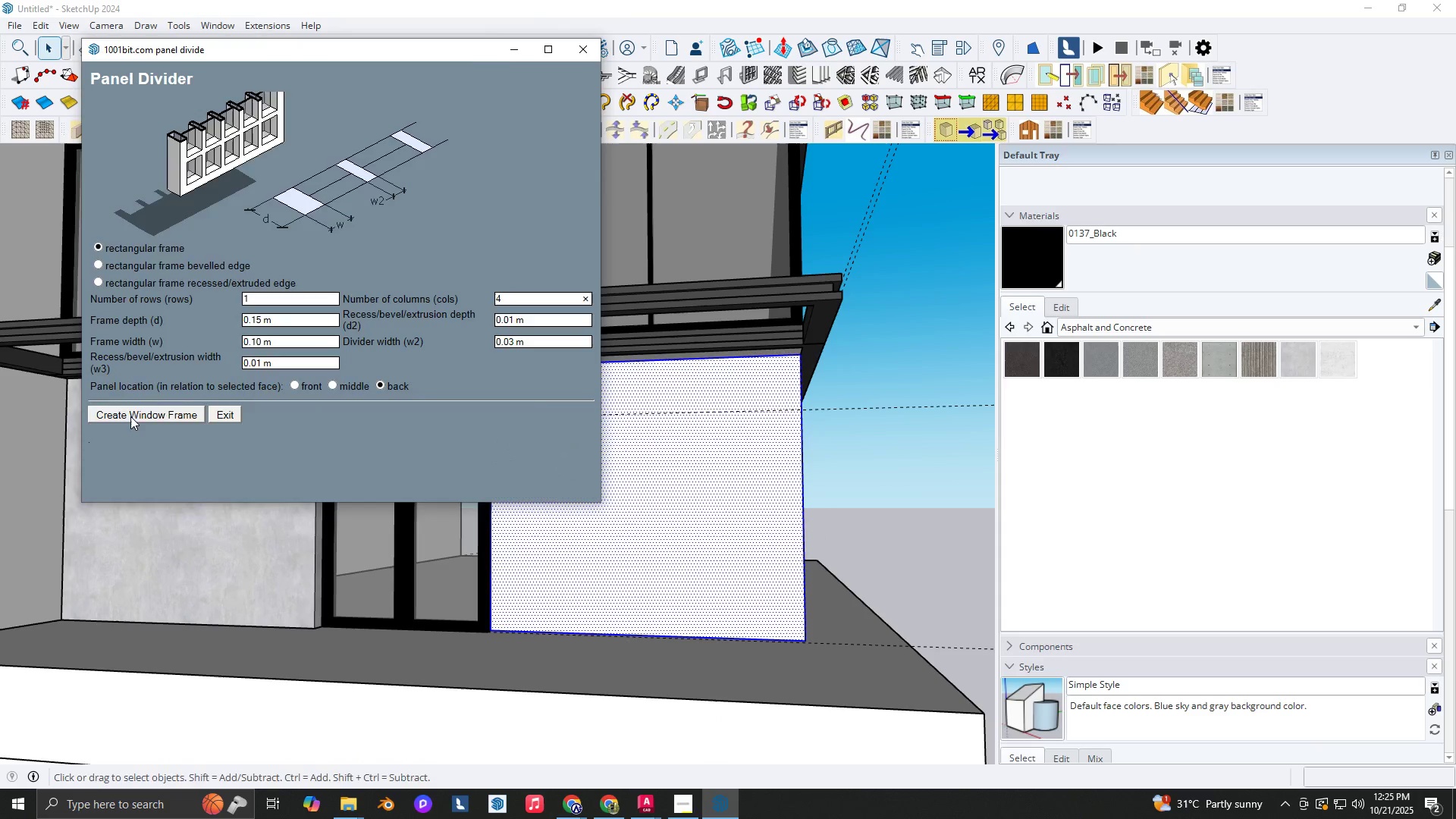 
double_click([657, 448])
 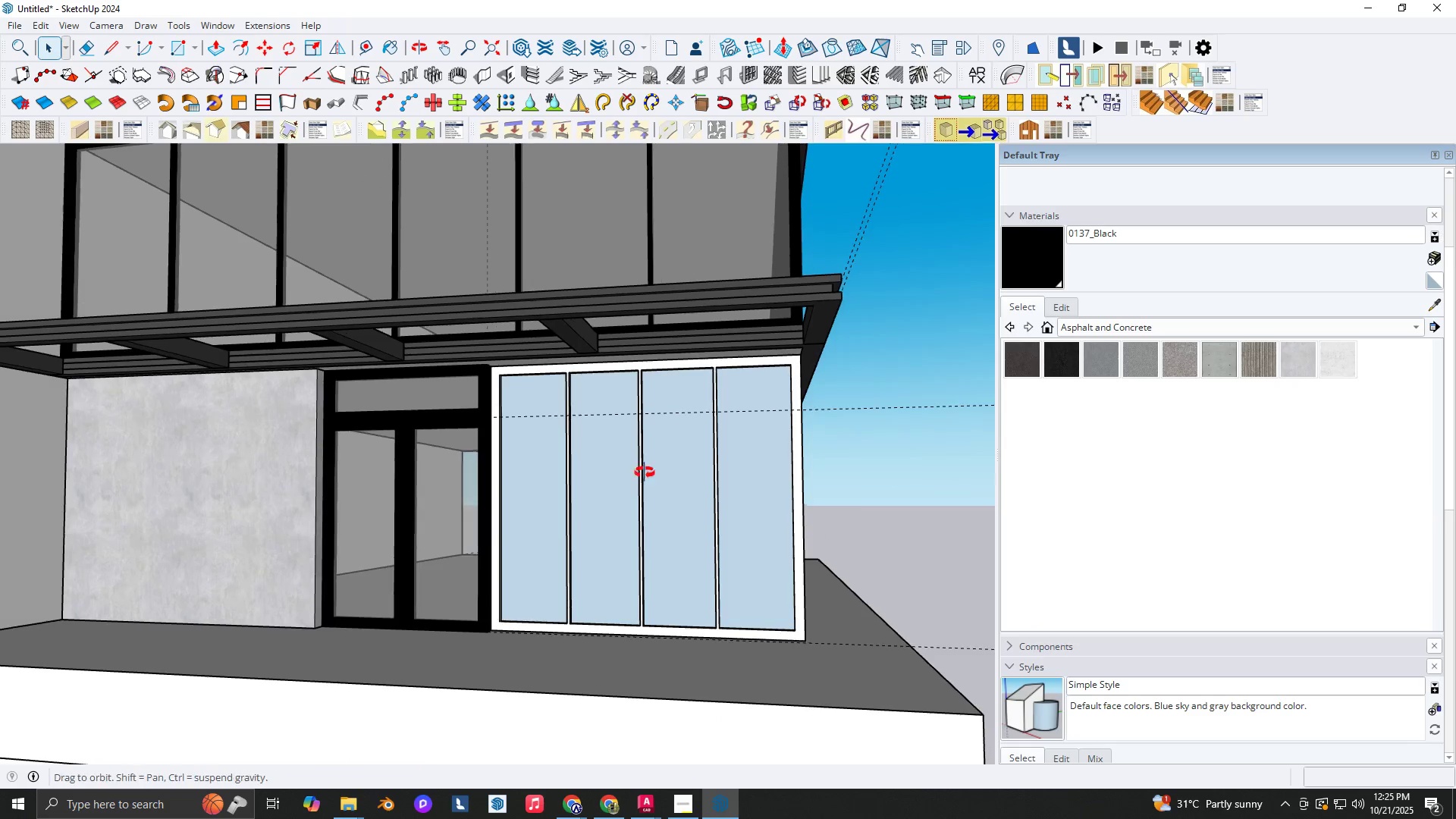 
scroll: coordinate [643, 486], scroll_direction: down, amount: 3.0
 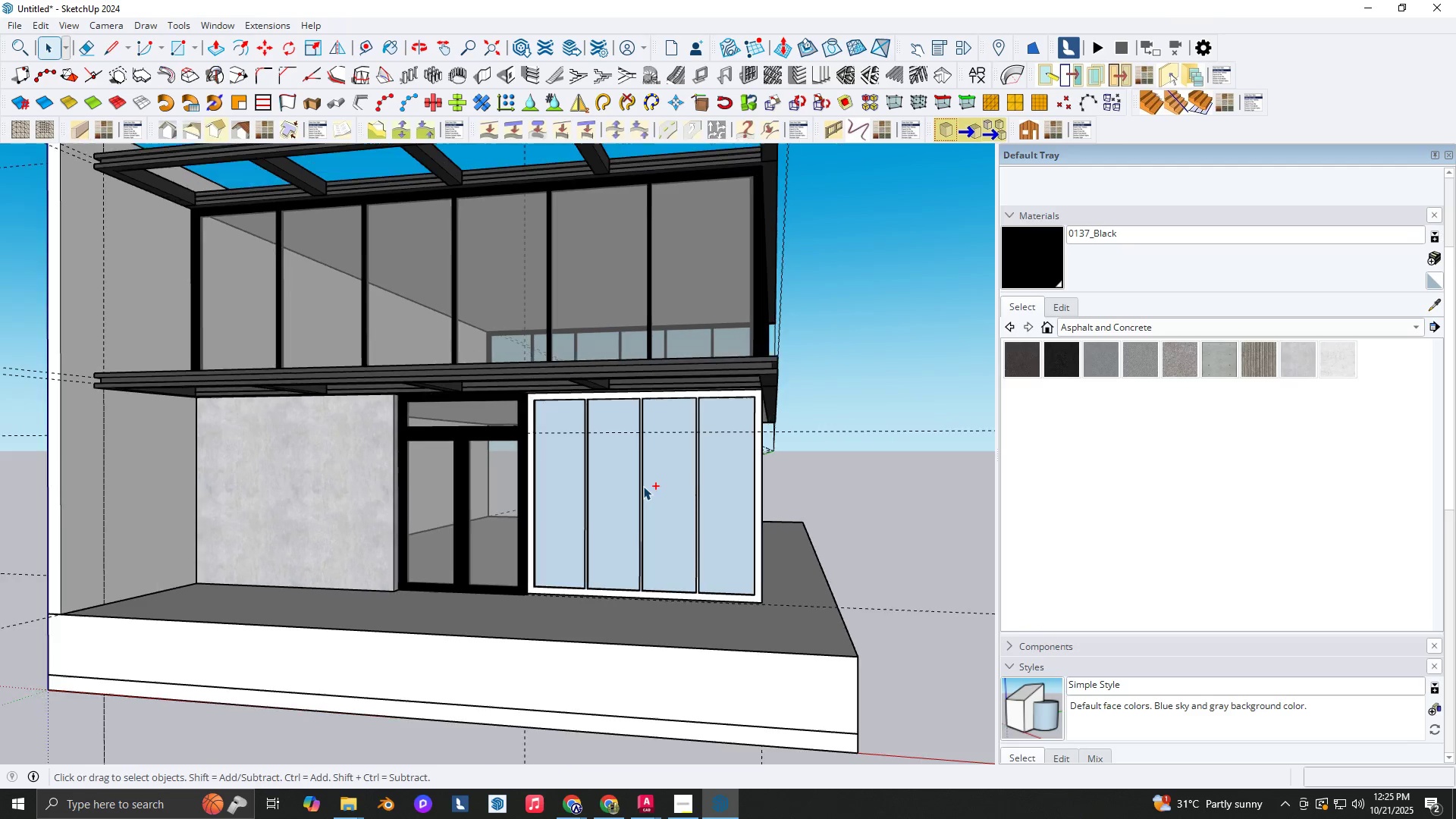 
key(Control+Z)
 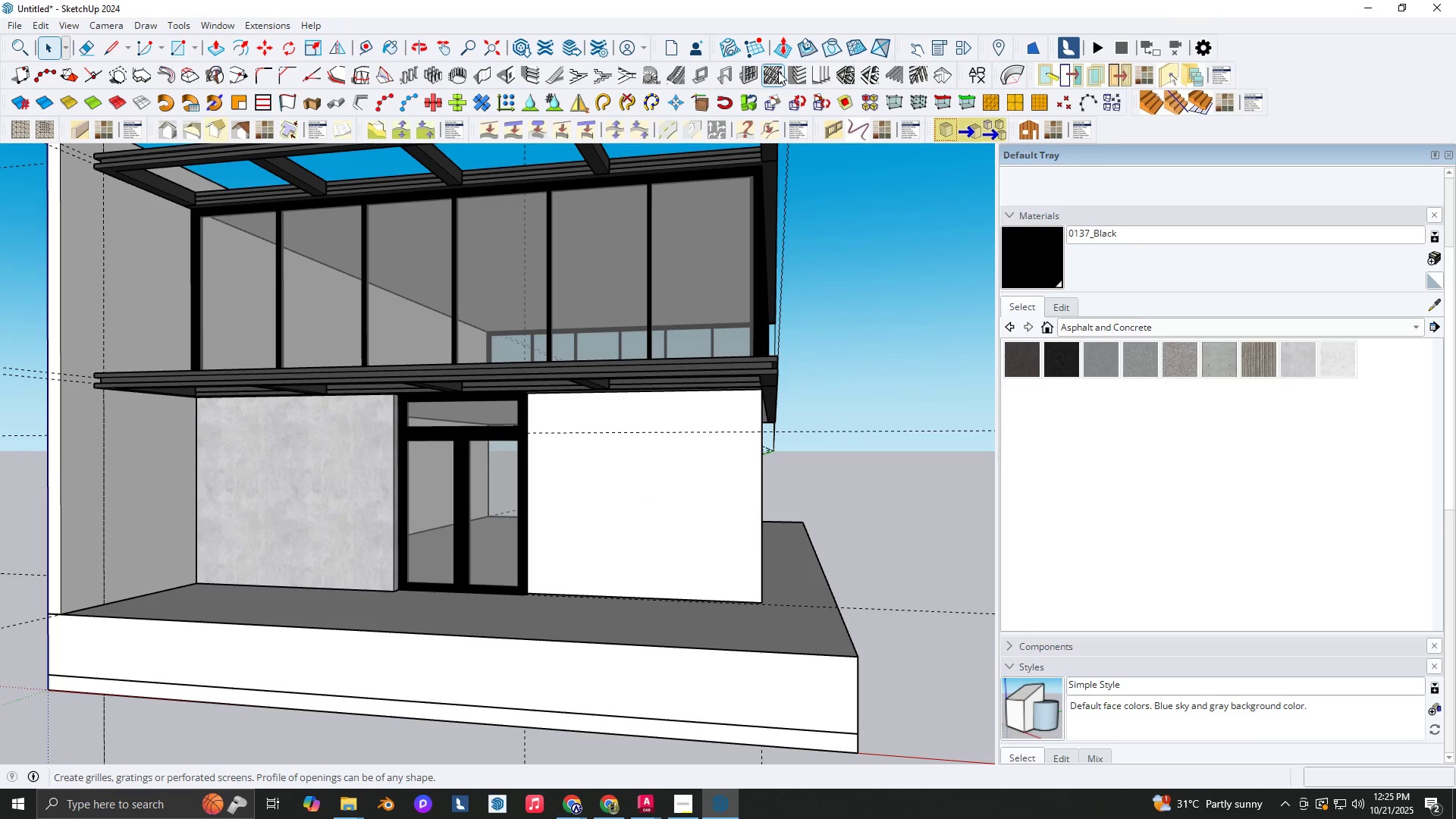 
left_click([742, 74])
 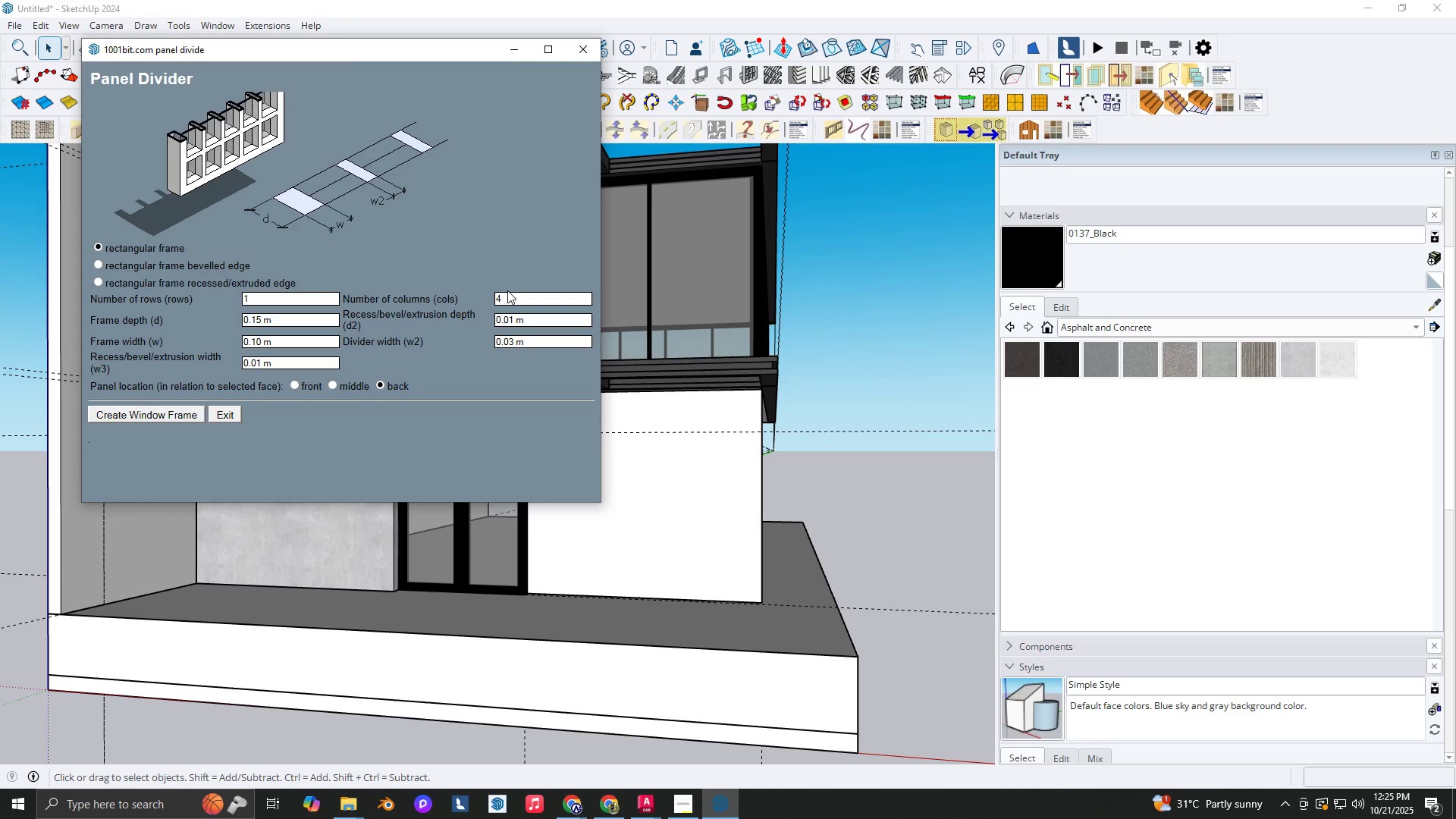 
double_click([507, 290])
 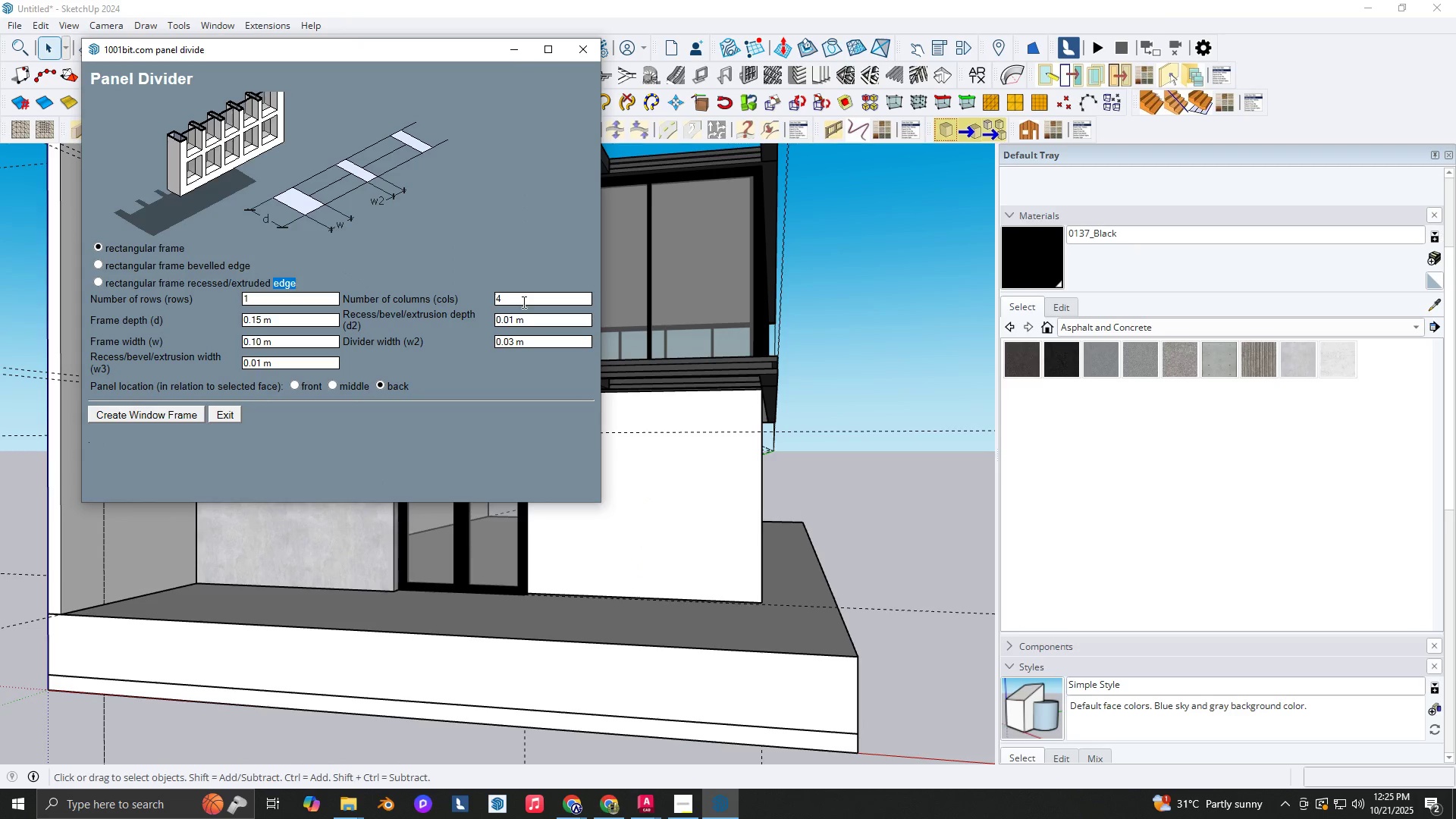 
triple_click([522, 302])
 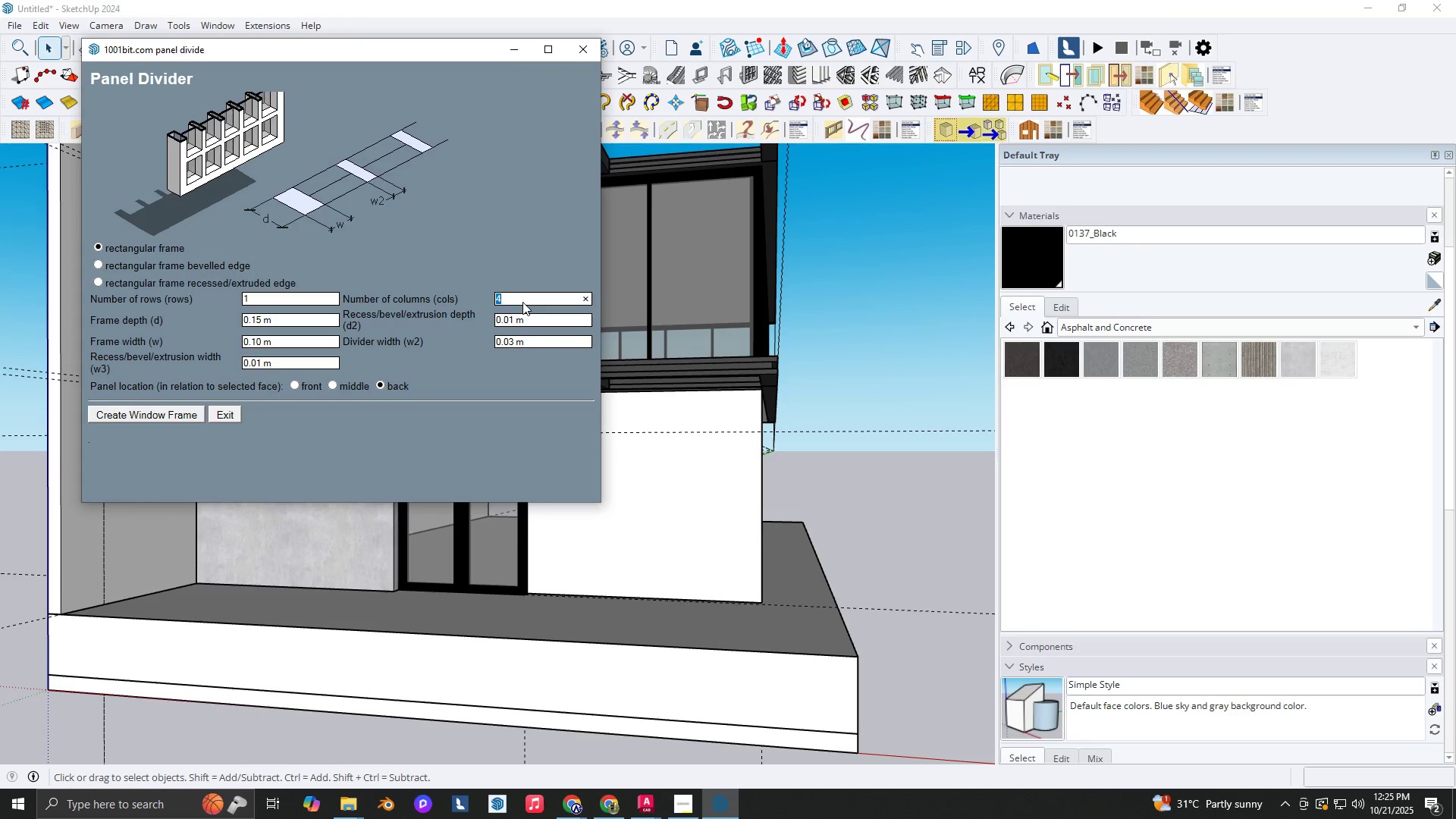 
key(Numpad3)
 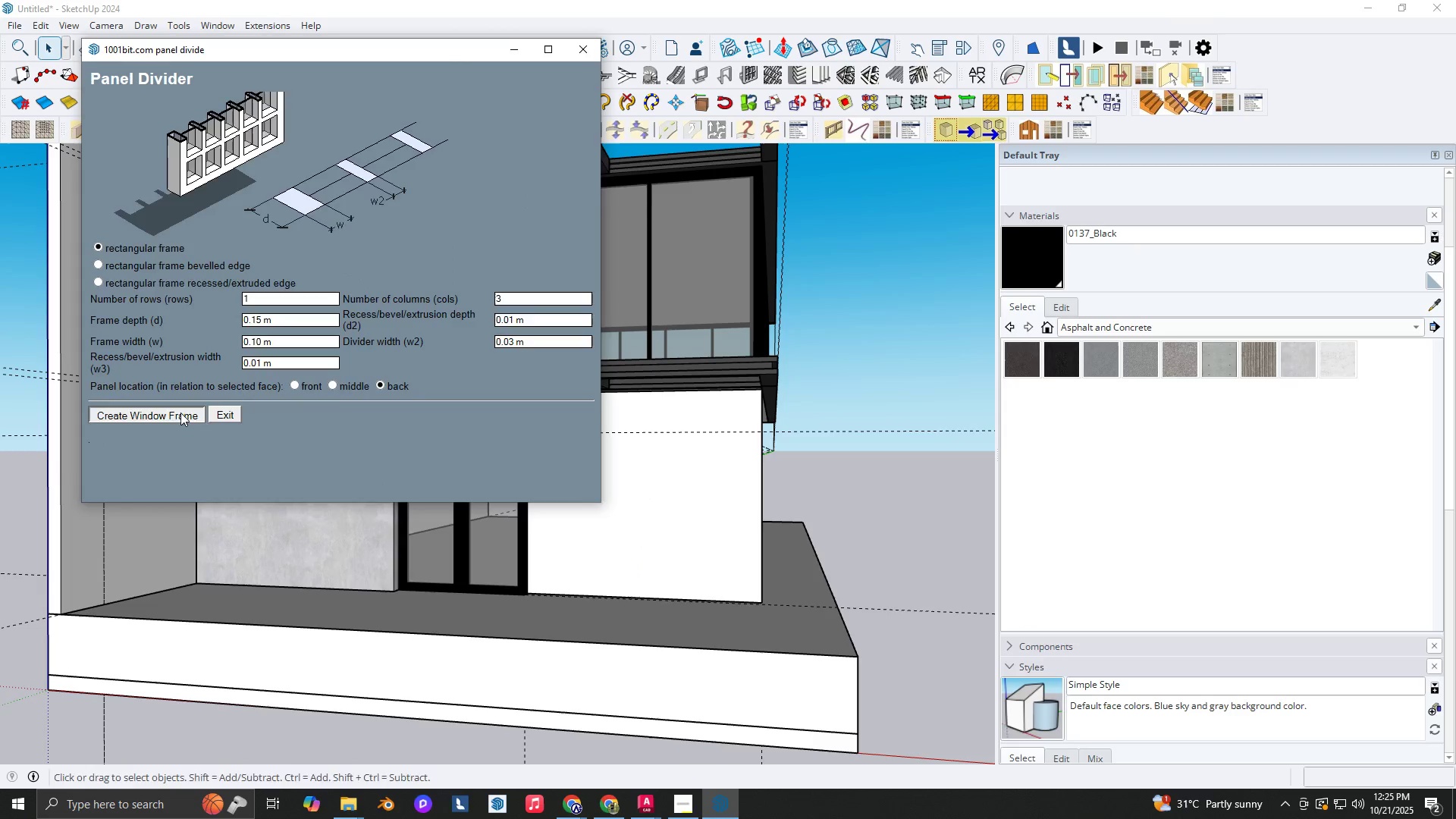 
double_click([610, 443])
 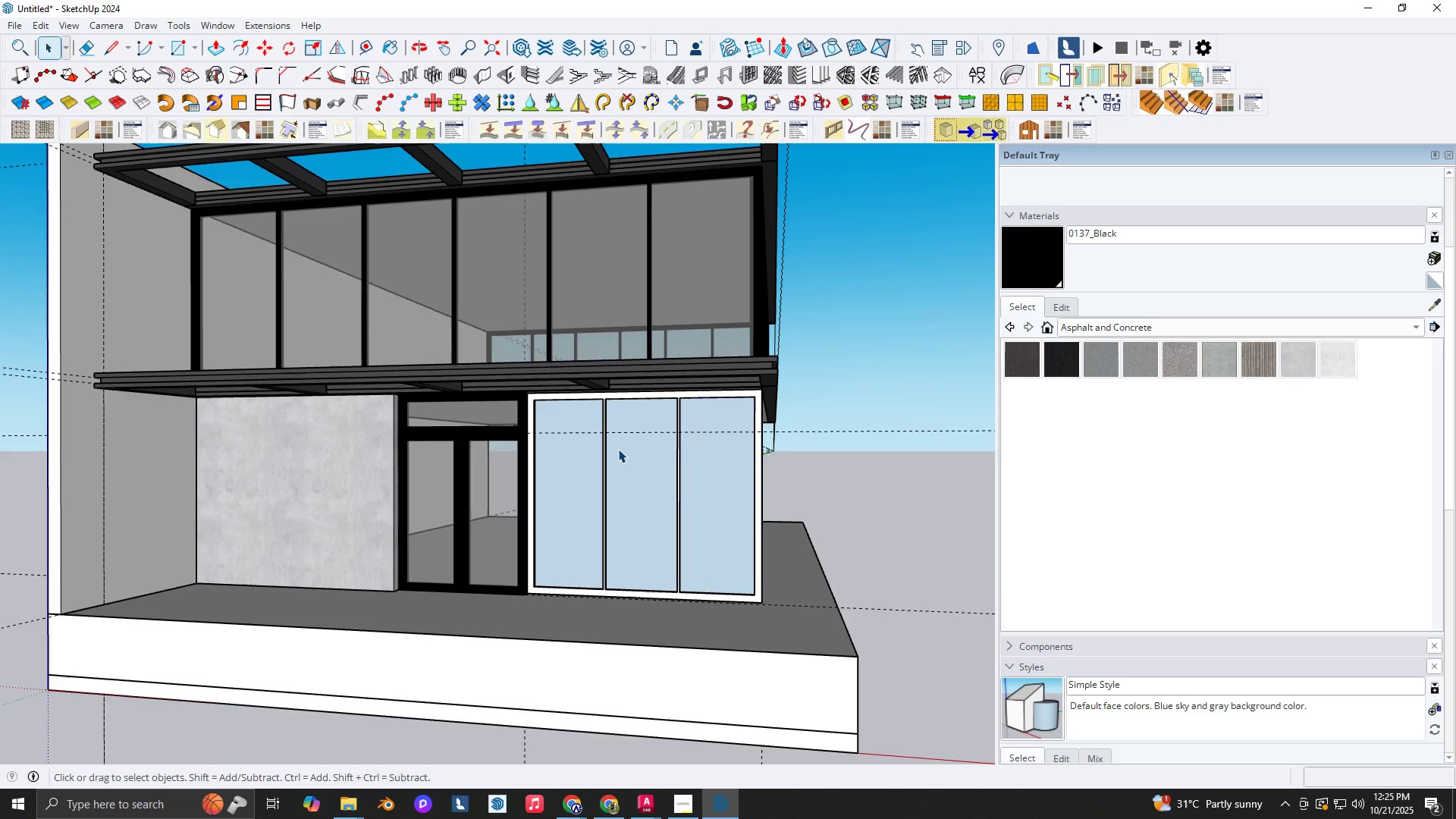 
scroll: coordinate [618, 455], scroll_direction: up, amount: 3.0
 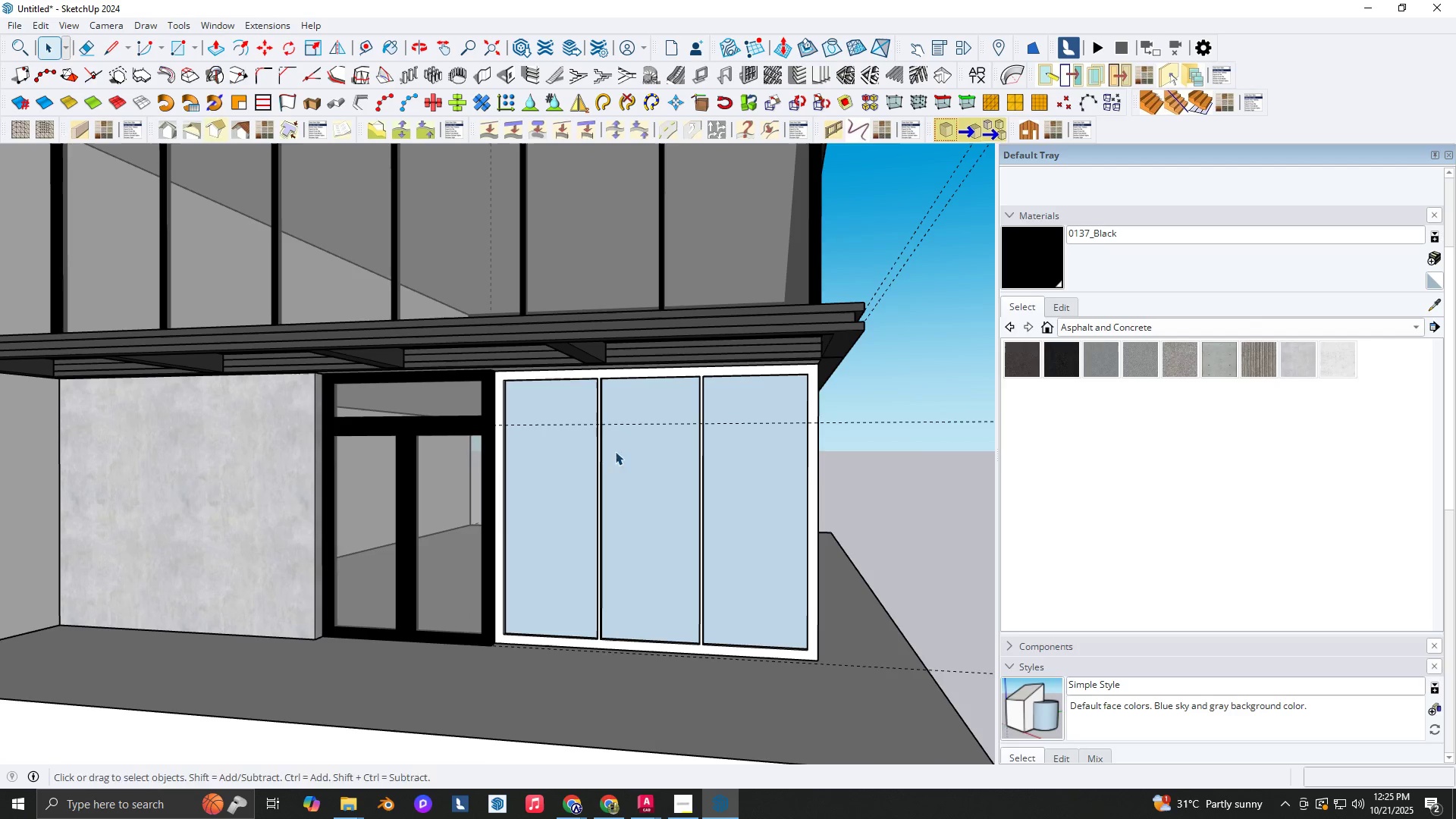 
key(B)
 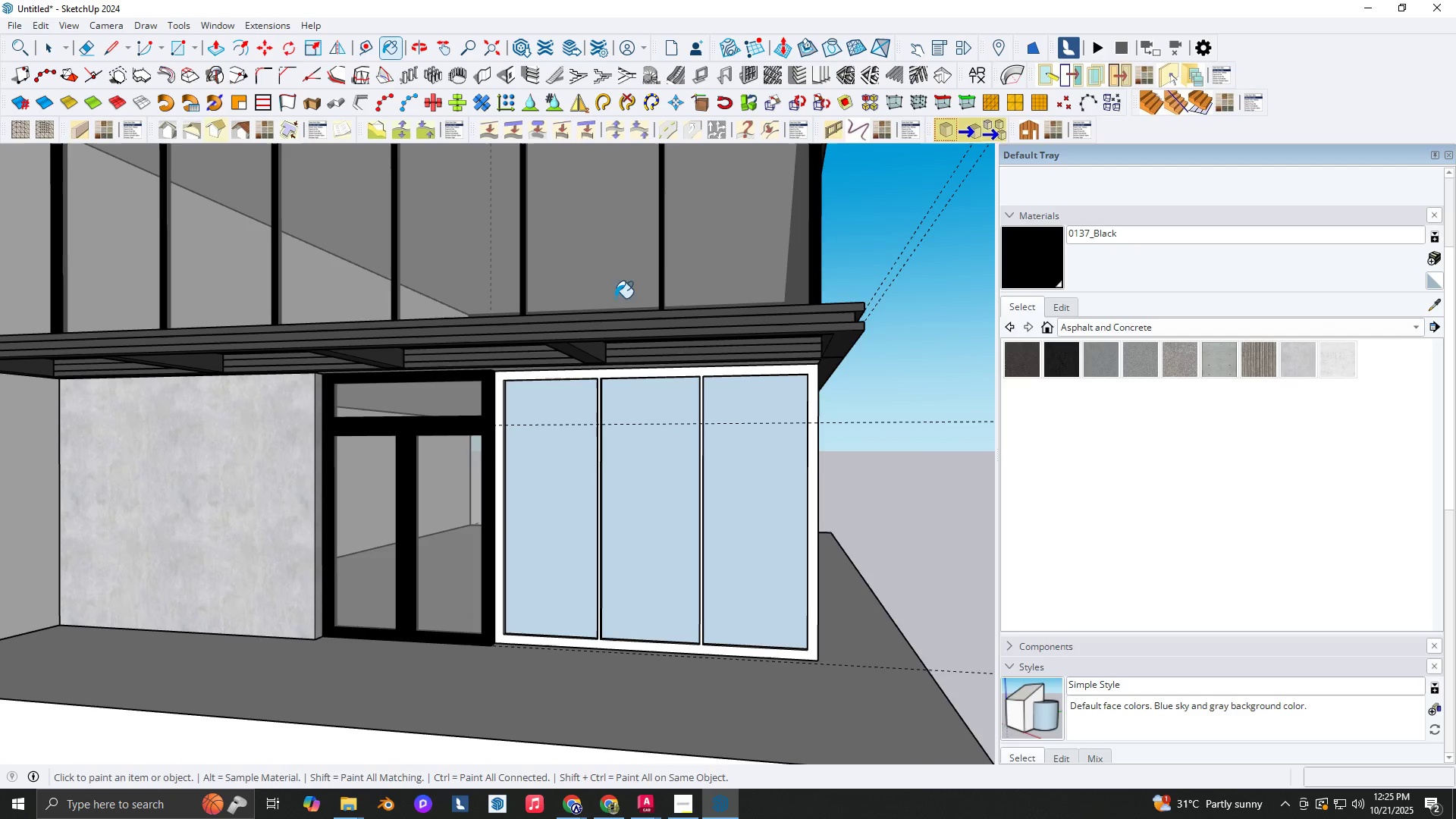 
hold_key(key=AltLeft, duration=1.22)
 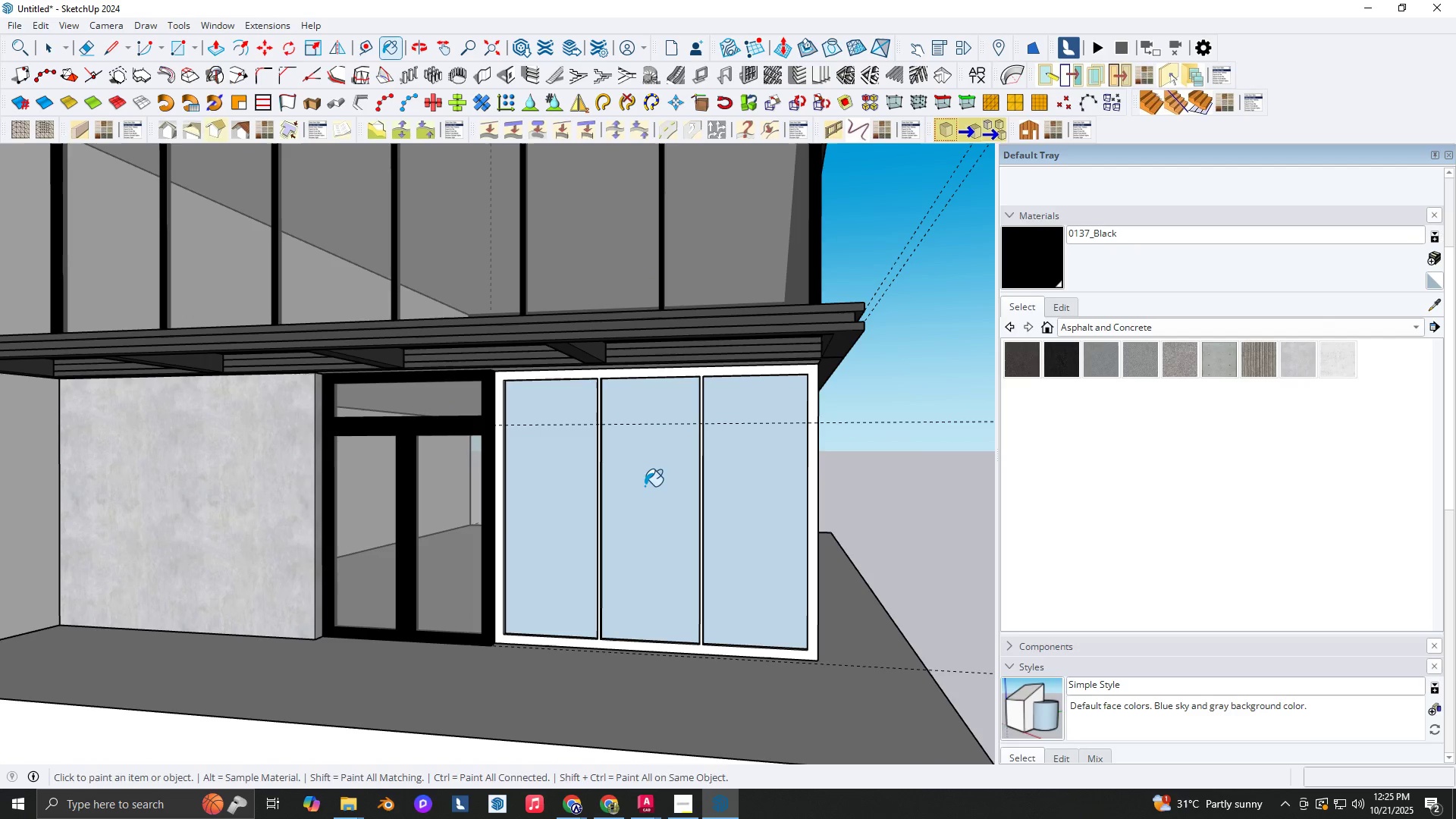 
key(Space)
 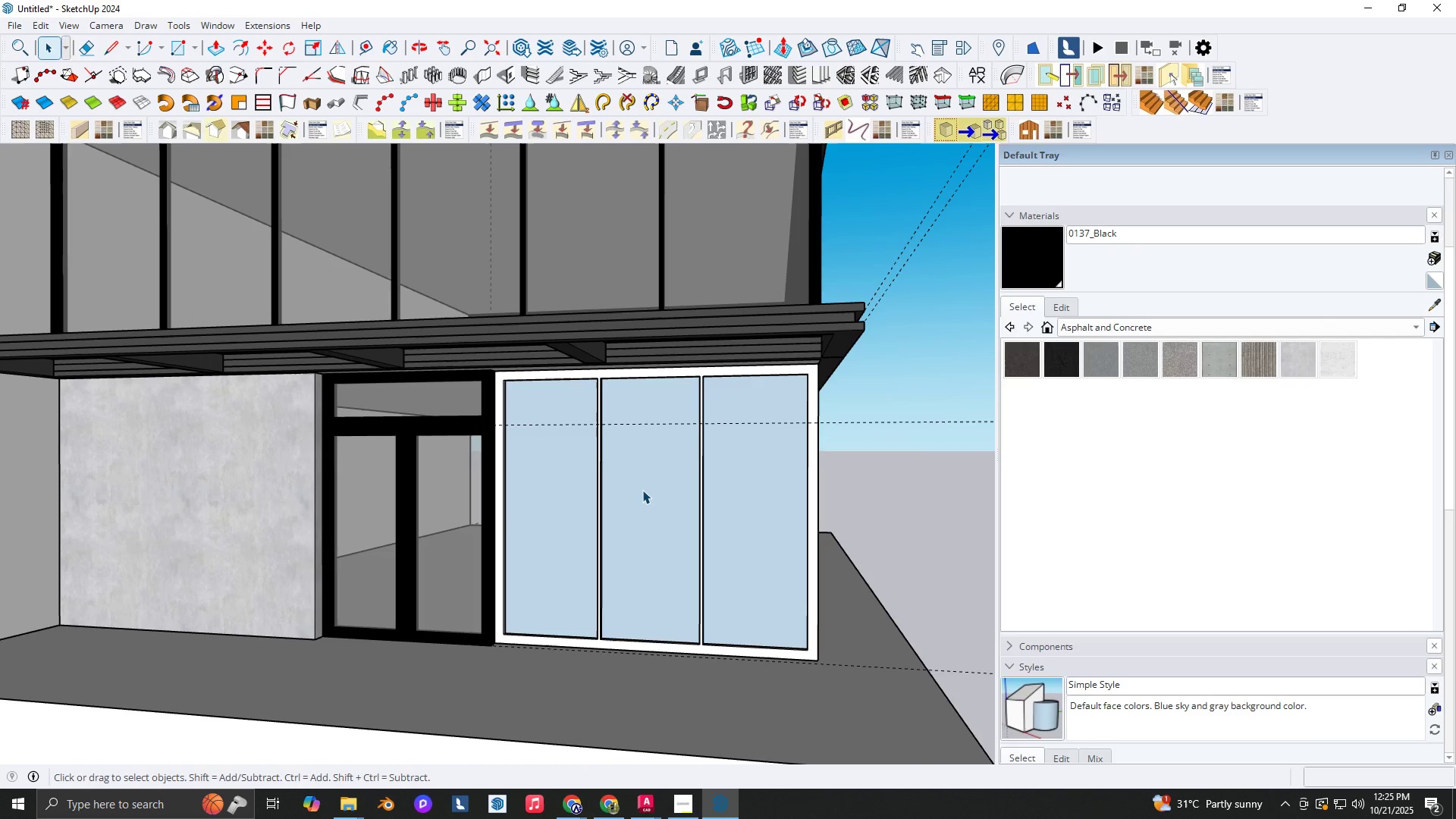 
left_click([642, 490])
 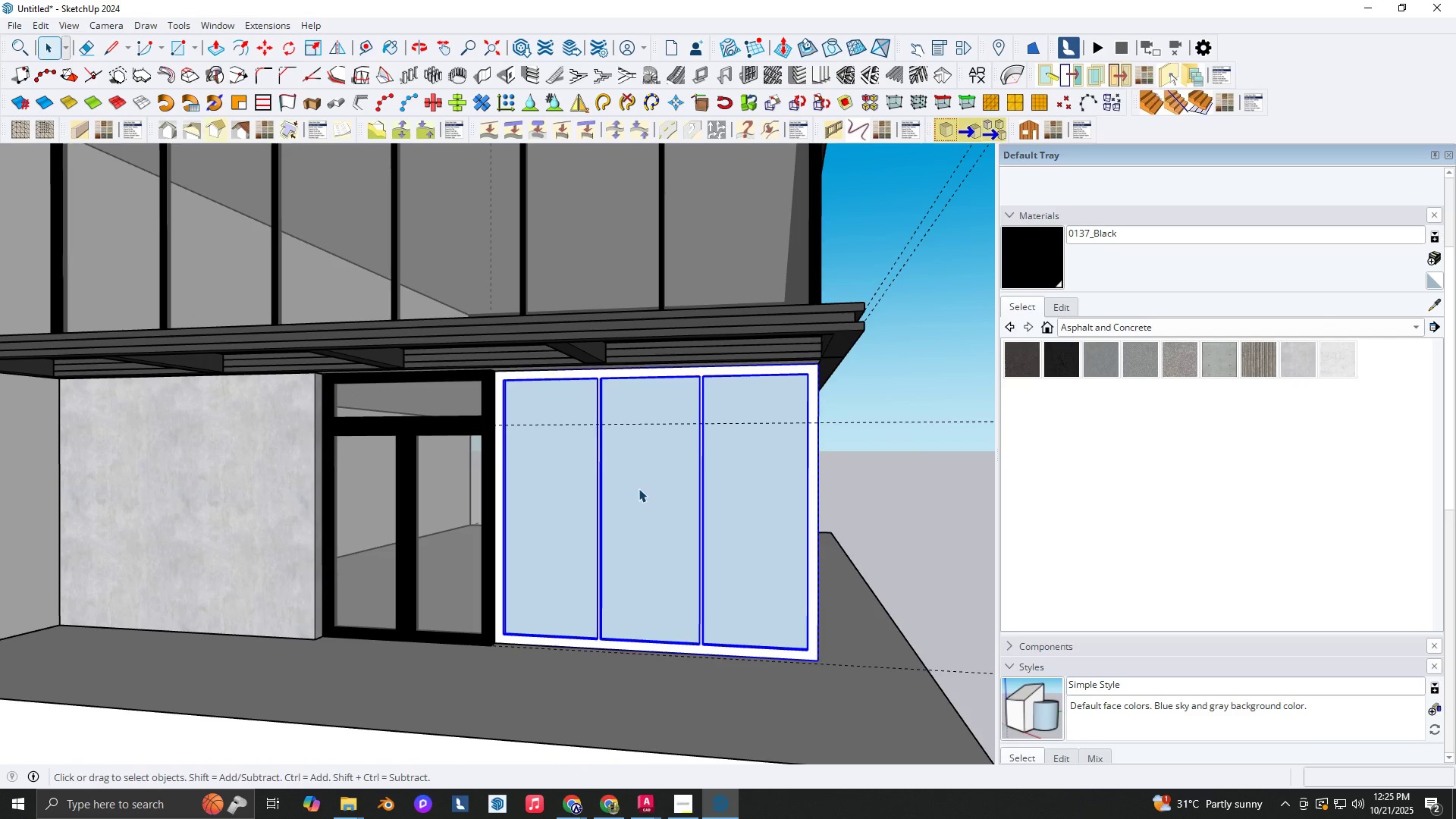 
key(B)
 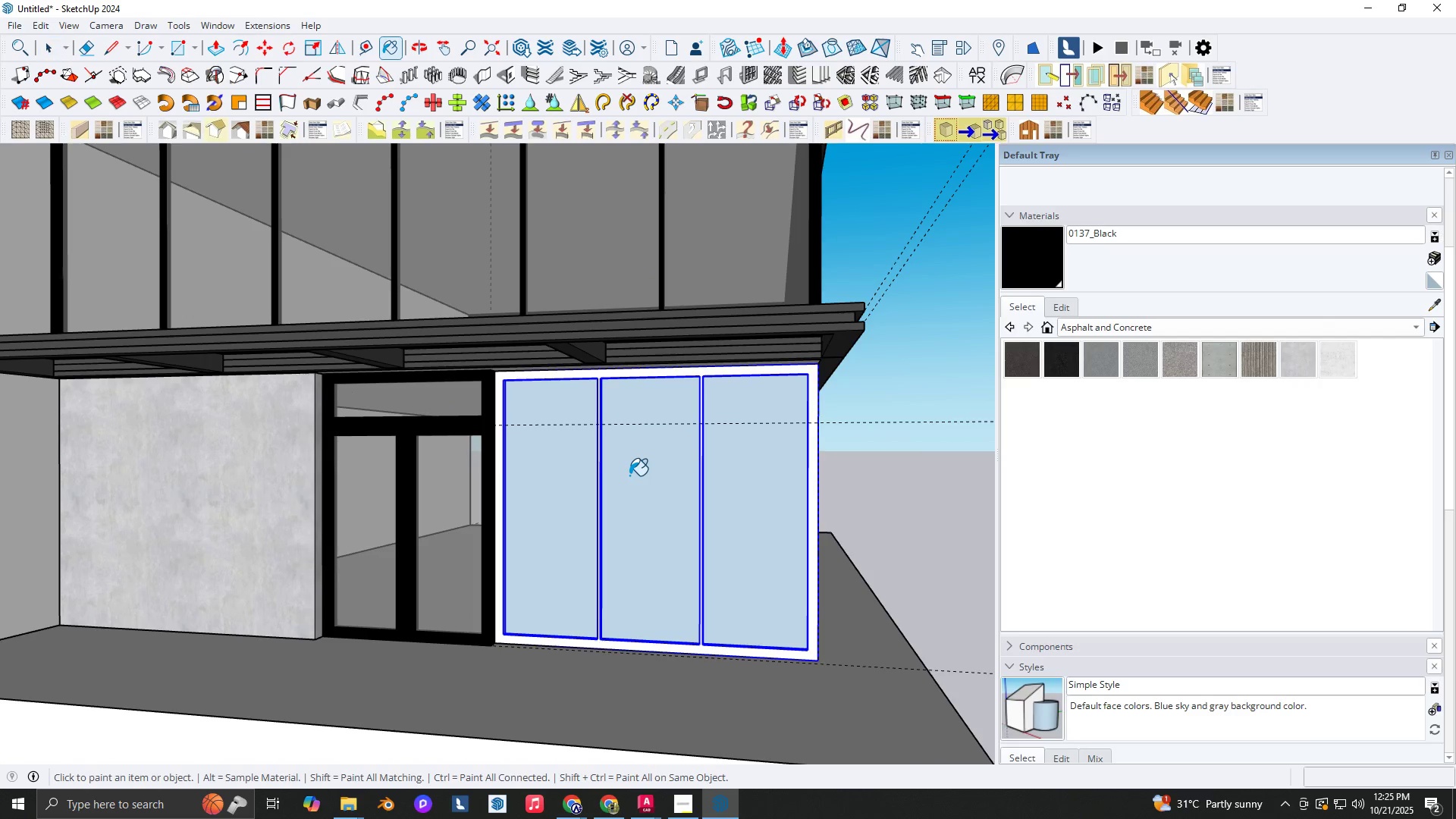 
double_click([629, 475])
 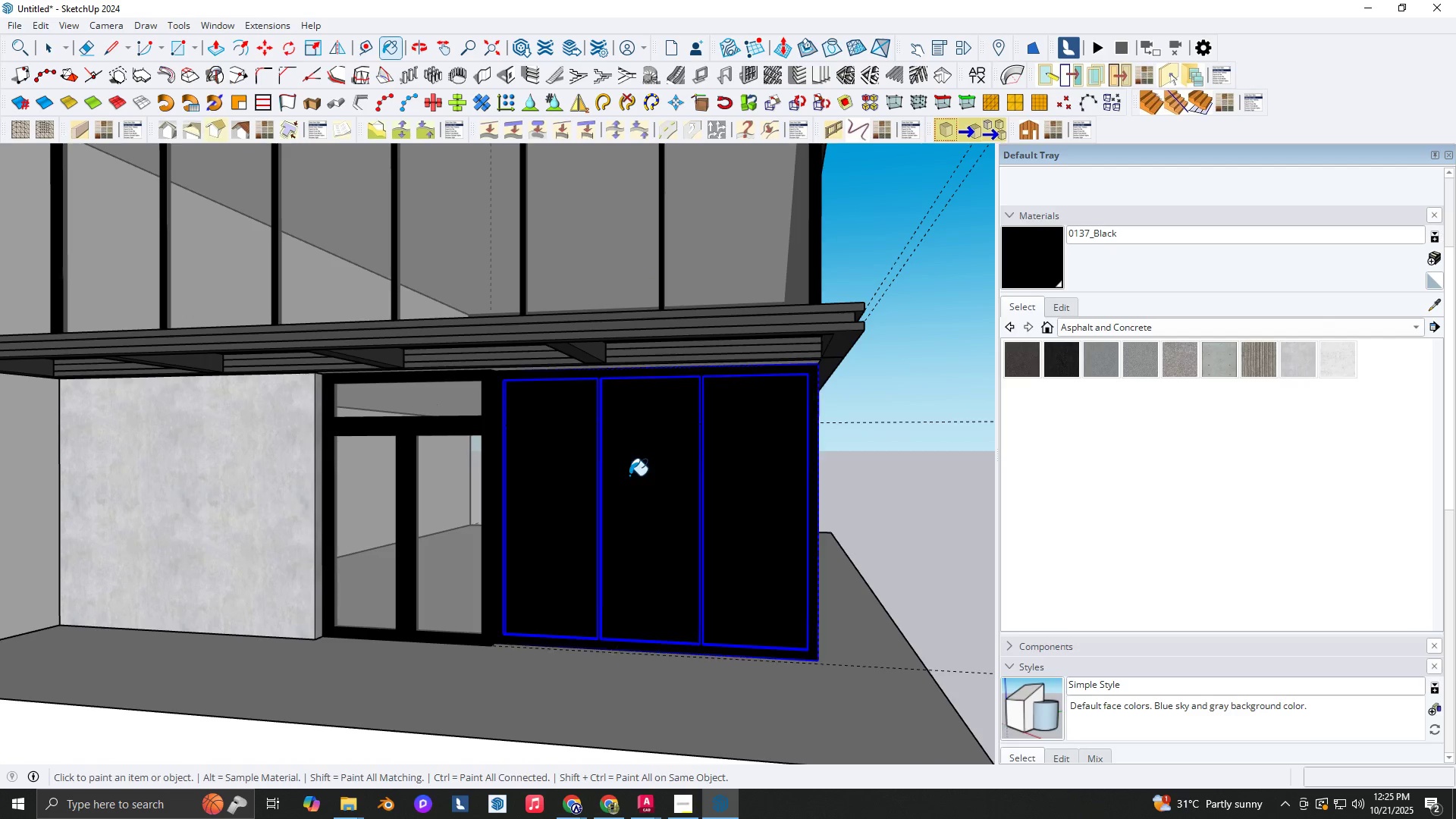 
key(Space)
 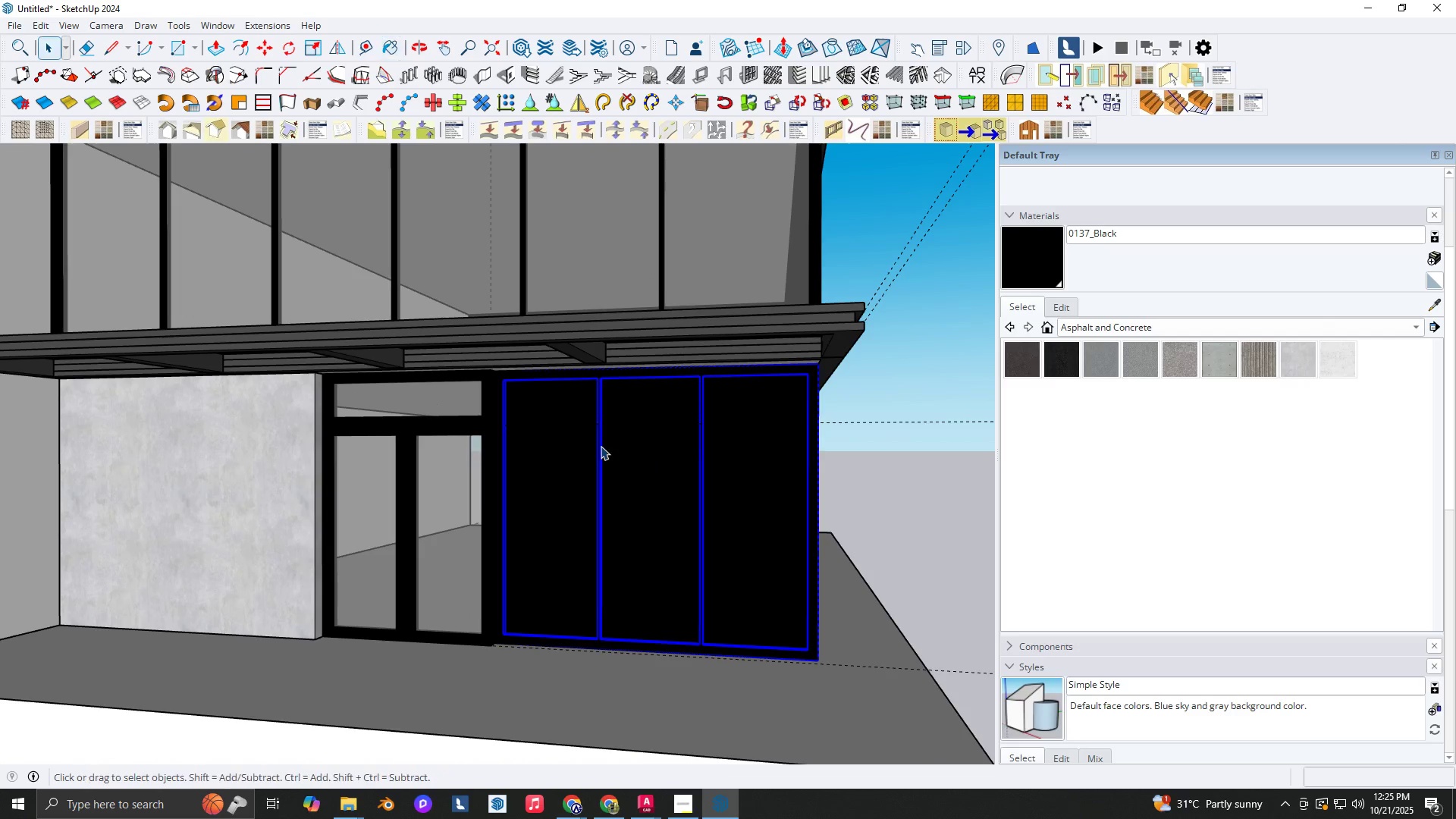 
scroll: coordinate [576, 414], scroll_direction: up, amount: 1.0
 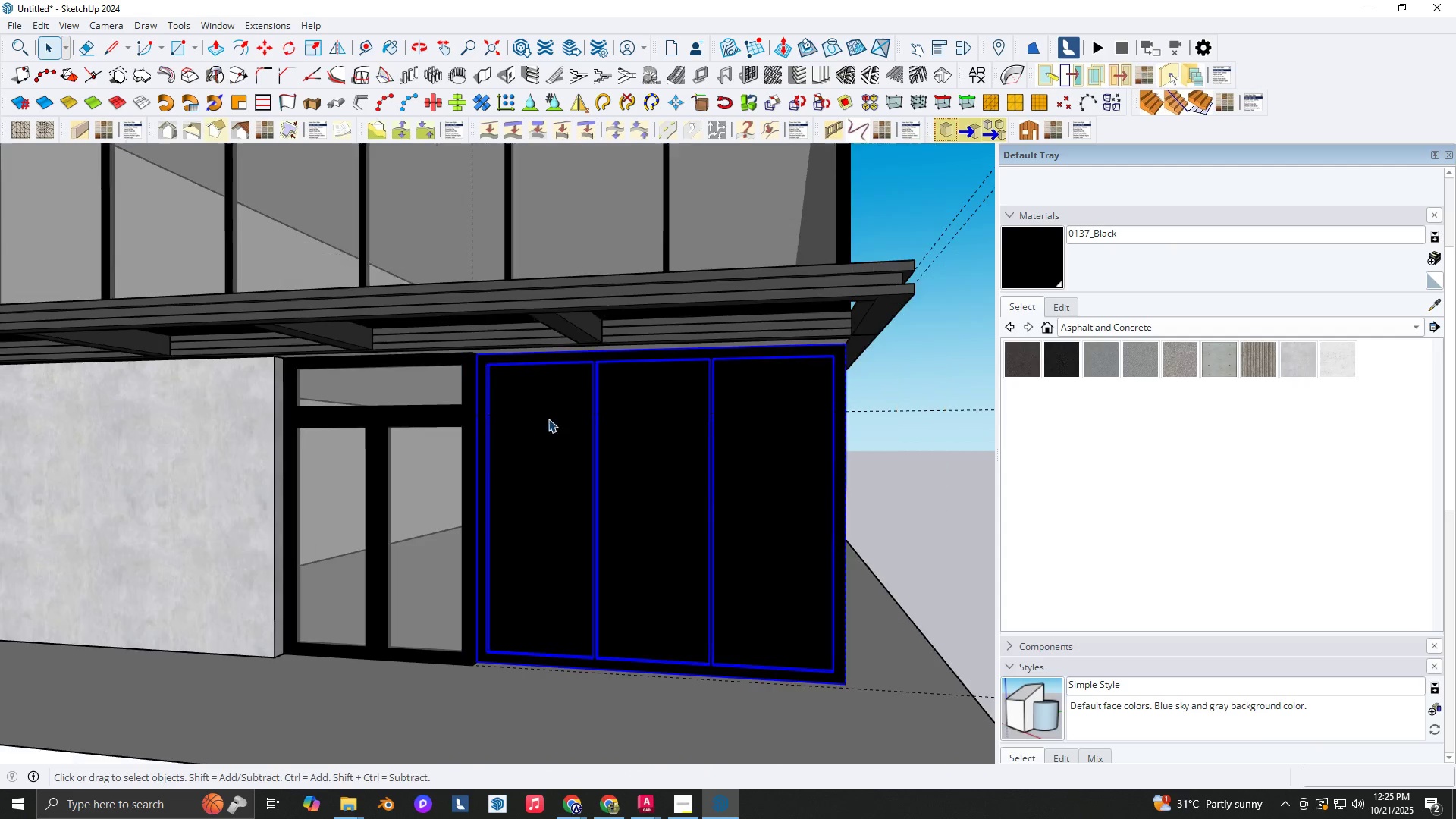 
key(B)
 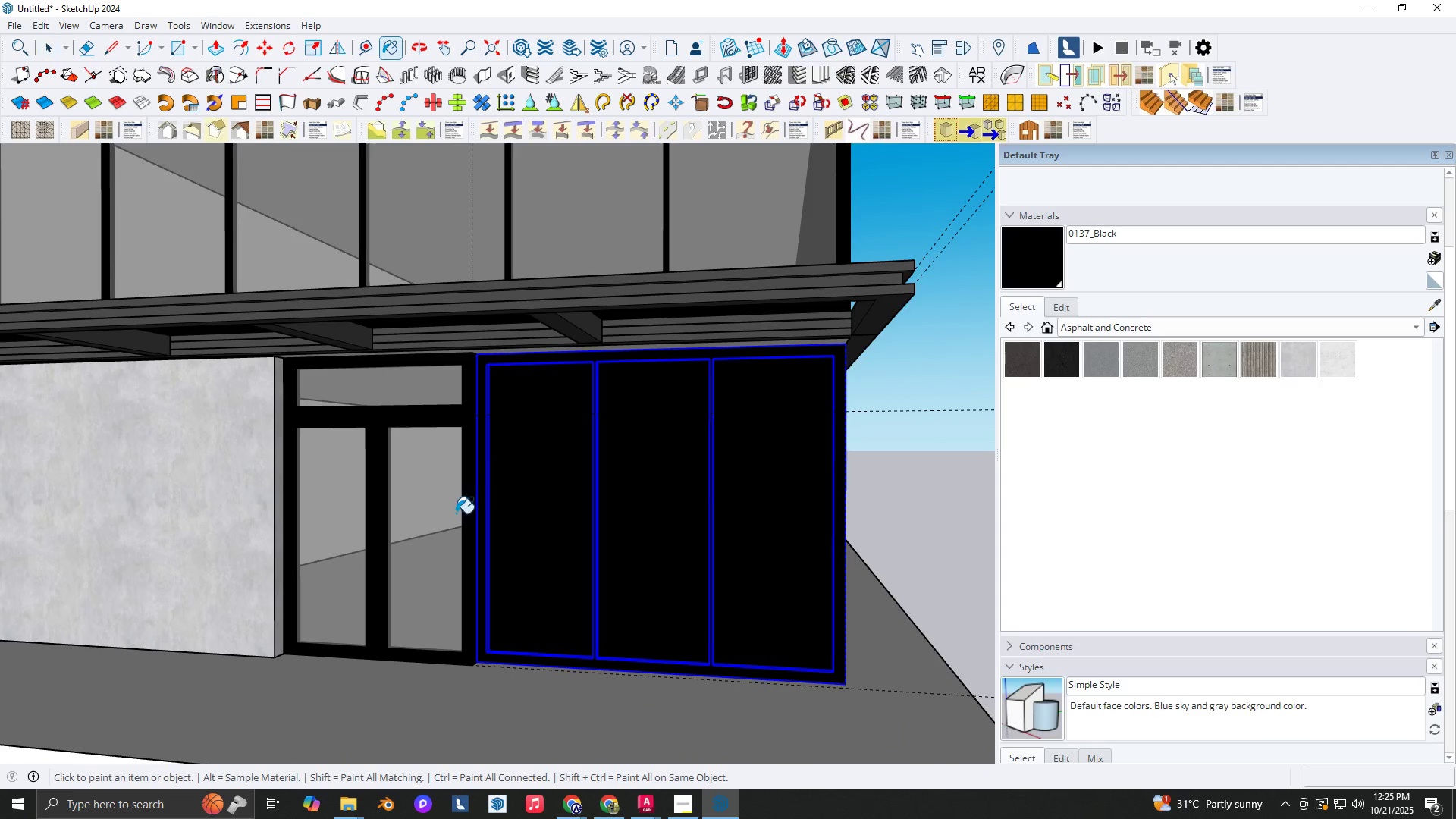 
key(Alt+AltLeft)
 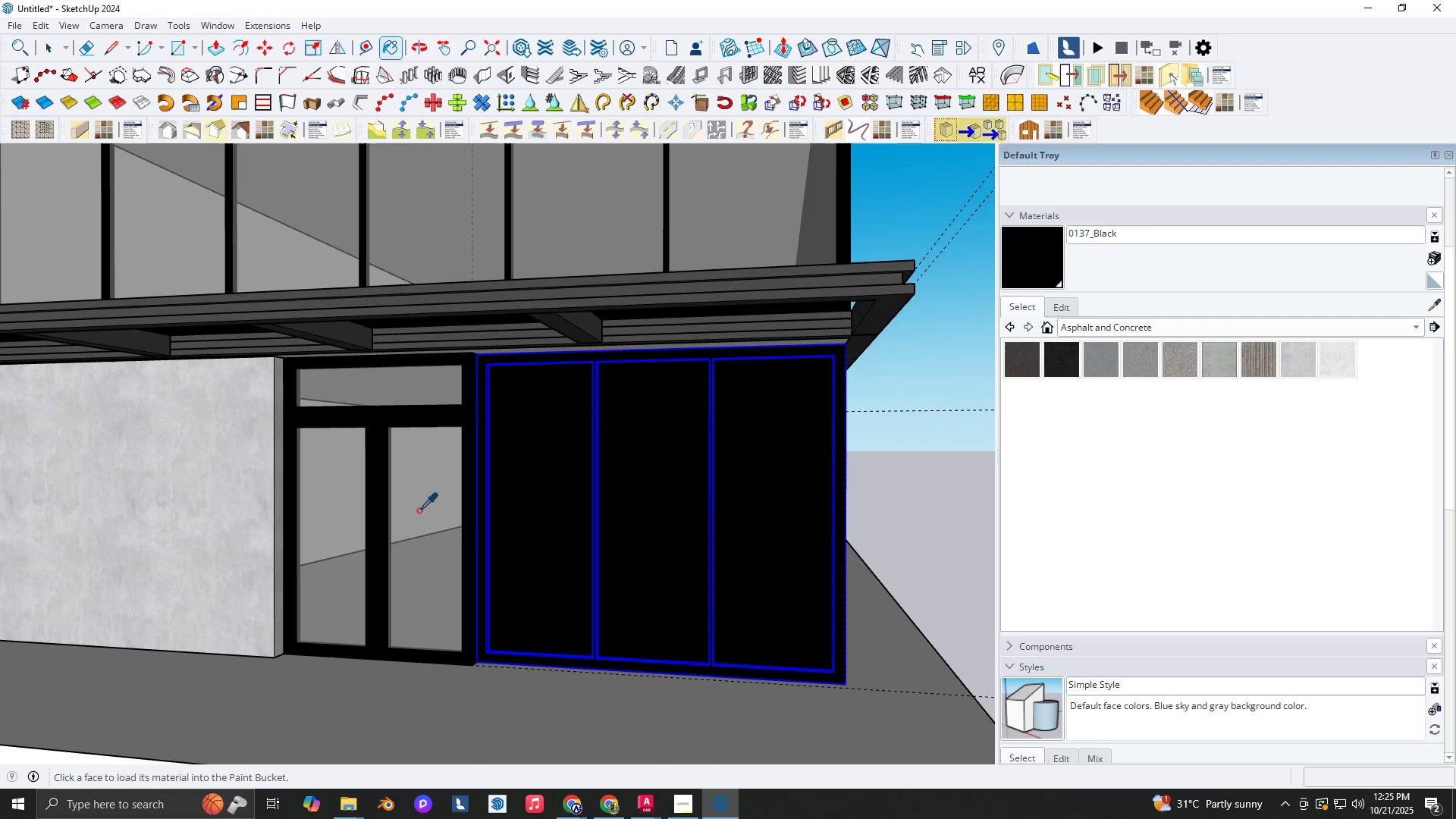 
left_click([419, 510])
 